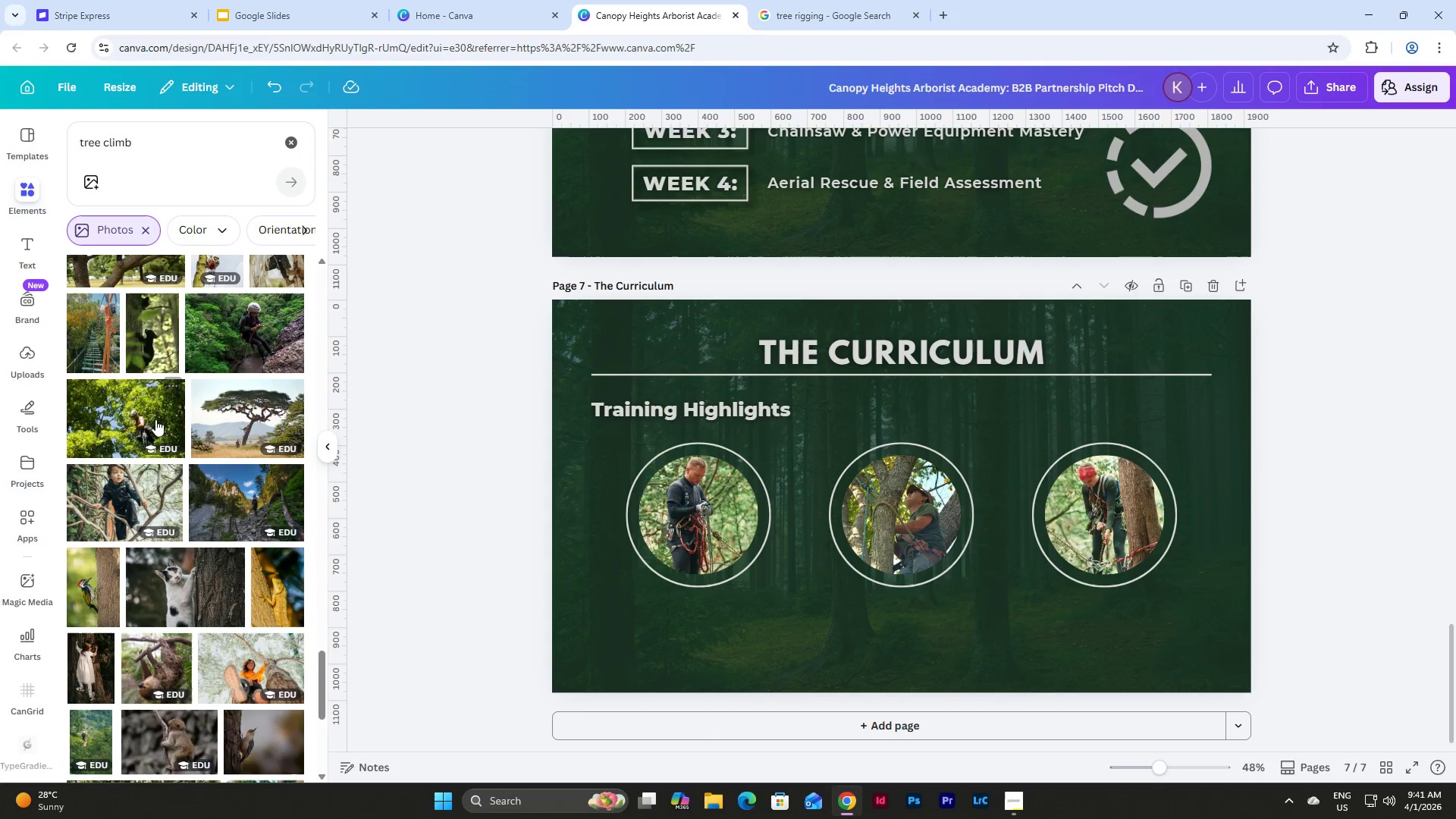 
left_click([144, 418])
 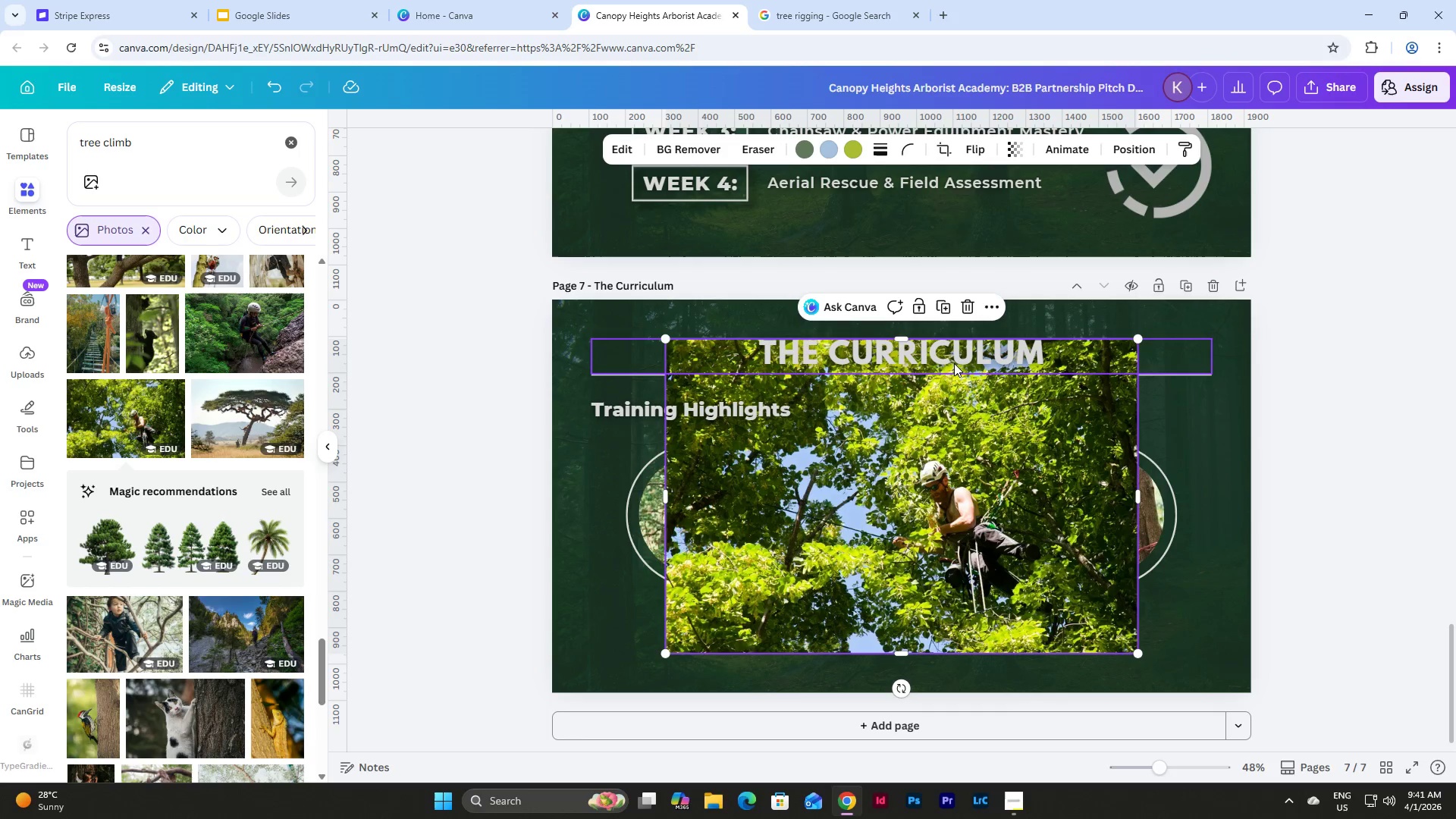 
wait(5.92)
 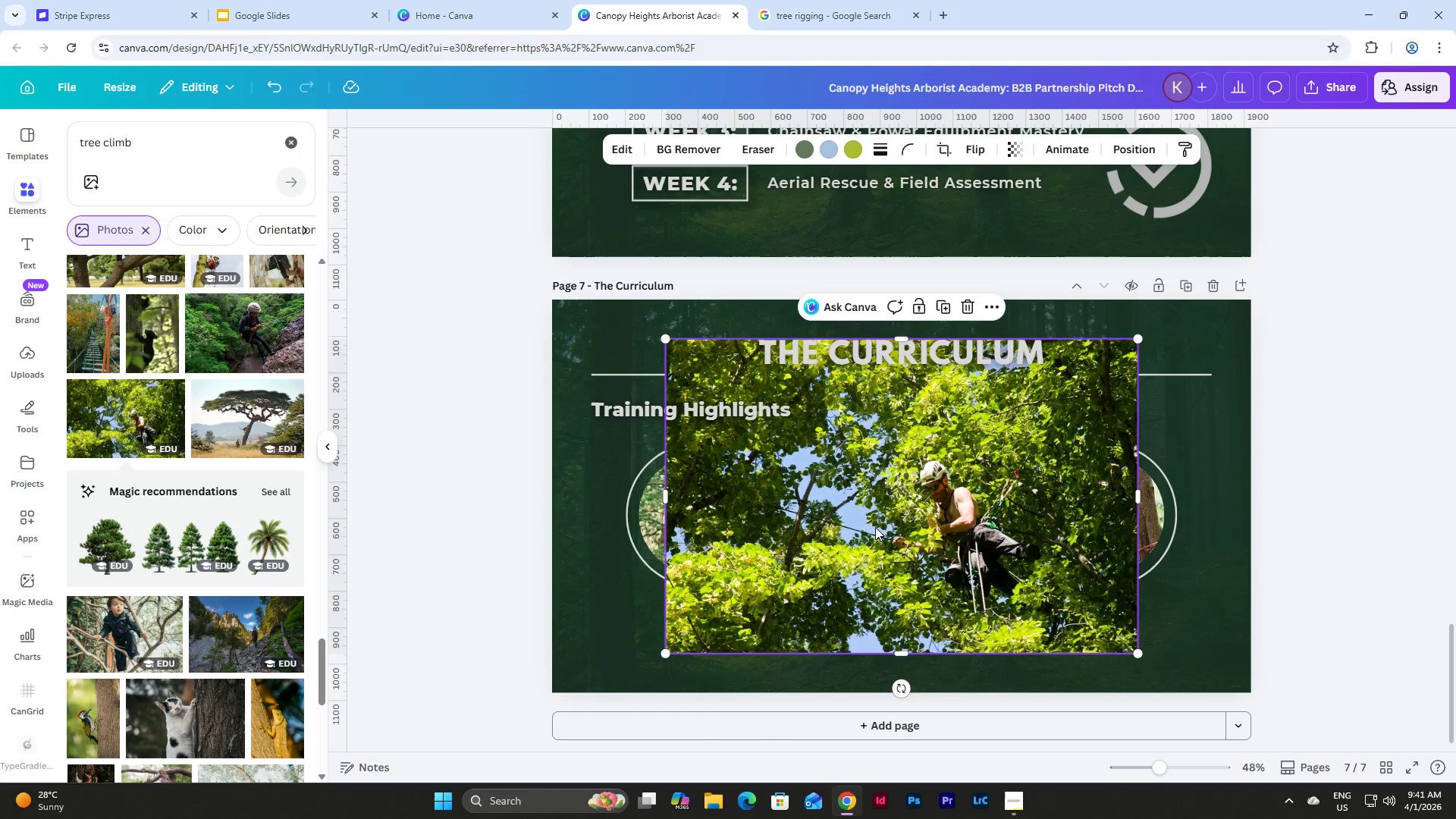 
left_click([971, 310])
 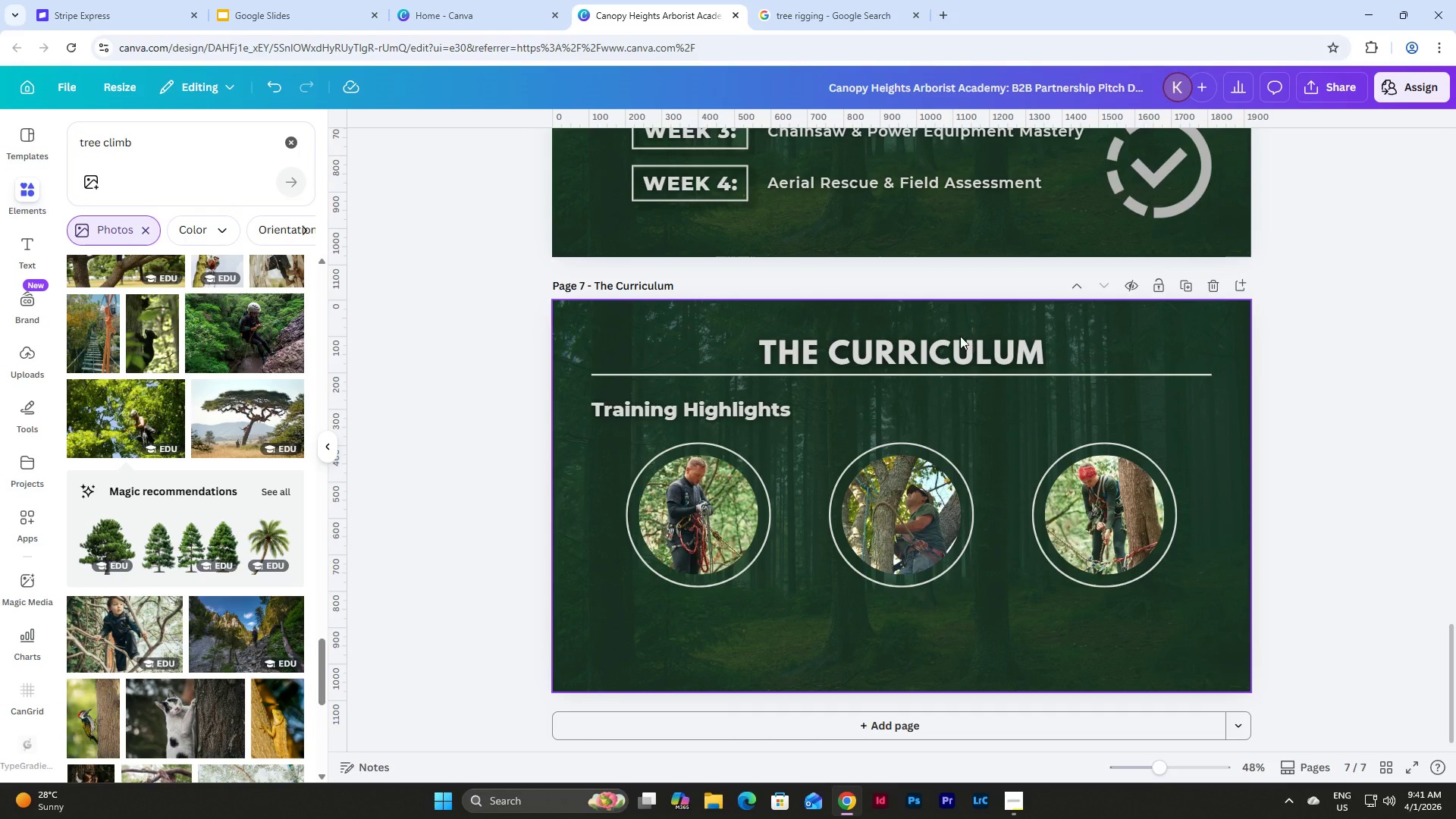 
left_click([703, 503])
 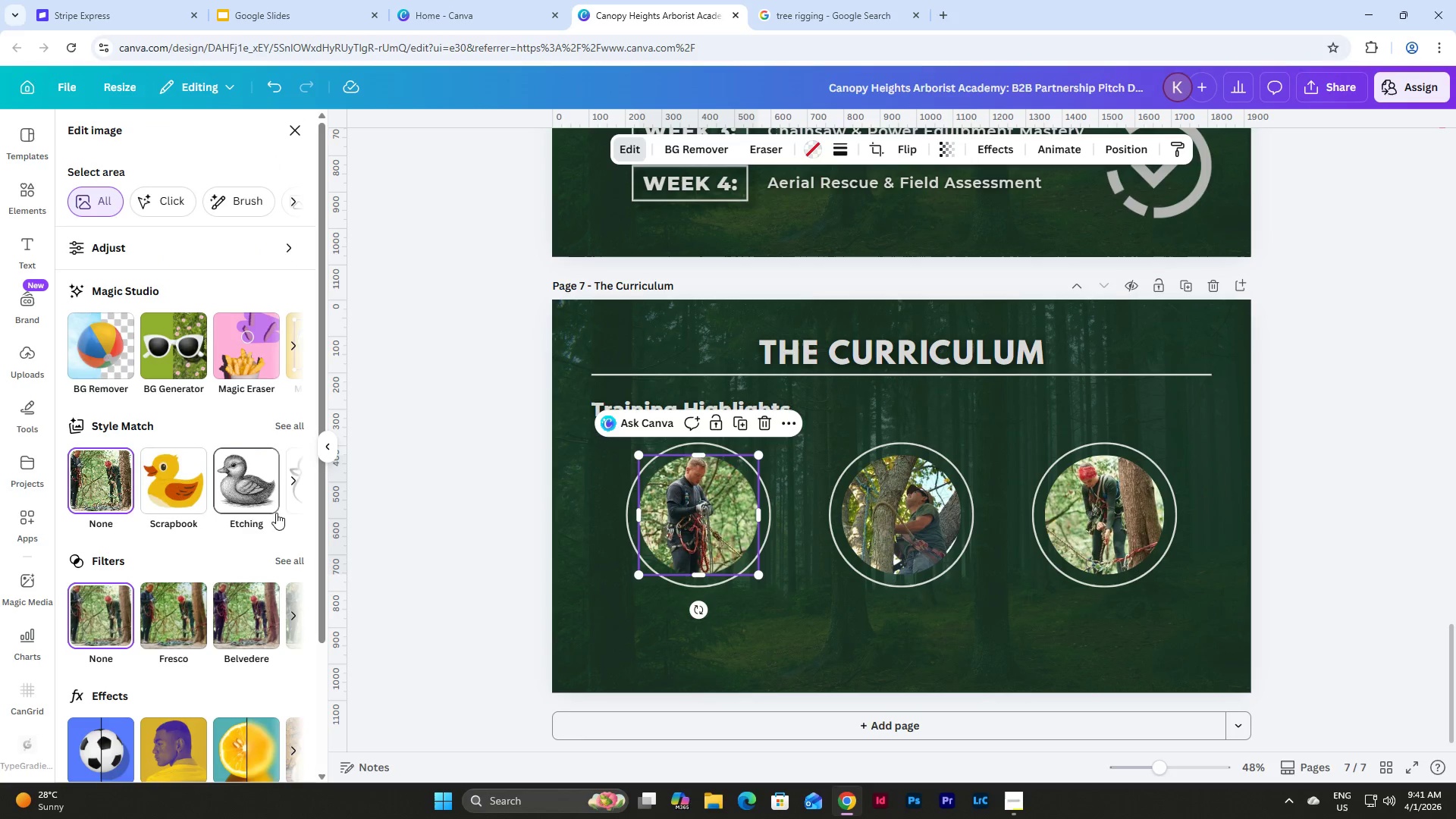 
left_click([284, 560])
 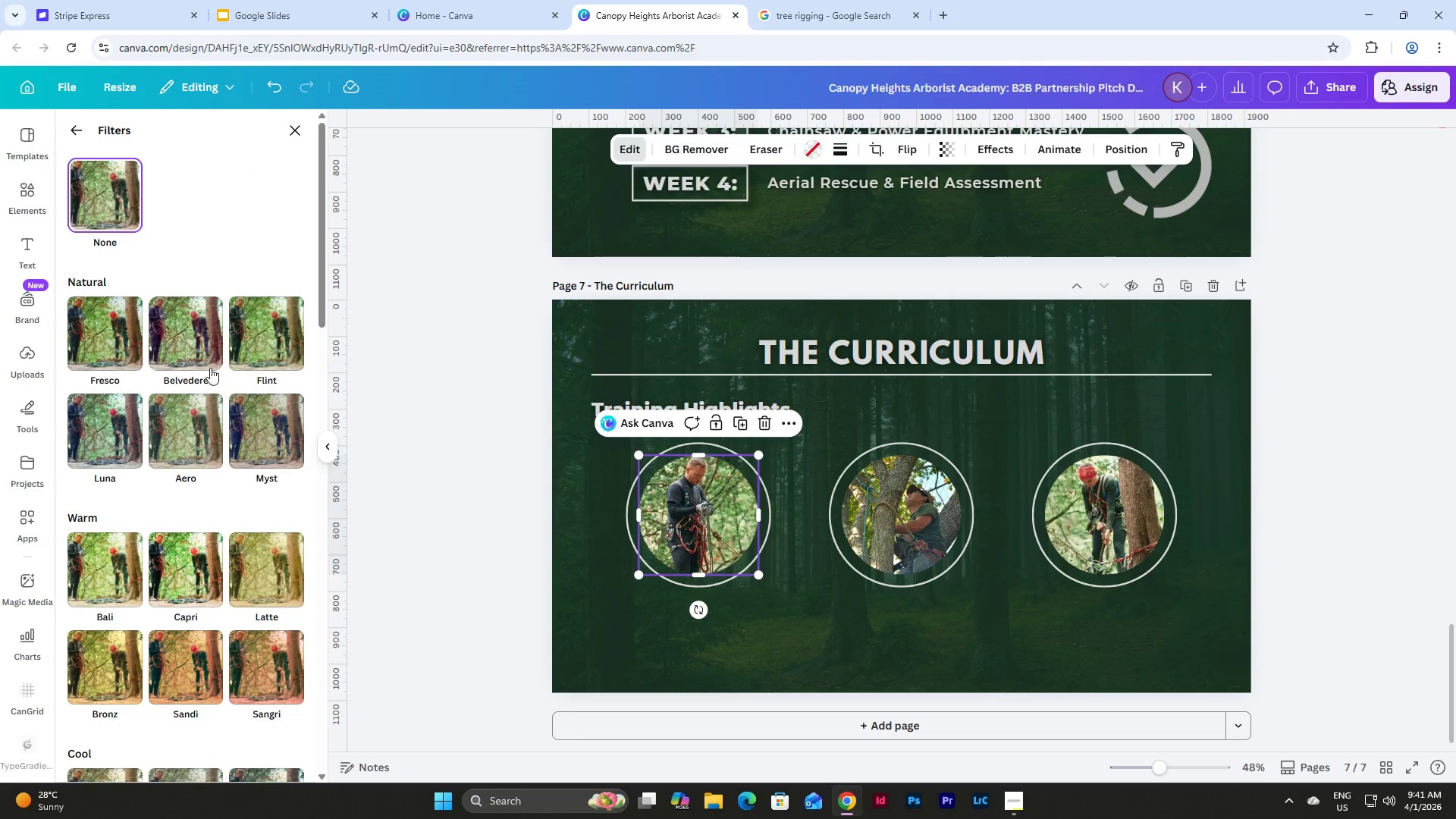 
left_click([196, 340])
 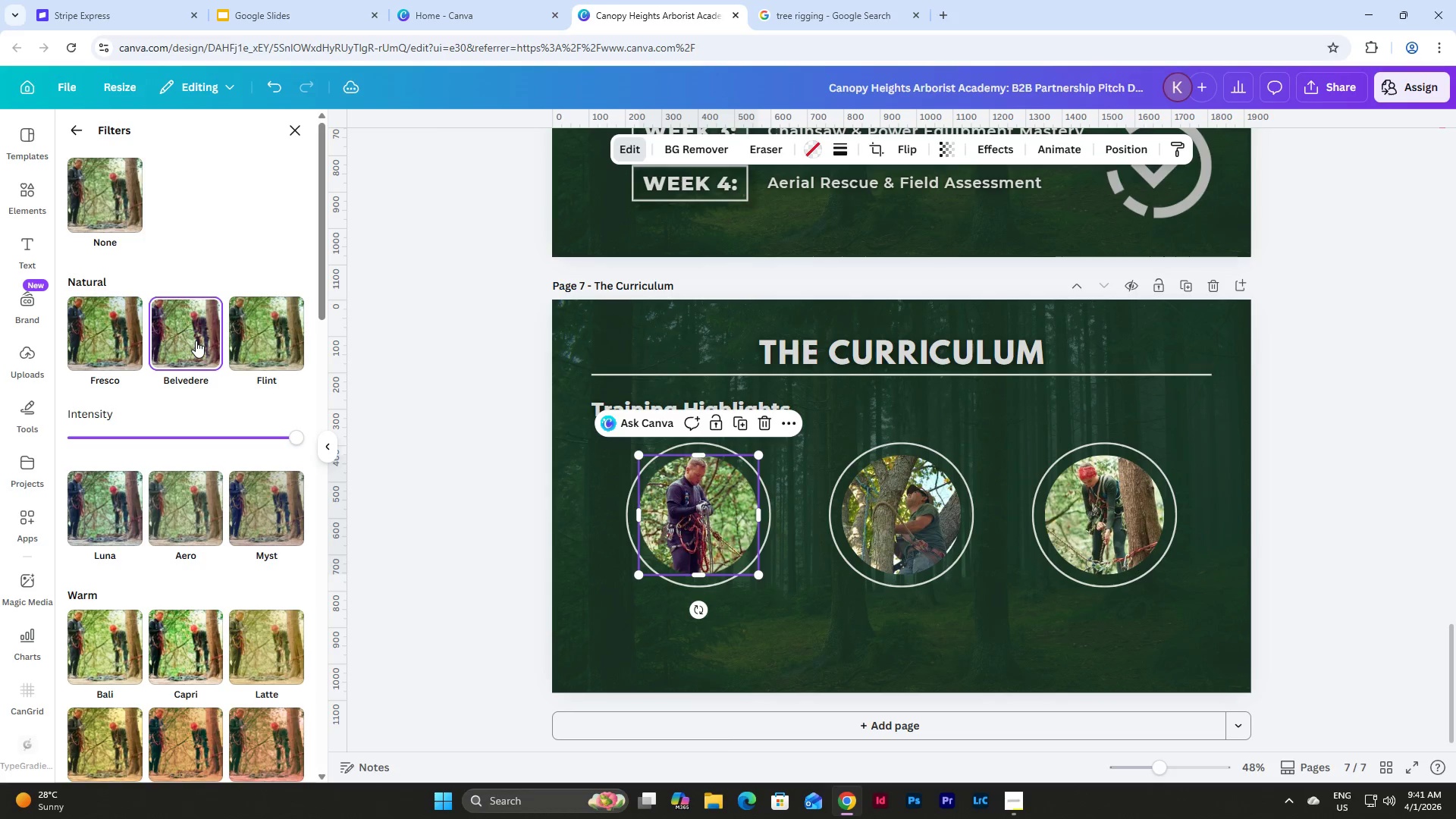 
left_click([273, 350])
 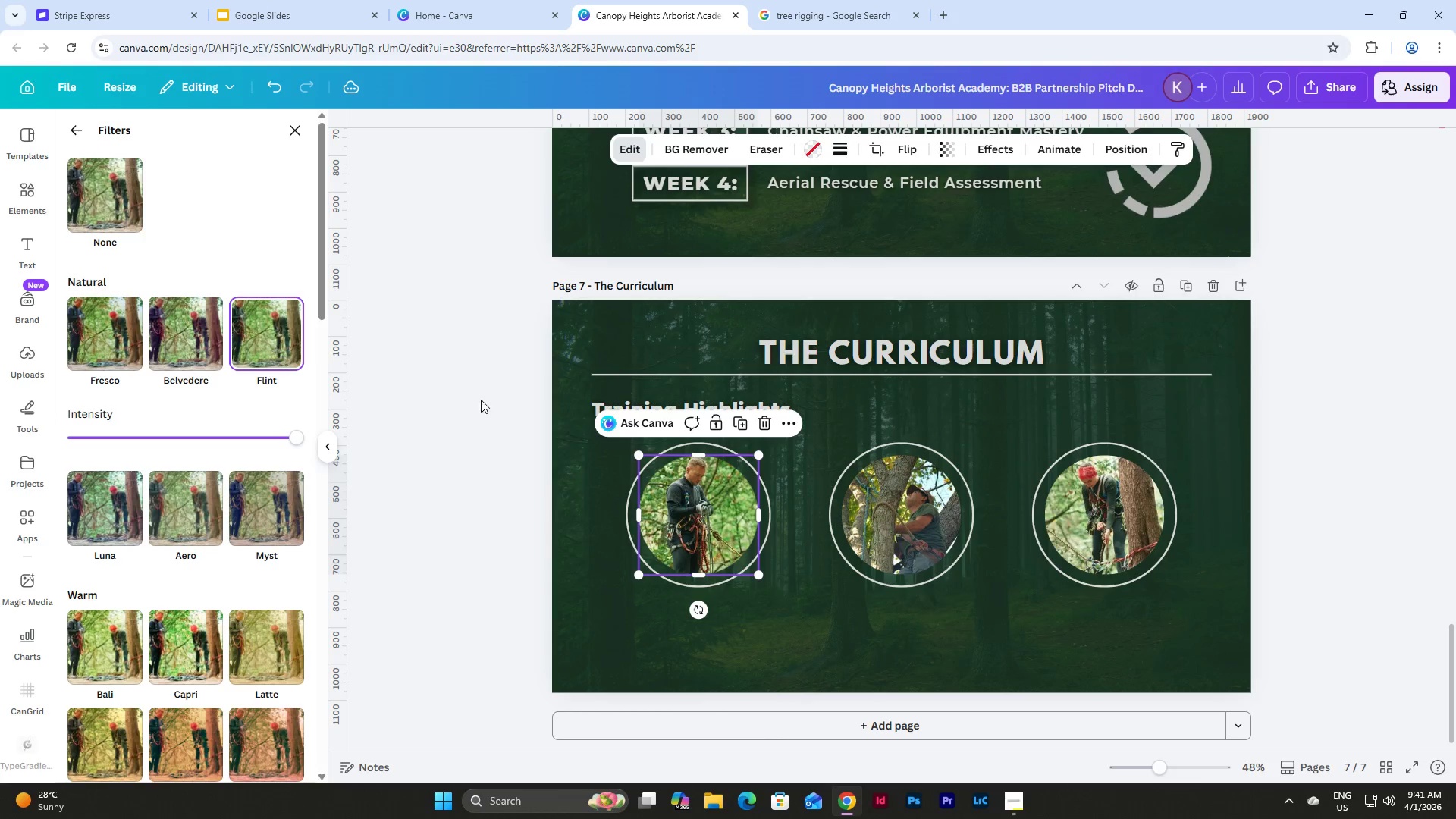 
left_click([909, 514])
 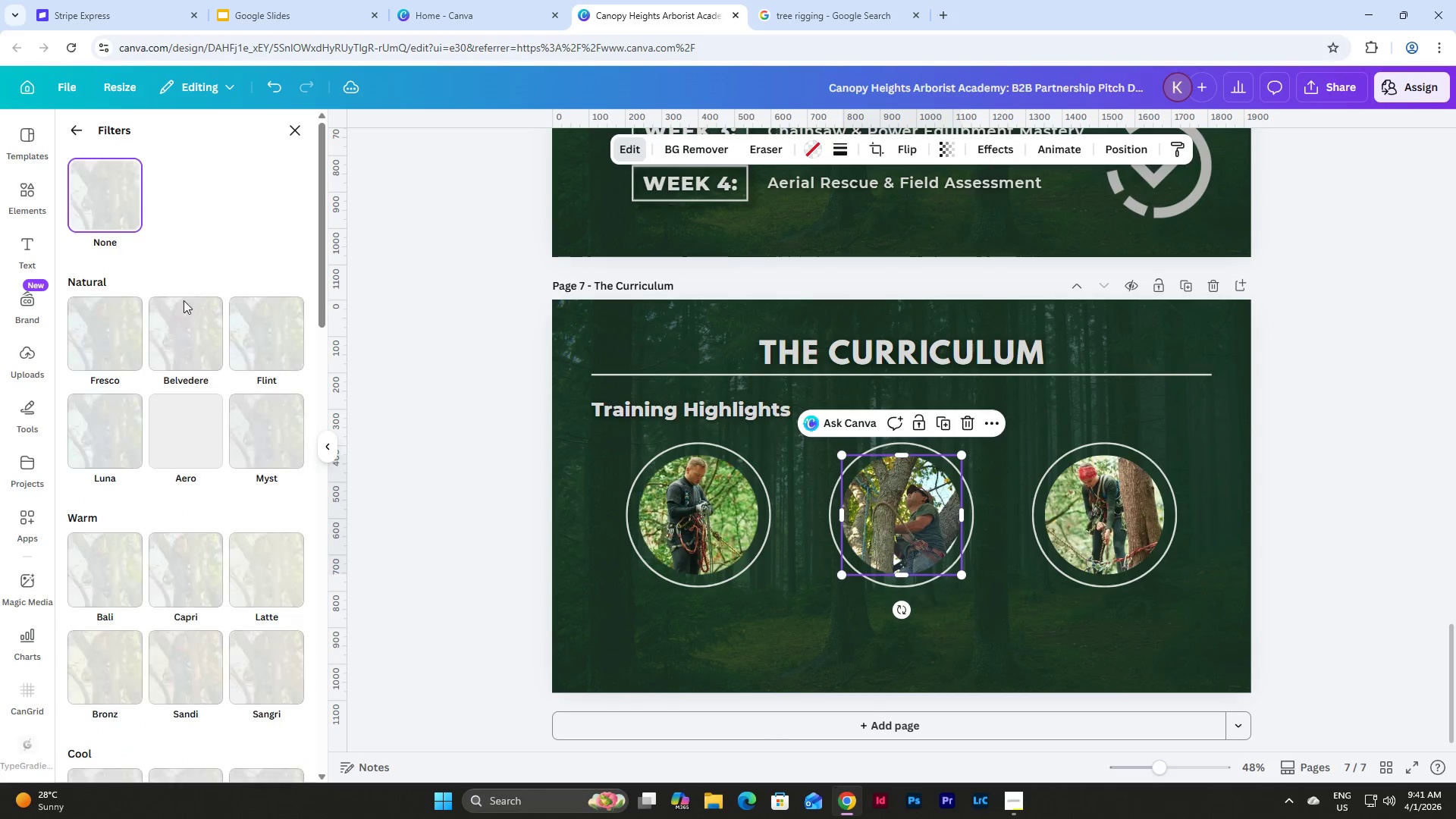 
left_click([261, 328])
 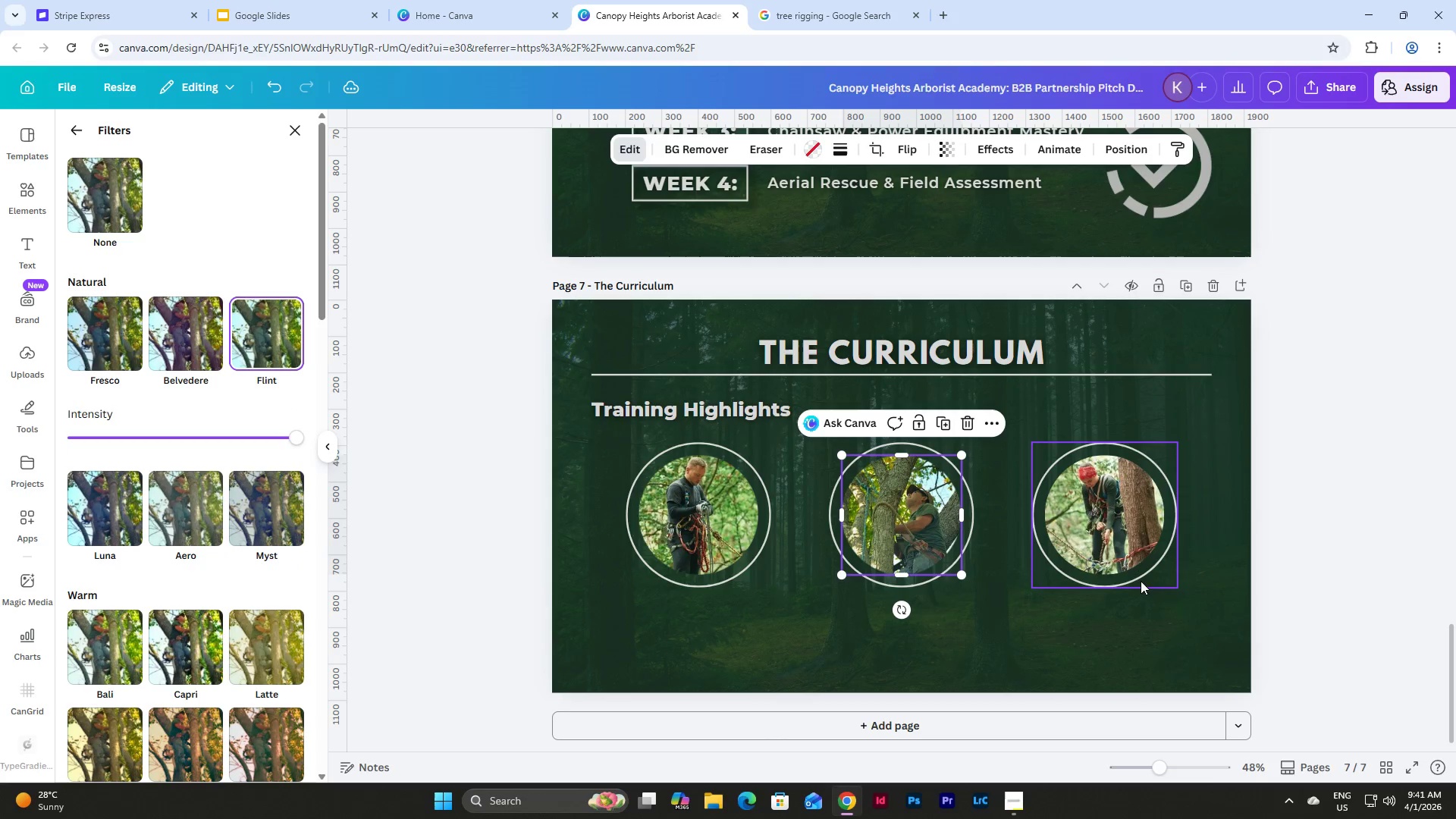 
left_click([1124, 515])
 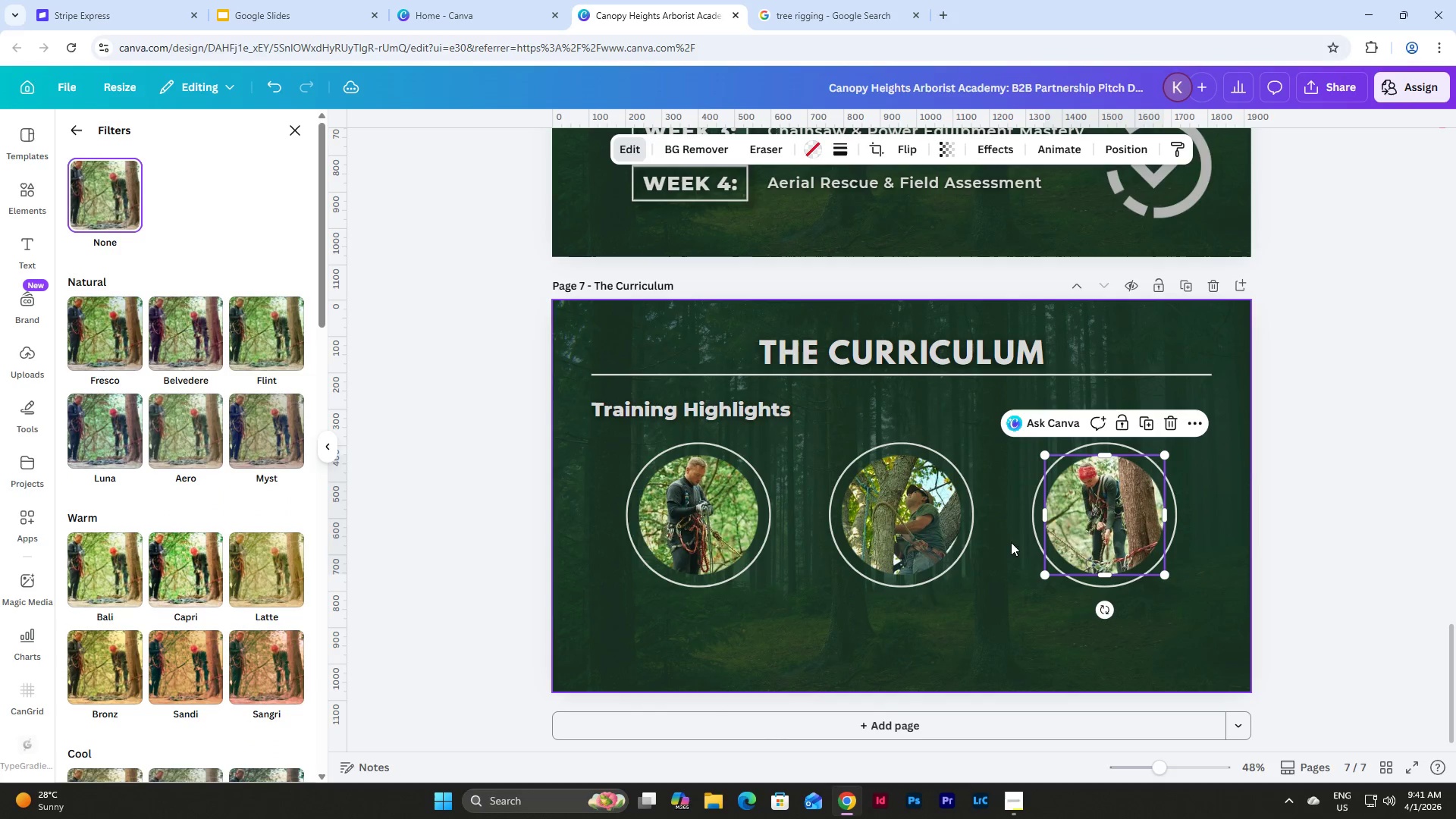 
scroll: coordinate [855, 508], scroll_direction: down, amount: 1.0
 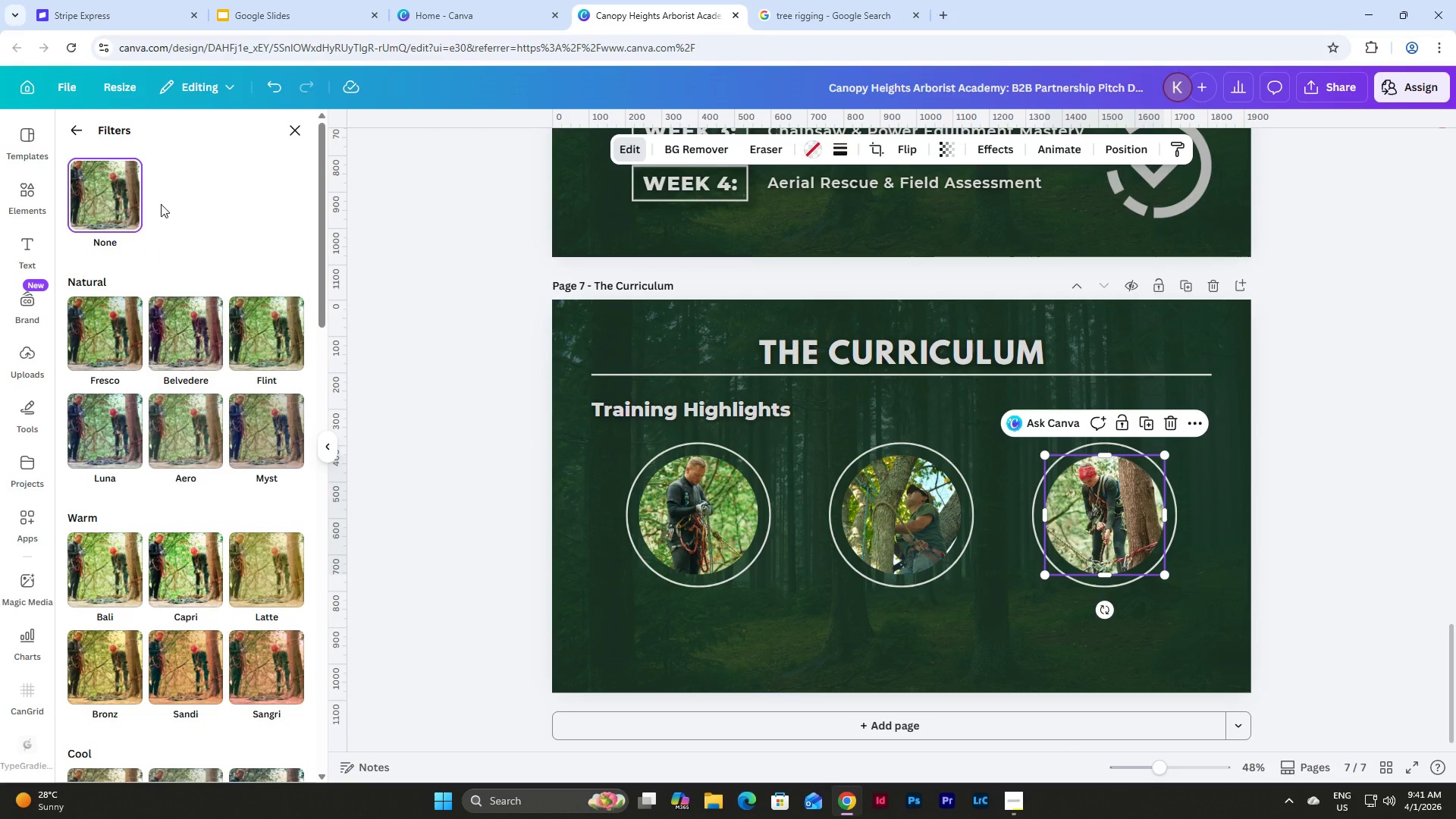 
wait(6.76)
 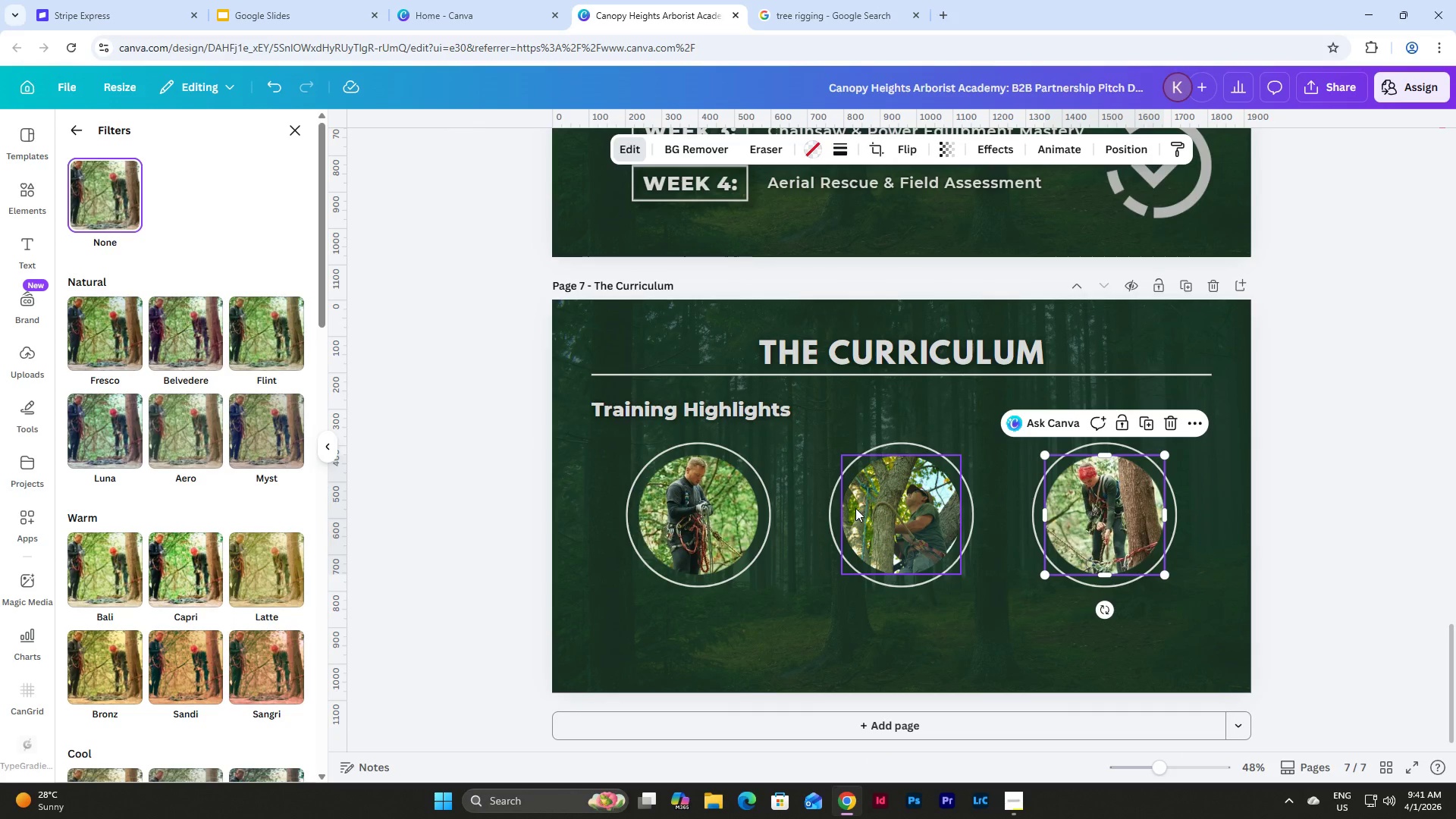 
left_click([77, 126])
 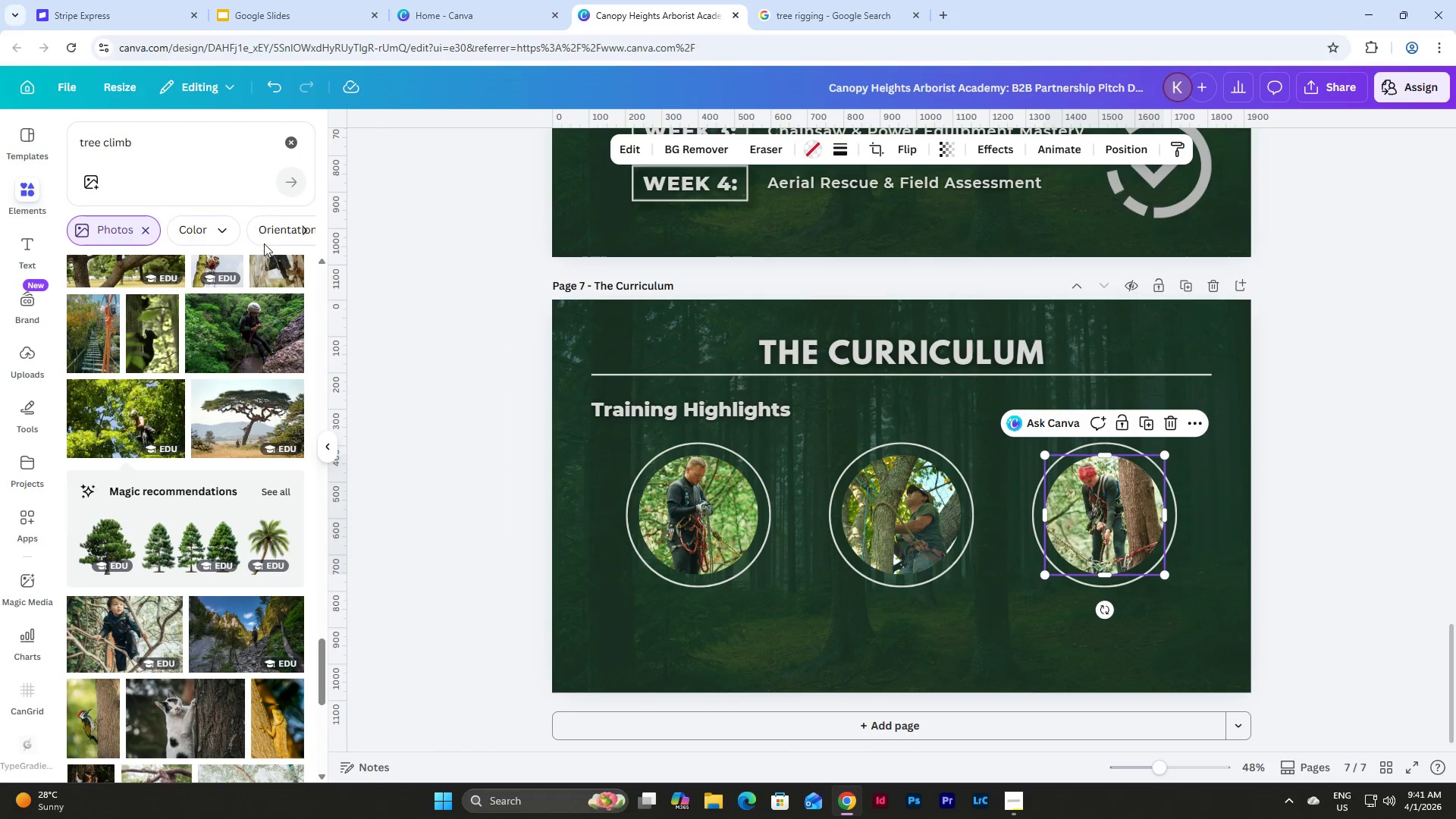 
scroll: coordinate [243, 363], scroll_direction: down, amount: 4.0
 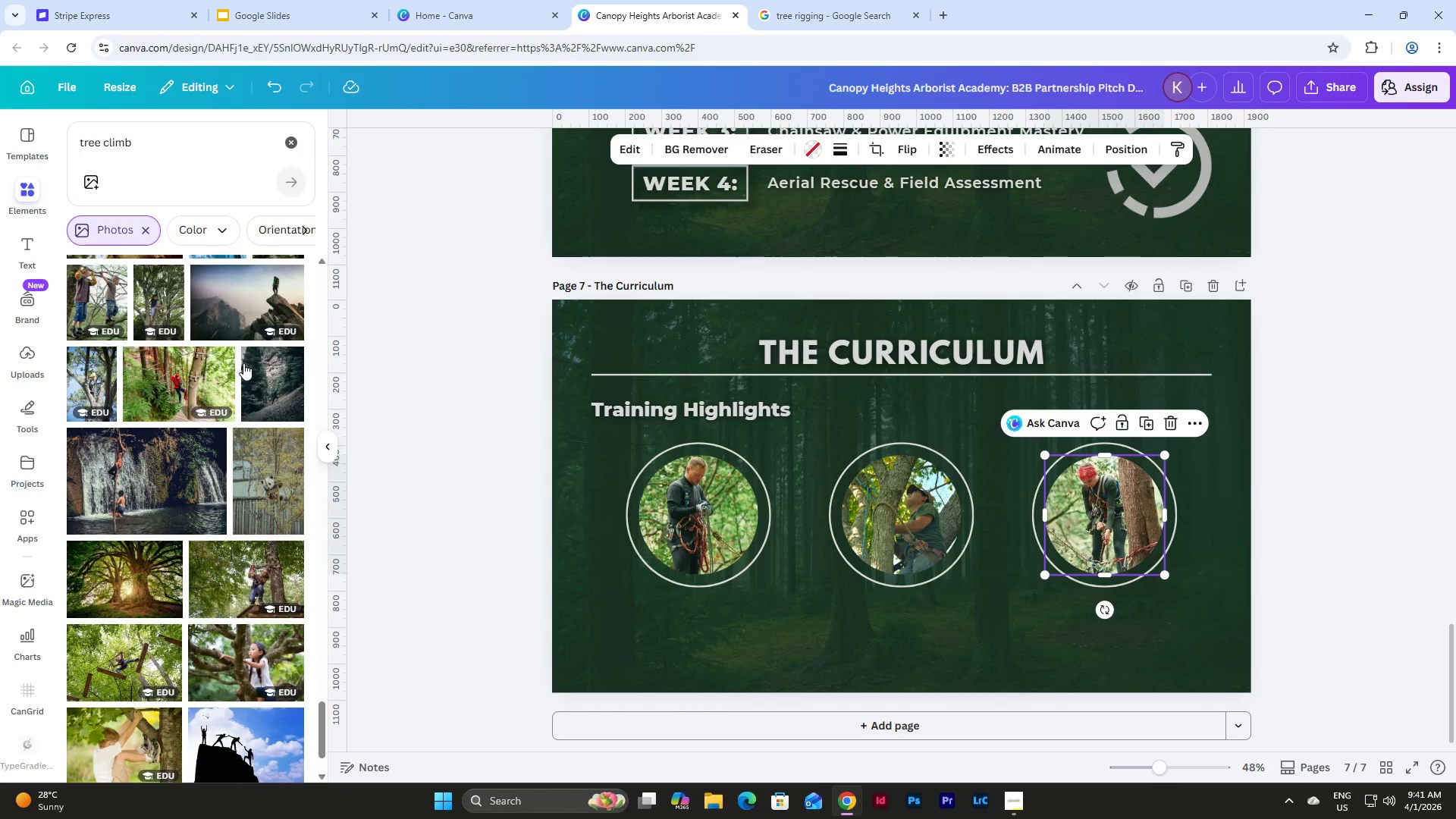 
left_click([187, 370])
 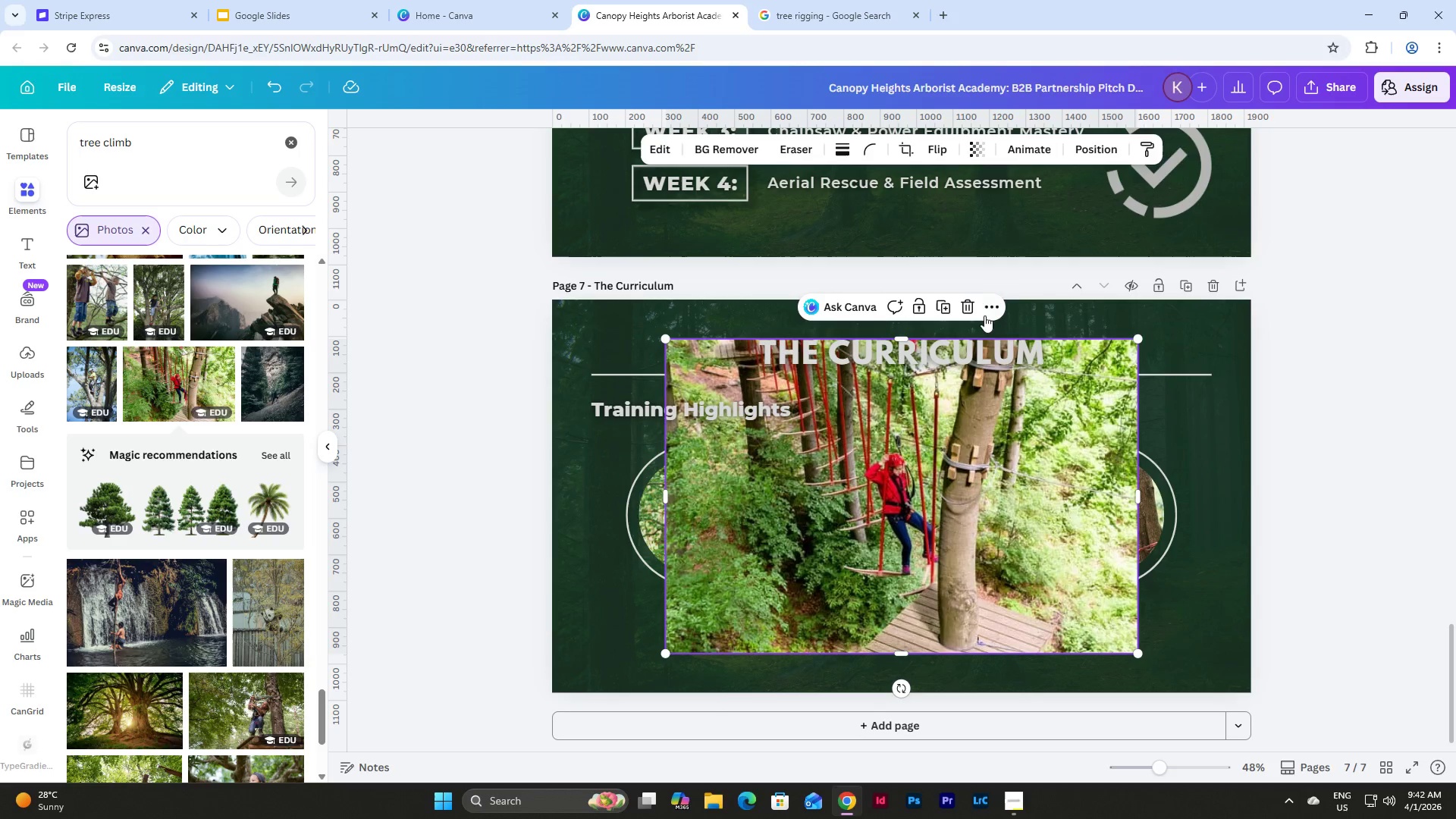 
left_click([968, 309])
 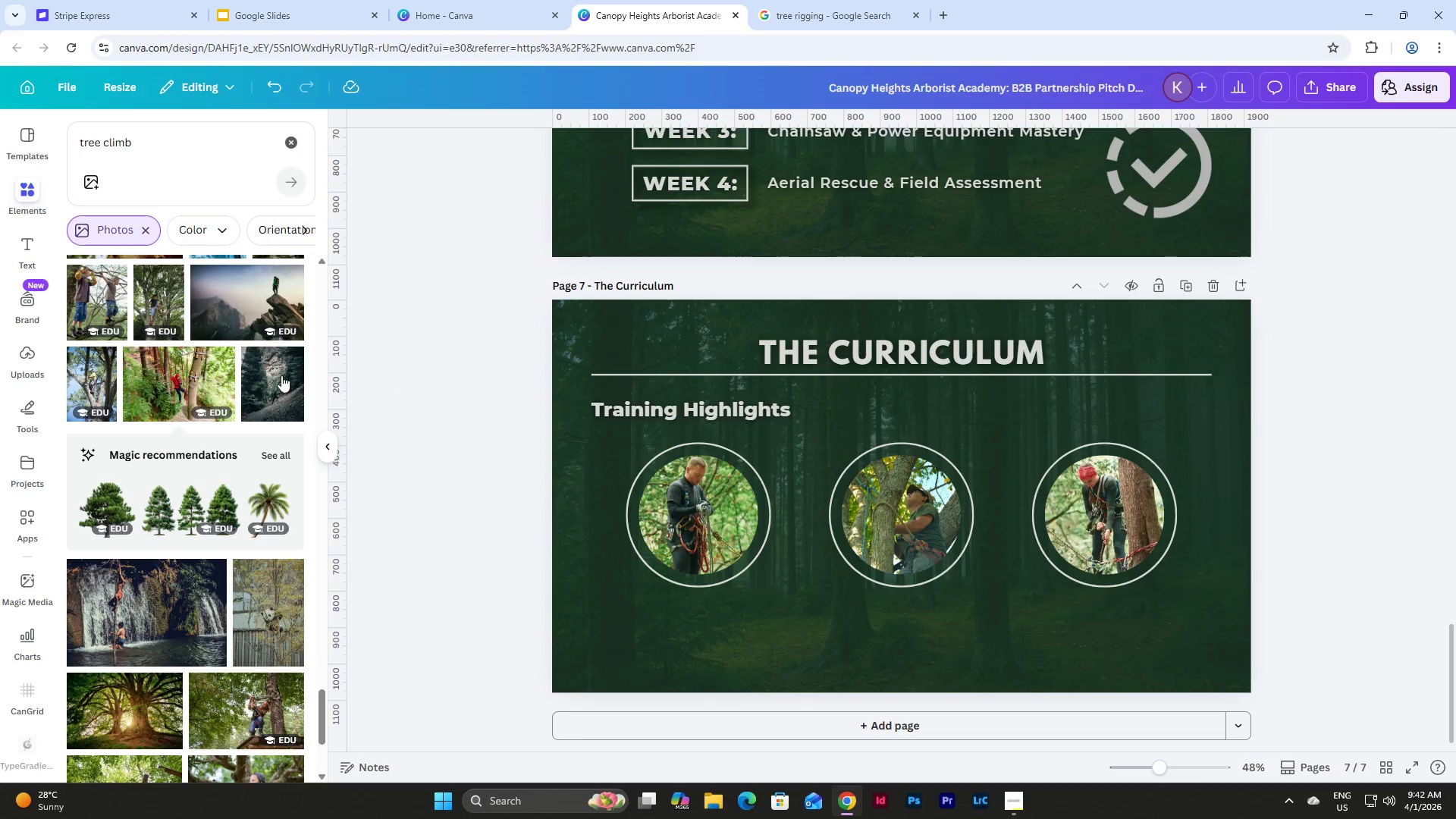 
scroll: coordinate [253, 378], scroll_direction: down, amount: 9.0
 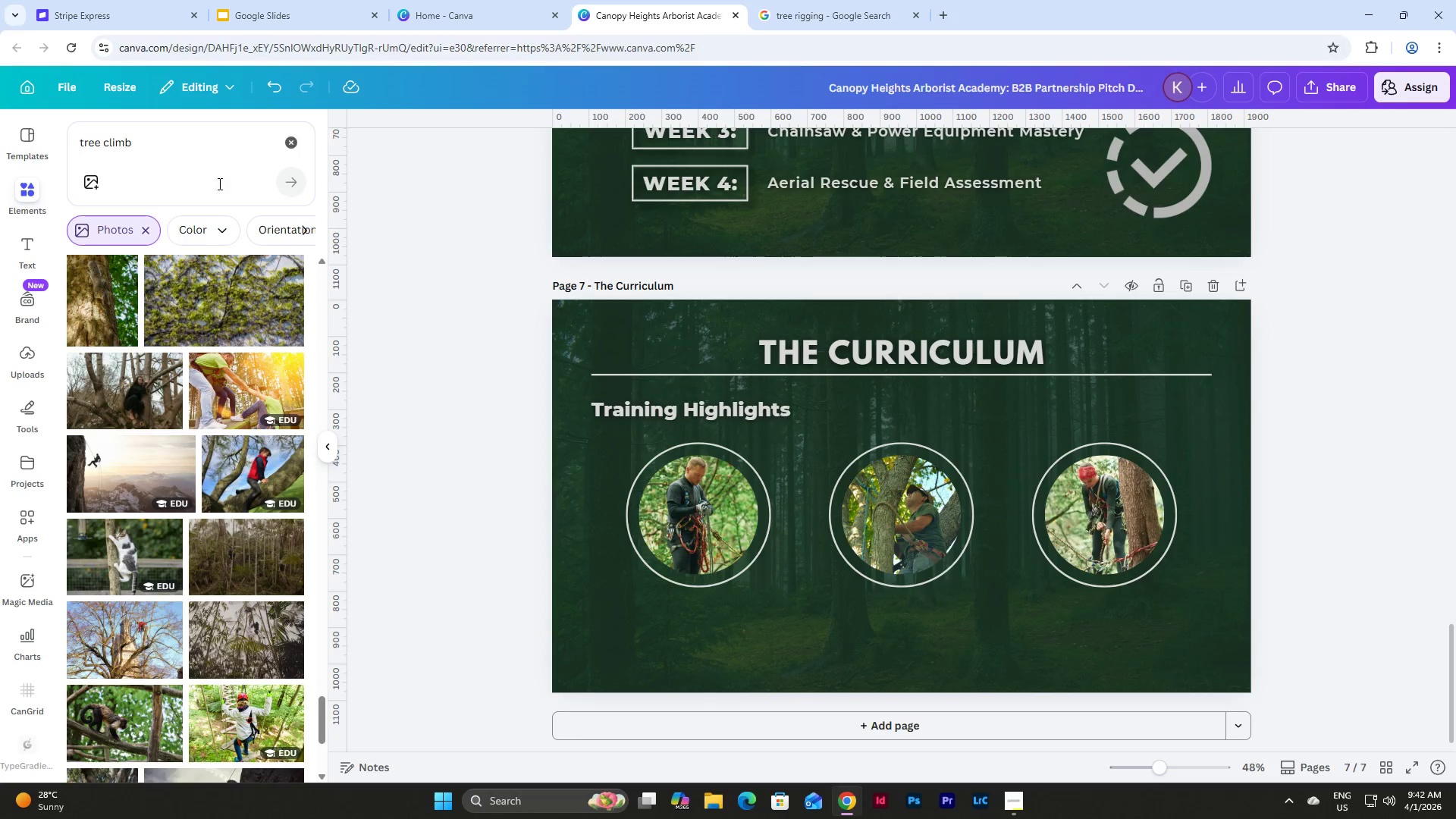 
left_click([208, 156])
 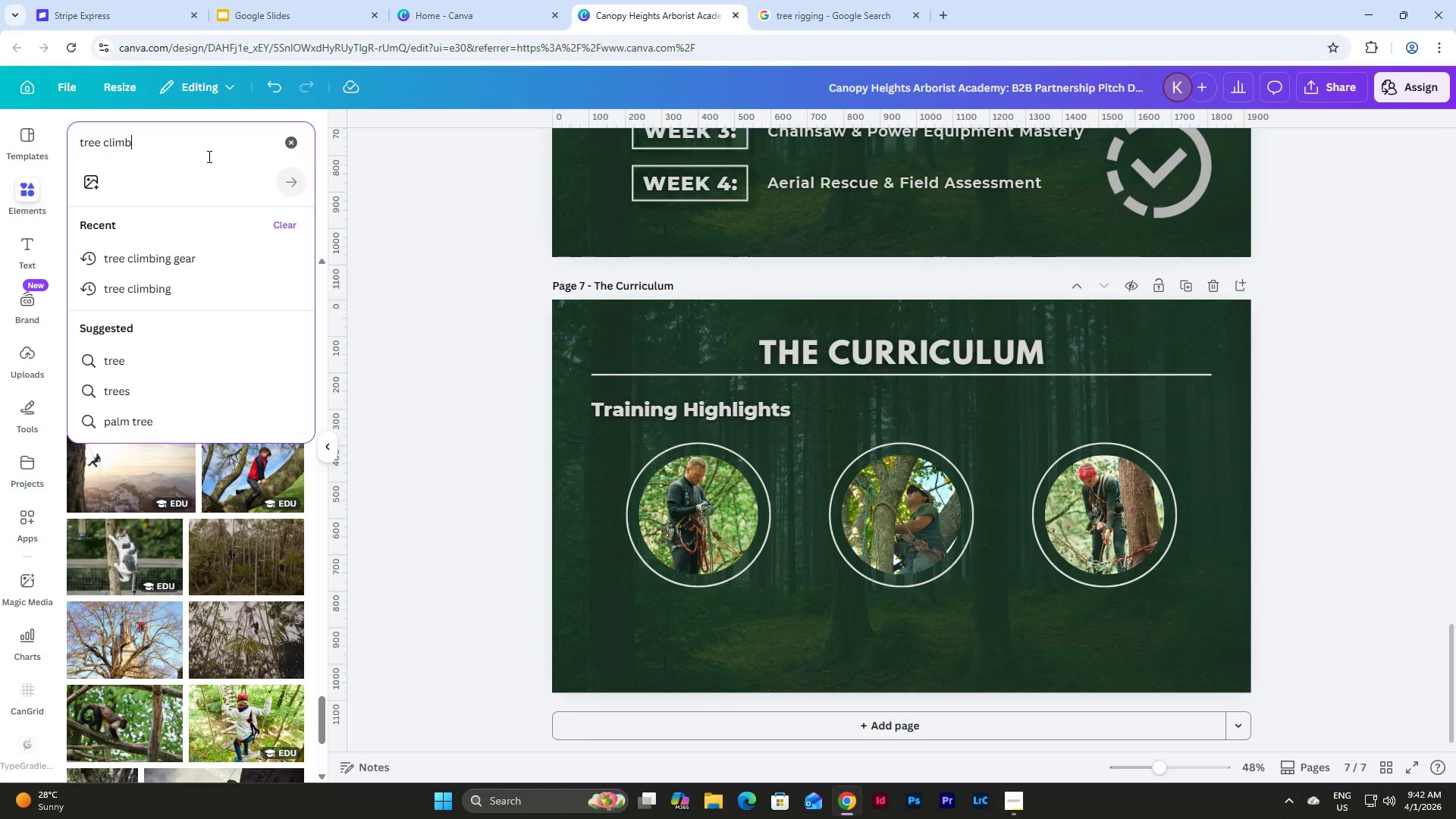 
type(ing chainsaw)
 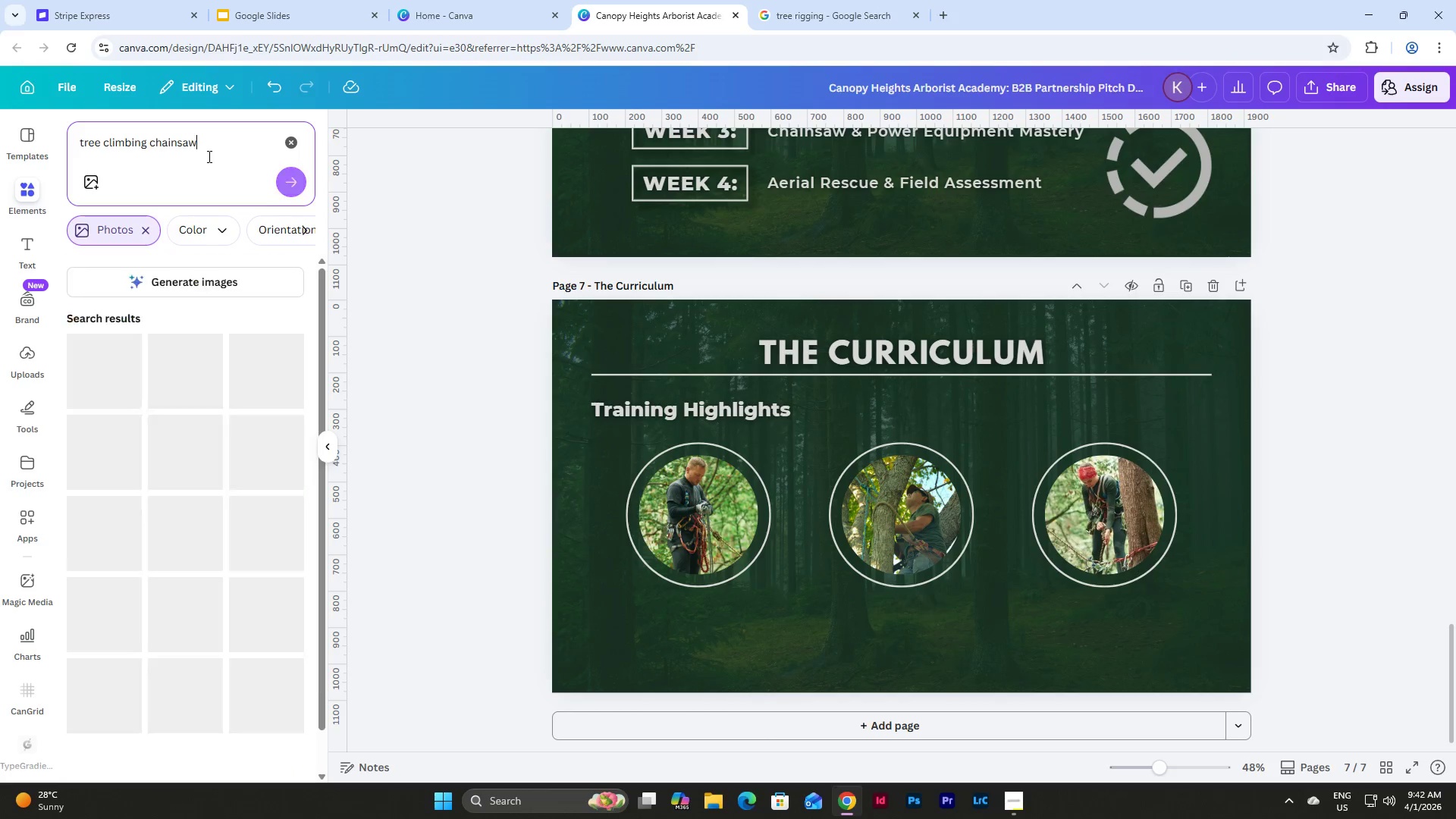 
key(Enter)
 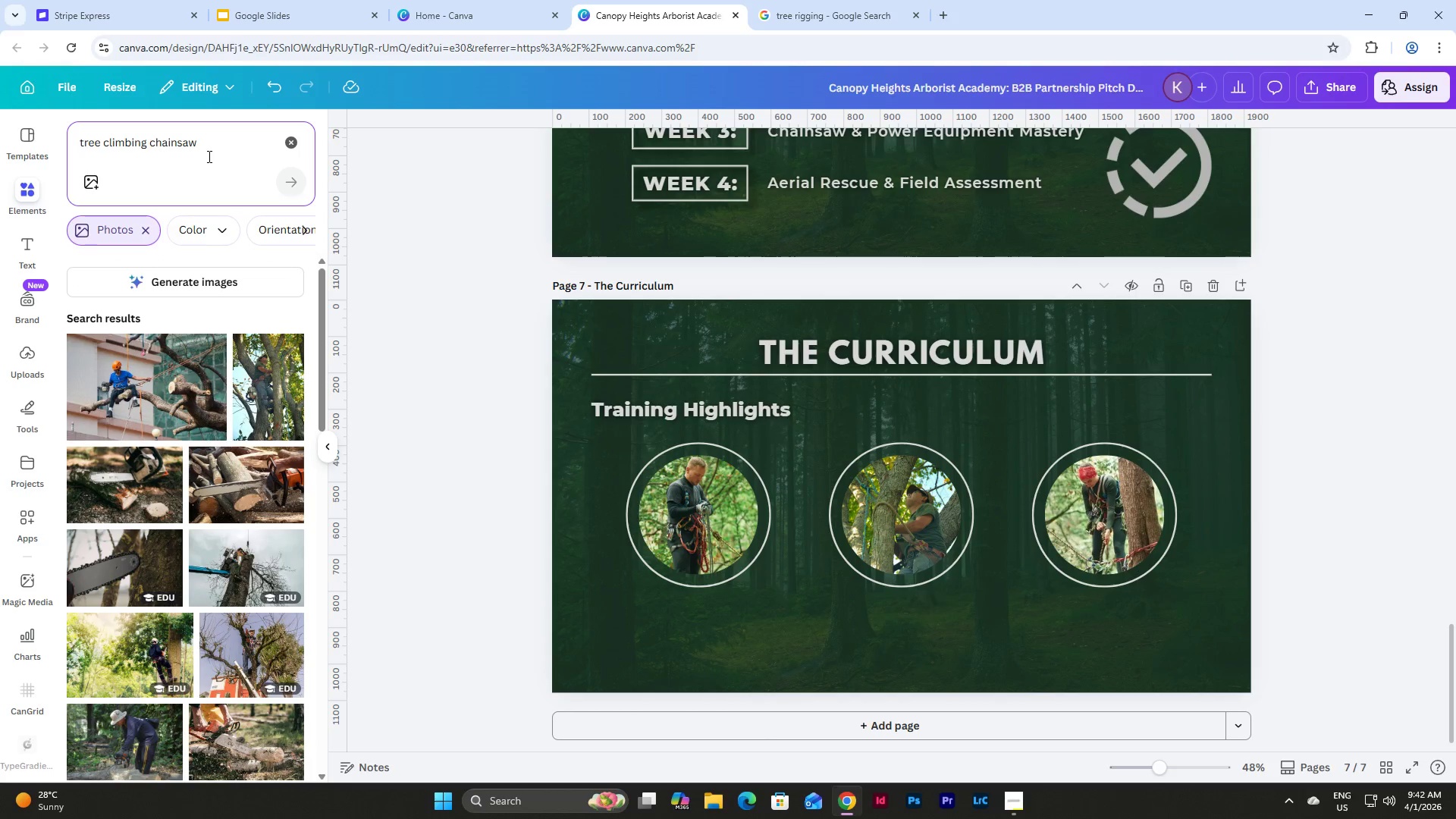 
left_click([142, 392])
 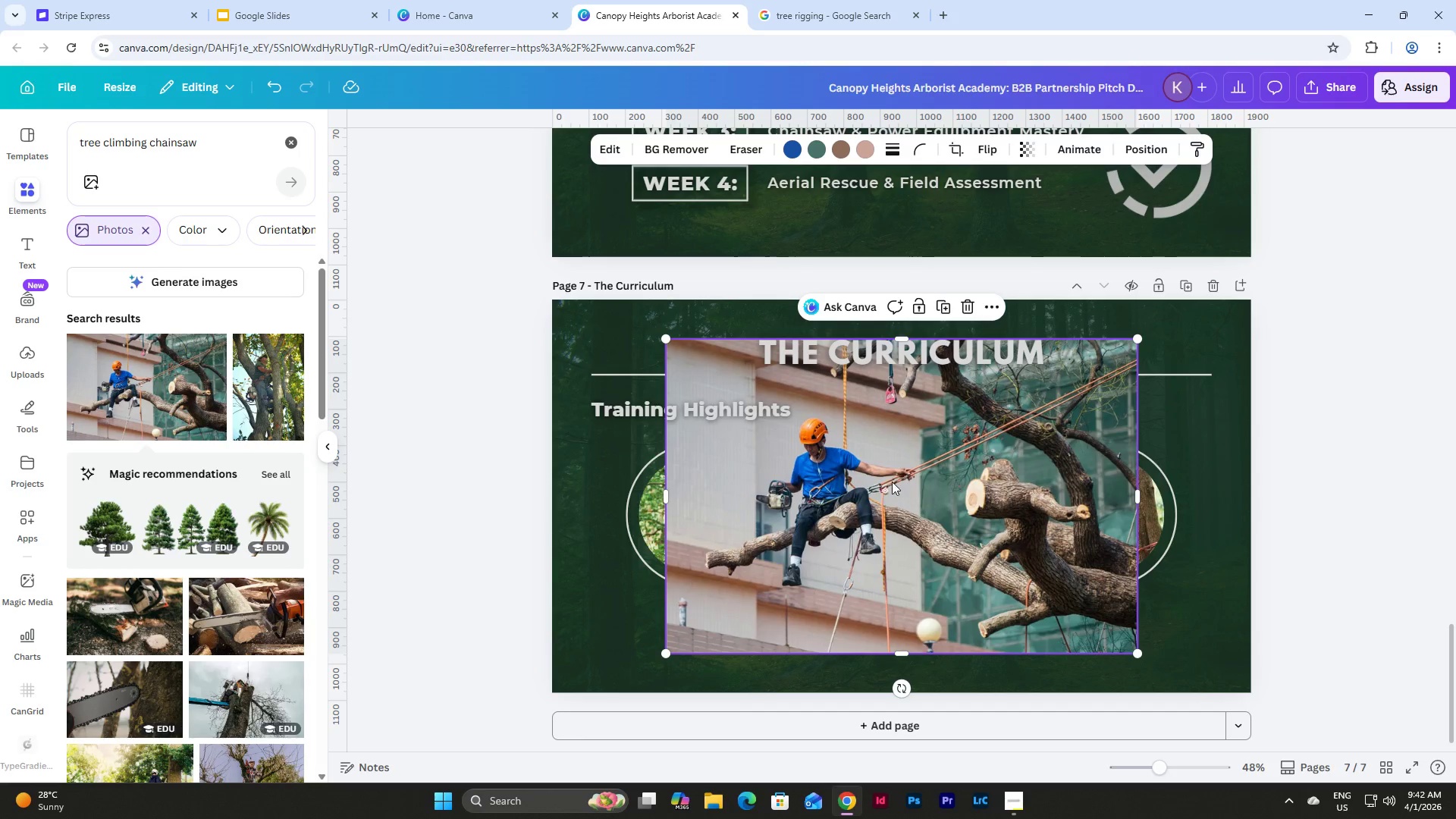 
wait(13.61)
 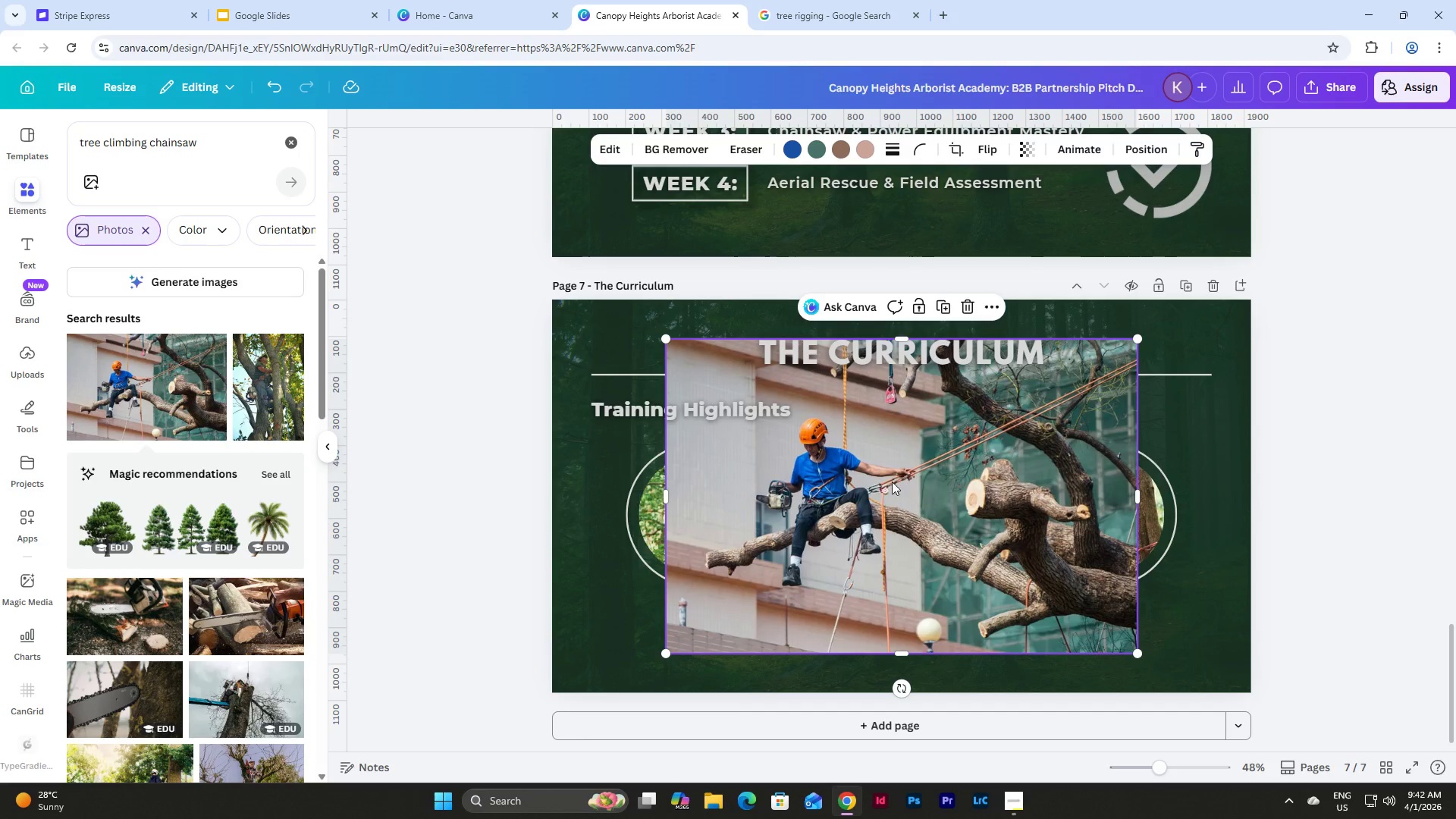 
left_click([971, 308])
 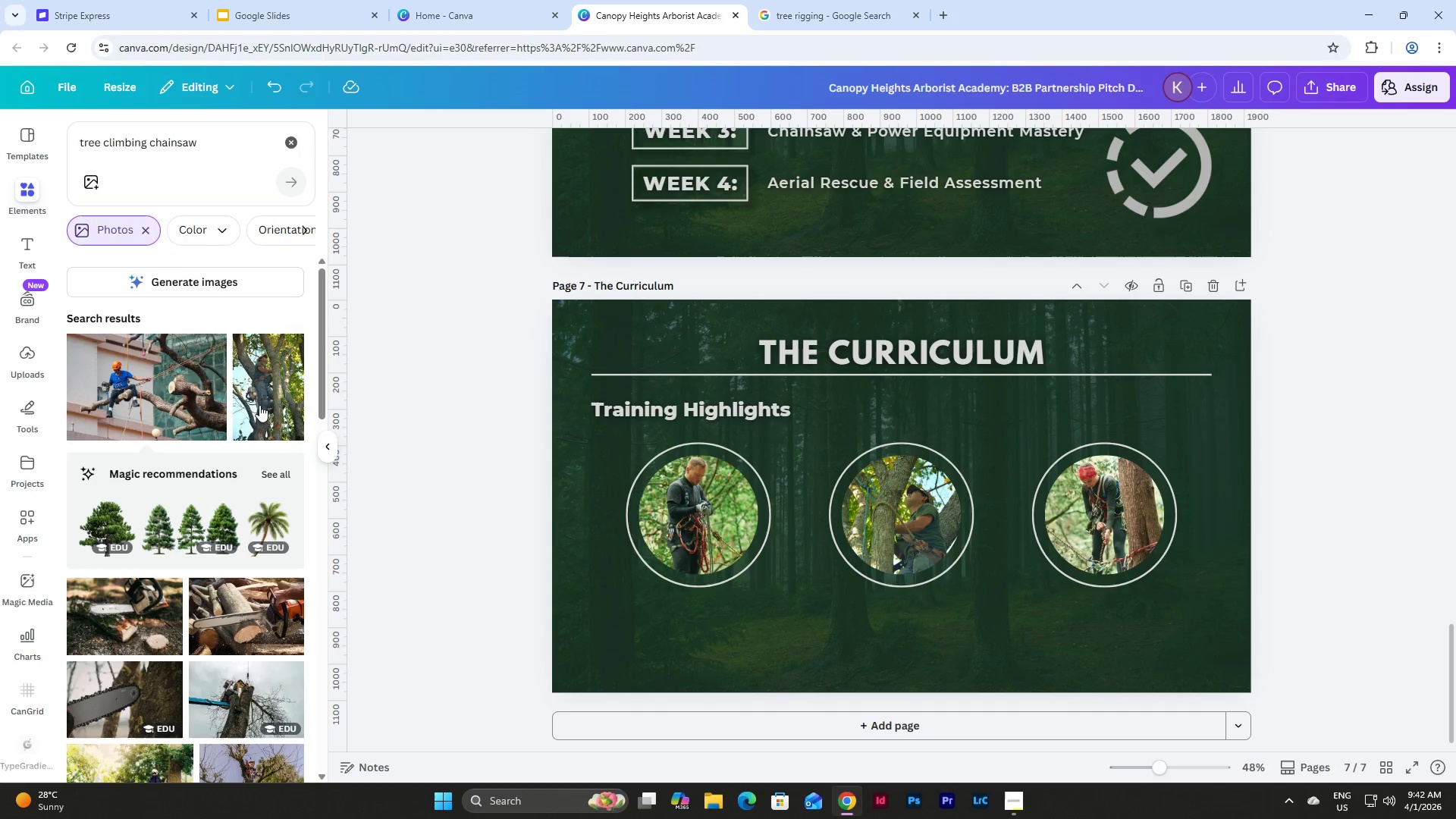 
scroll: coordinate [248, 421], scroll_direction: down, amount: 3.0
 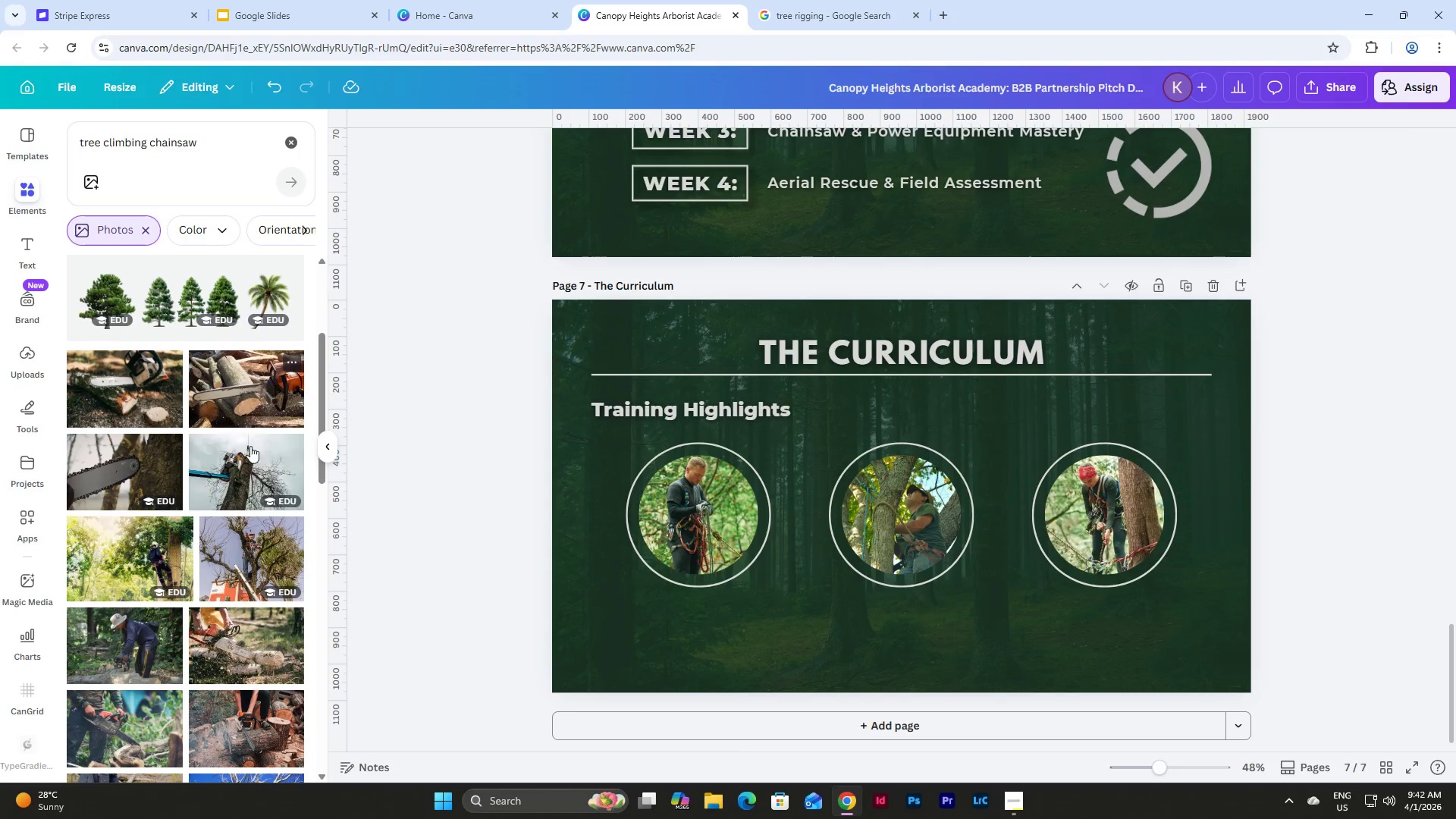 
left_click([246, 472])
 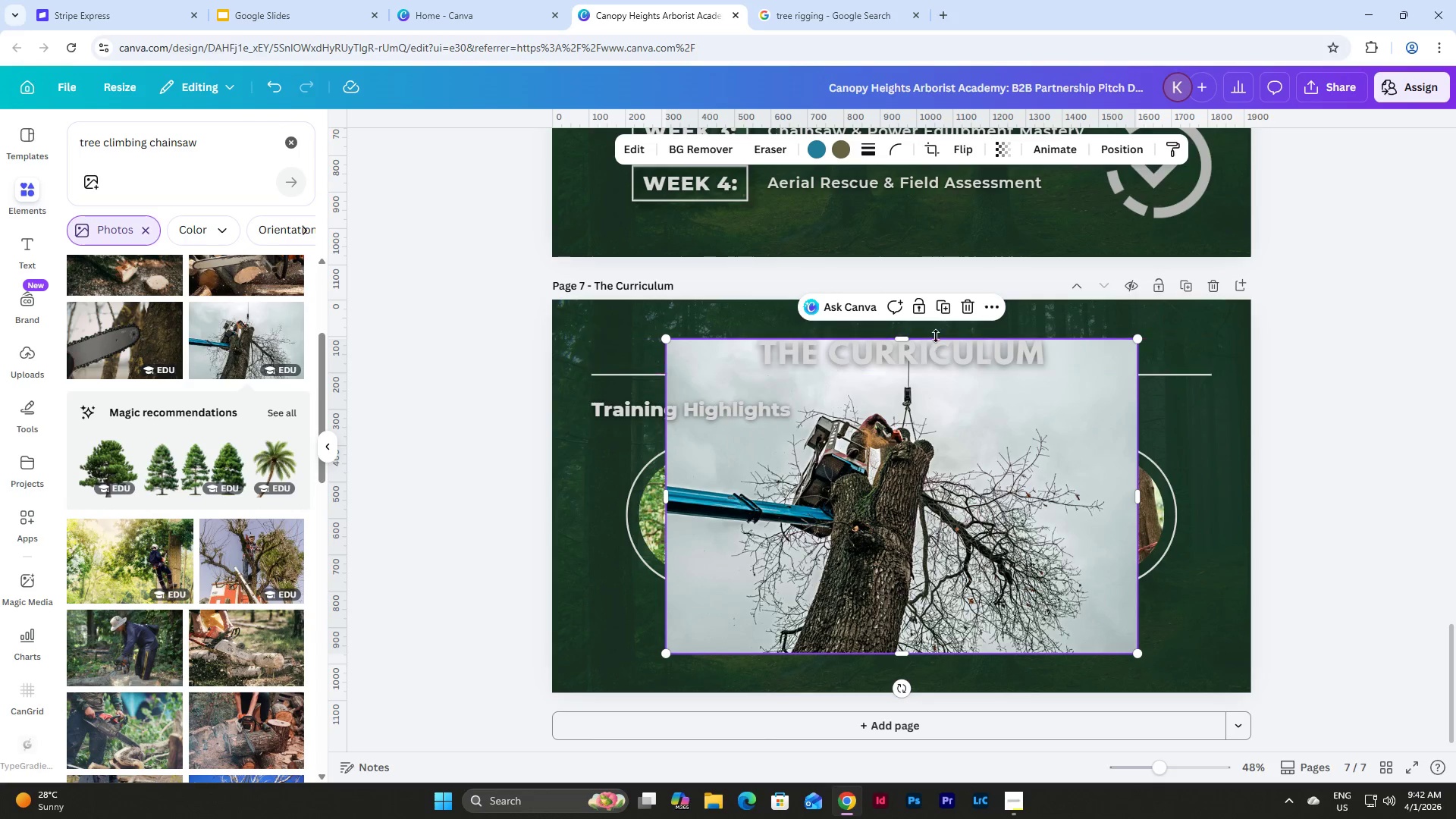 
left_click([966, 304])
 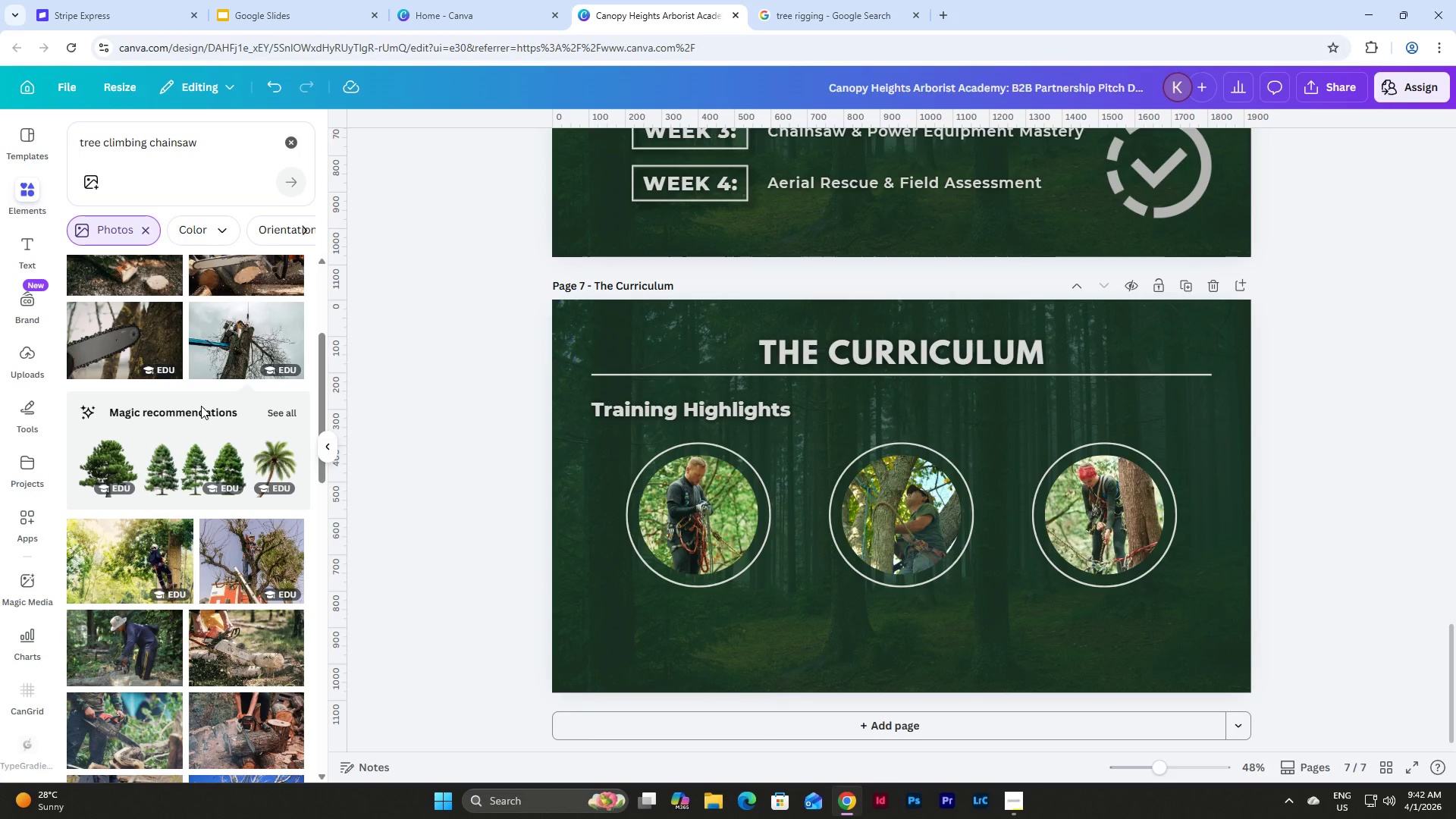 
scroll: coordinate [201, 406], scroll_direction: down, amount: 2.0
 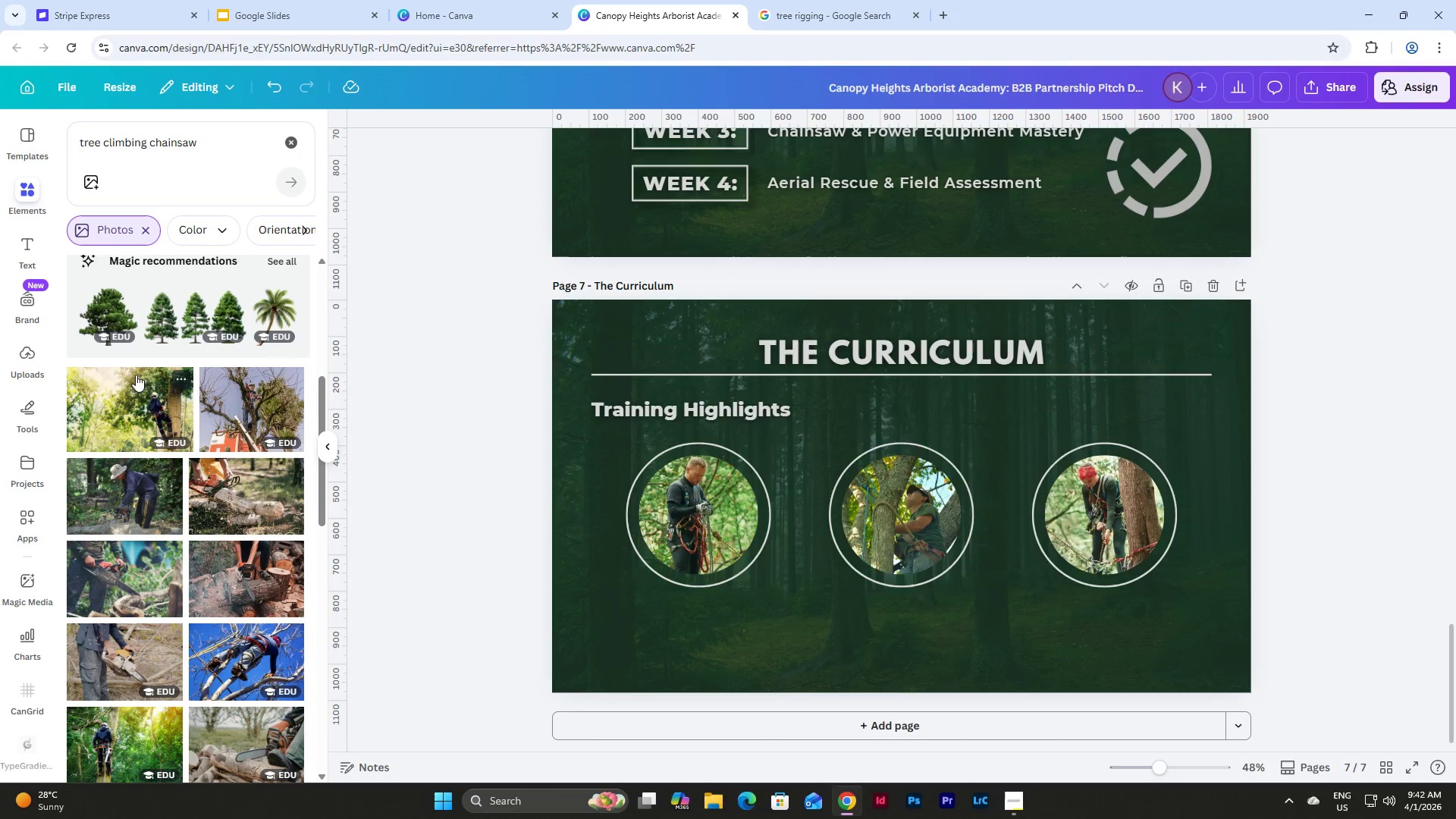 
left_click([135, 372])
 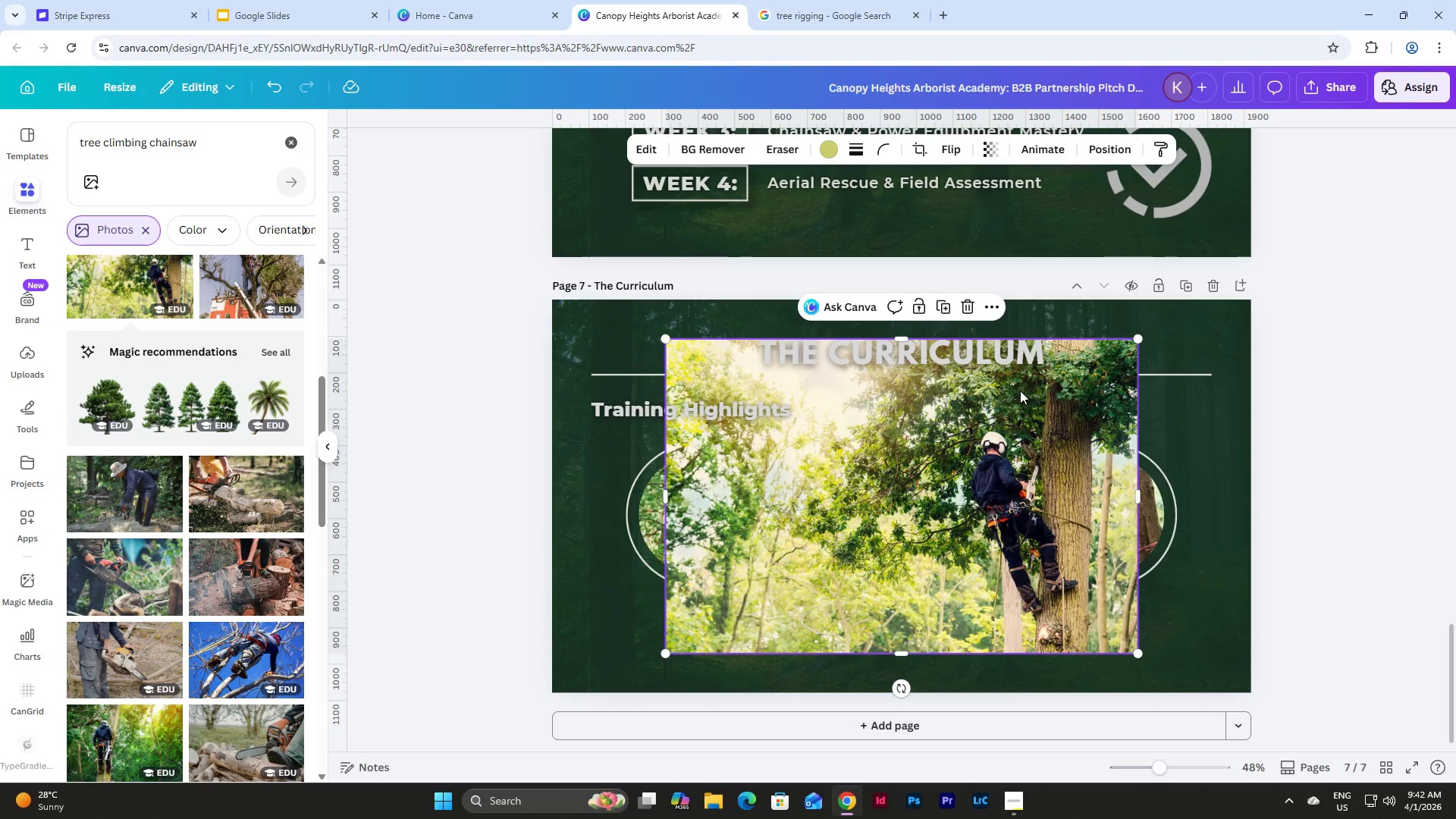 
left_click([967, 300])
 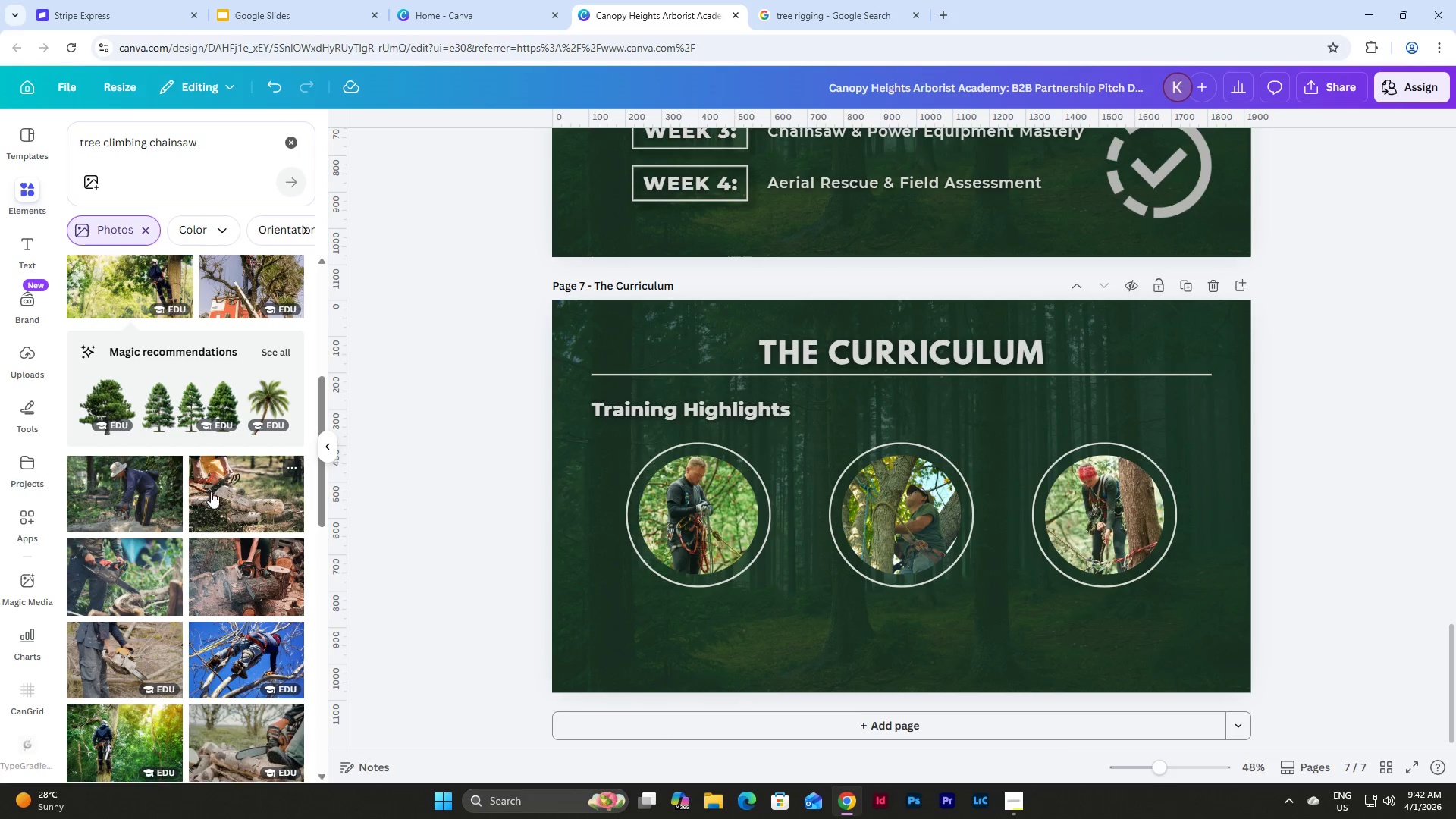 
scroll: coordinate [204, 491], scroll_direction: down, amount: 8.0
 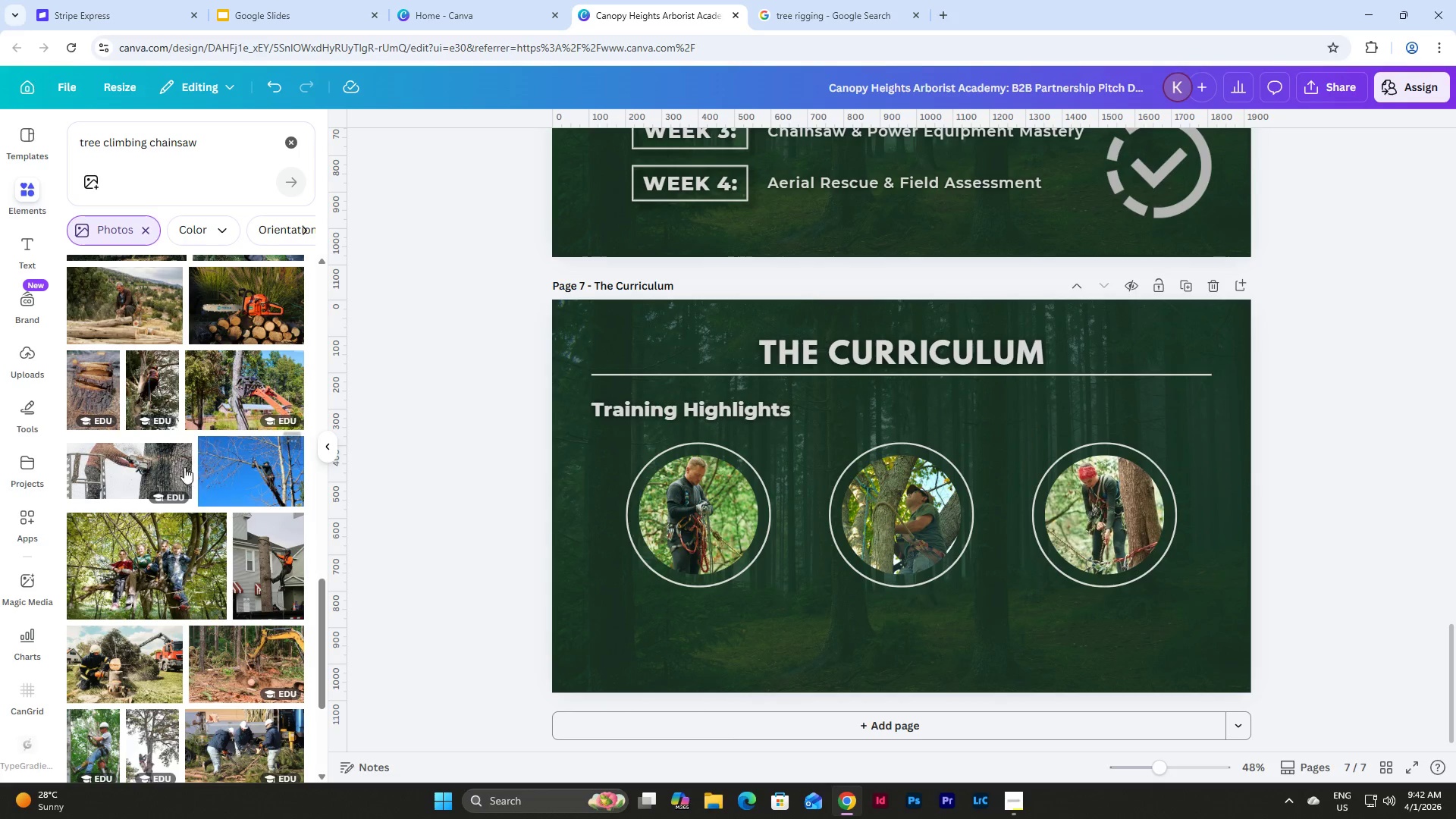 
left_click([141, 457])
 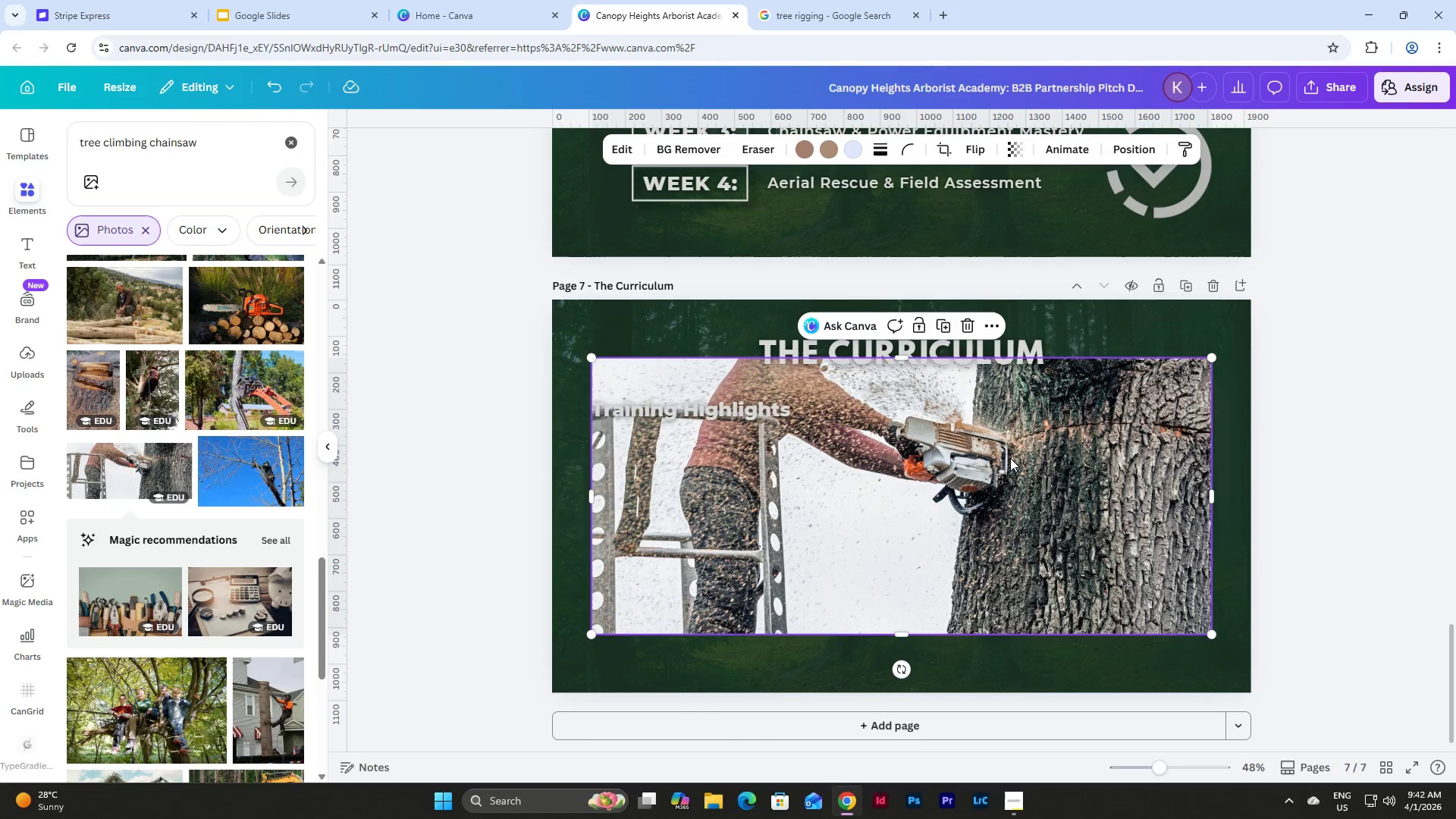 
left_click_drag(start_coordinate=[960, 517], to_coordinate=[965, 572])
 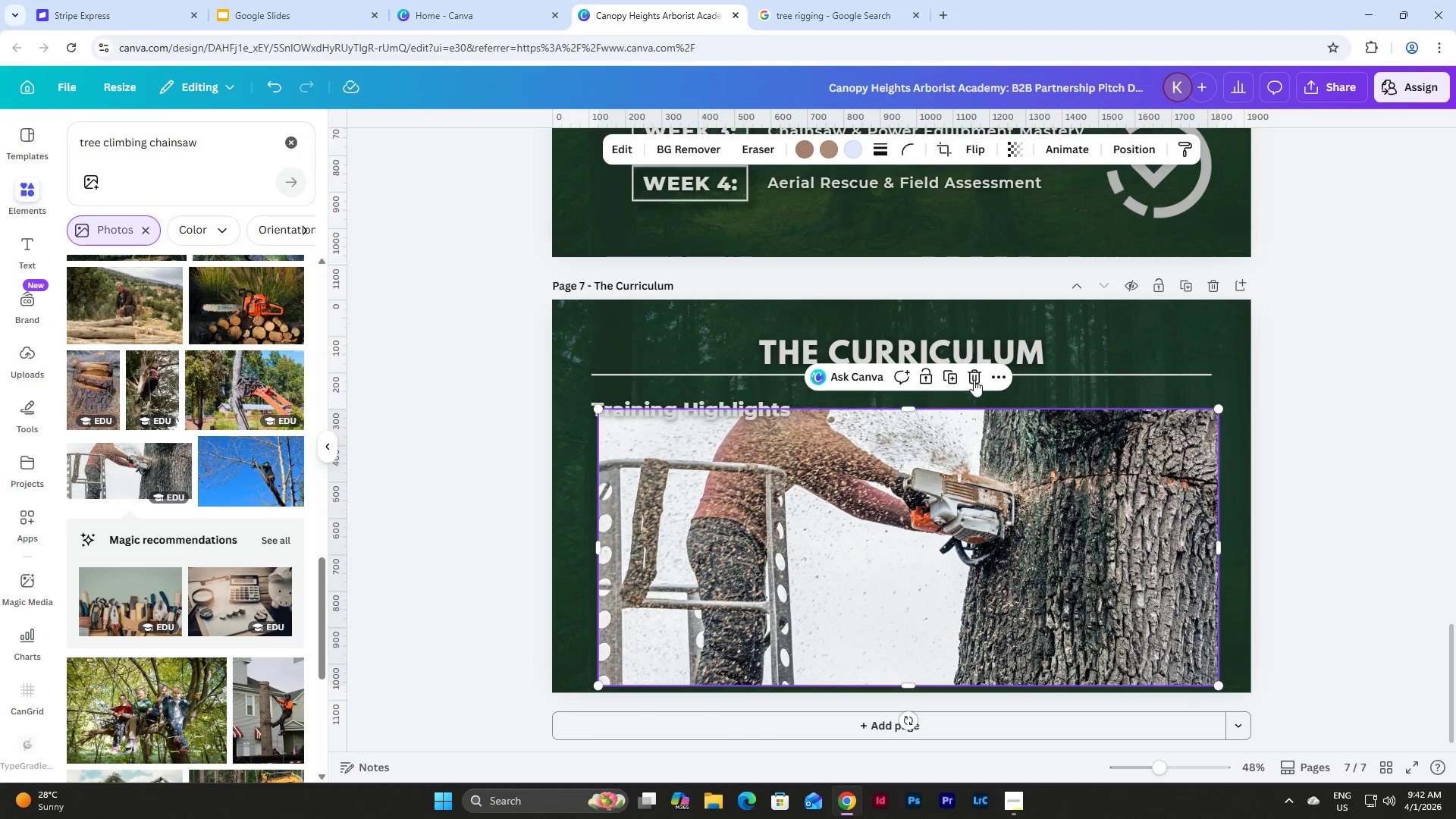 
left_click([974, 373])
 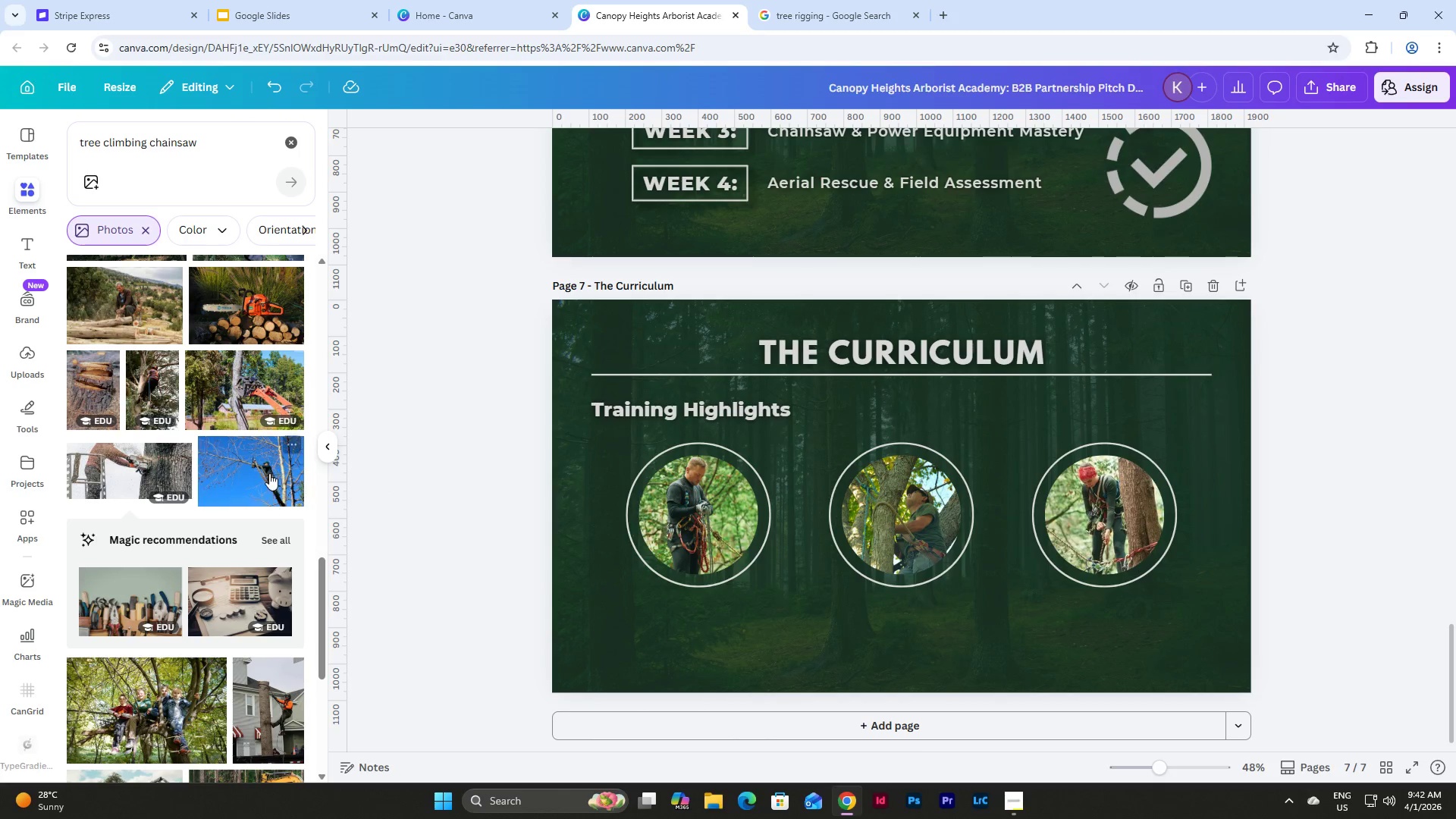 
scroll: coordinate [228, 447], scroll_direction: down, amount: 8.0
 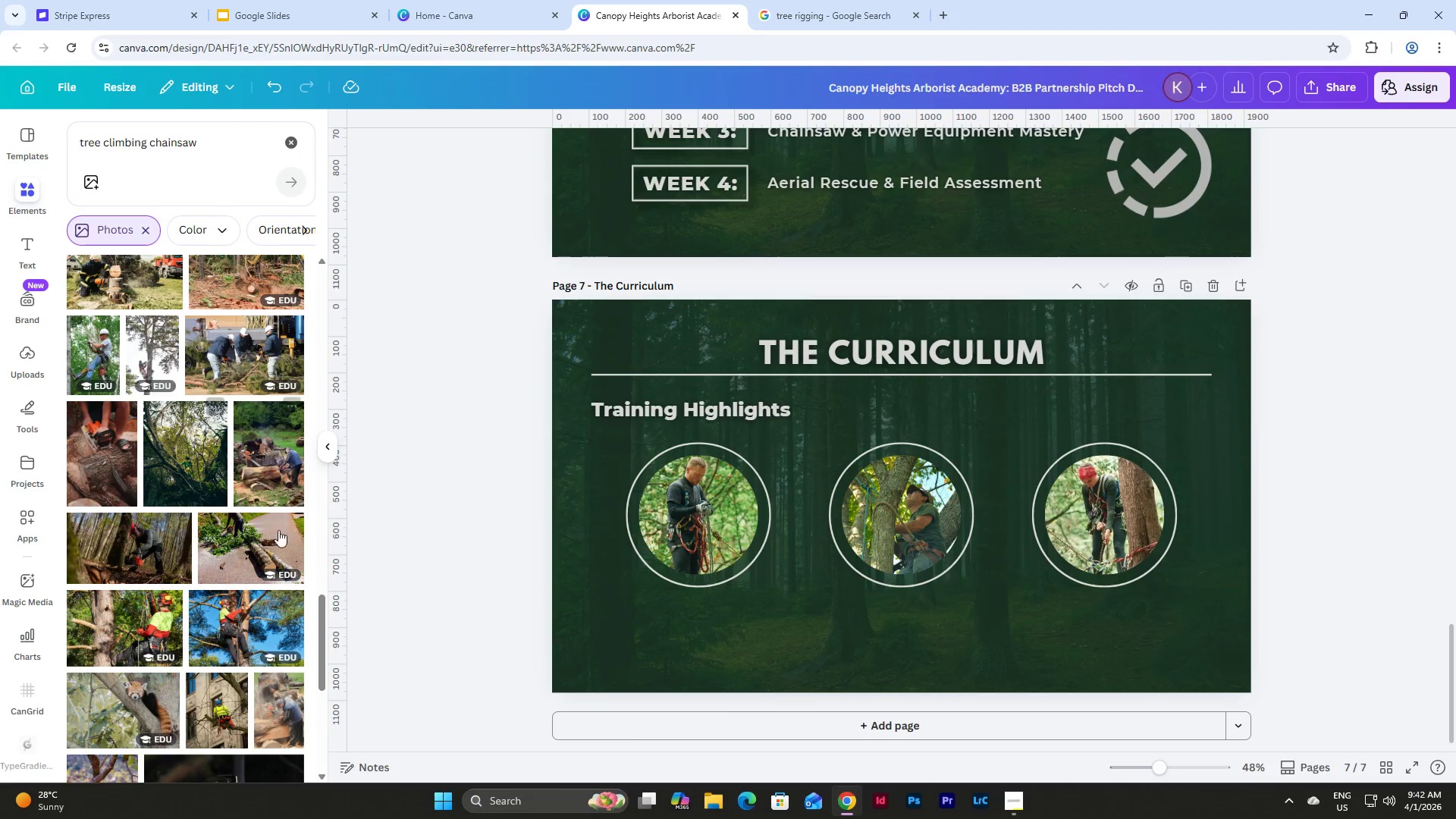 
left_click([246, 619])
 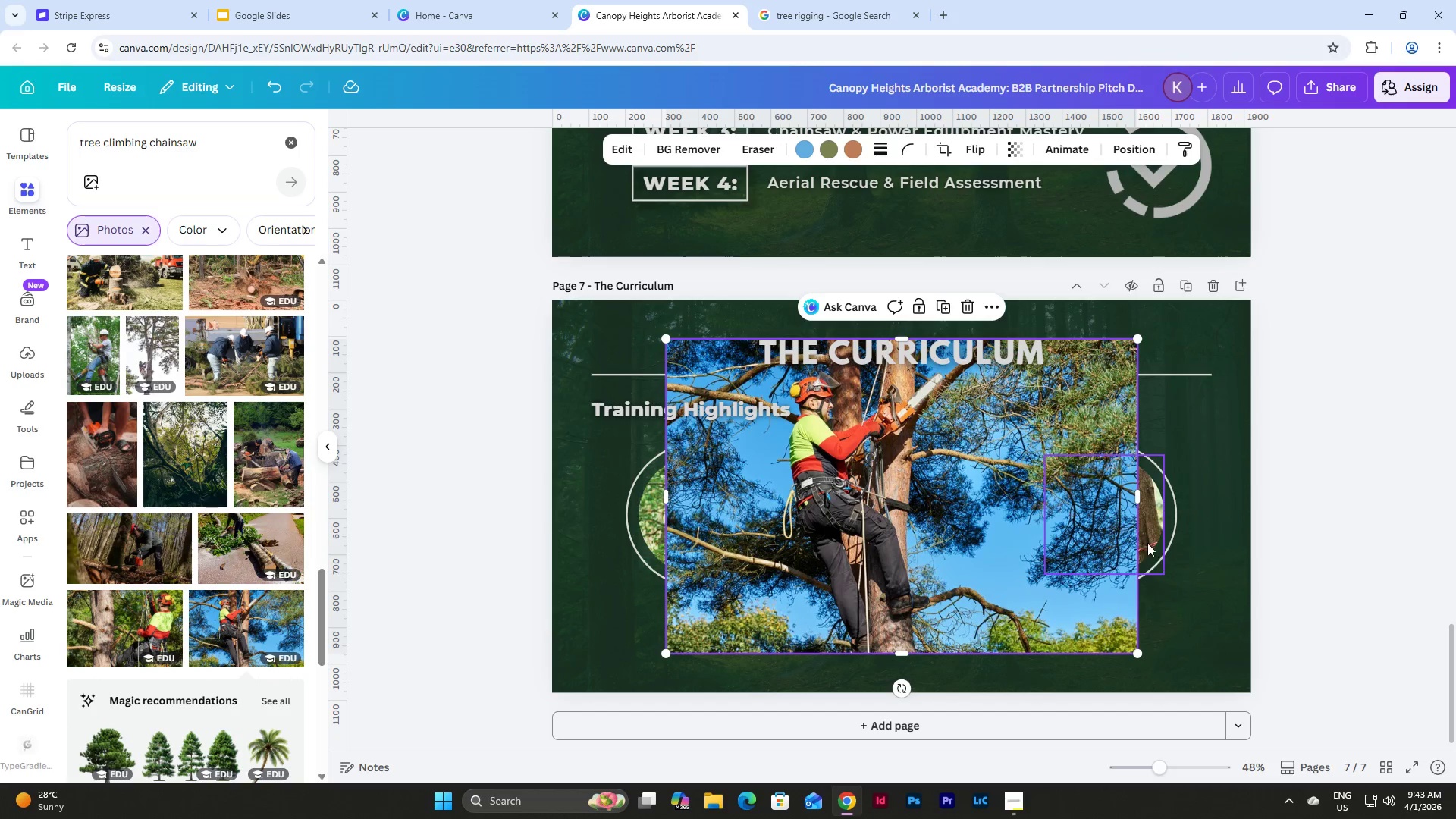 
left_click_drag(start_coordinate=[939, 457], to_coordinate=[1138, 521])
 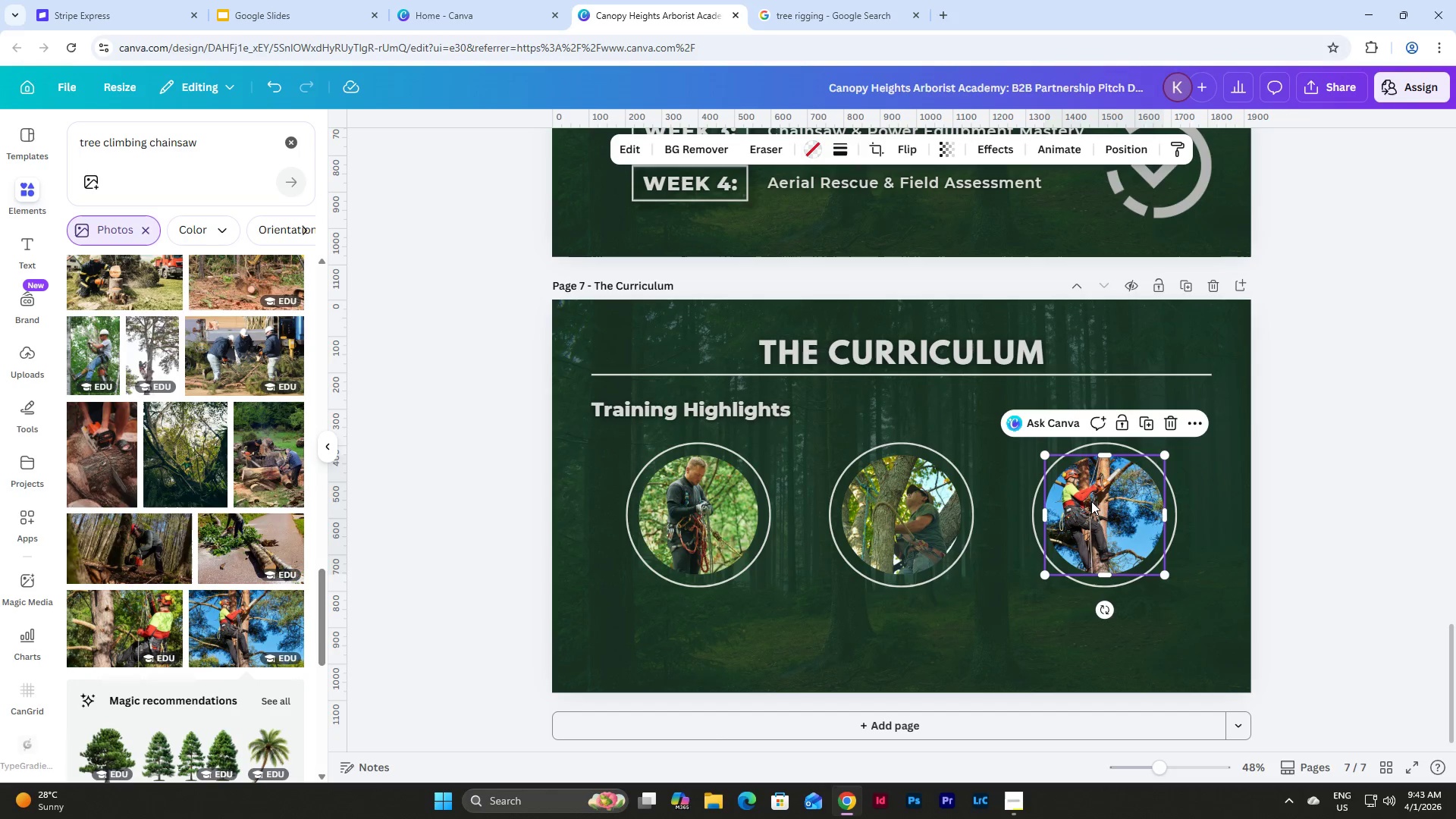 
double_click([1091, 501])
 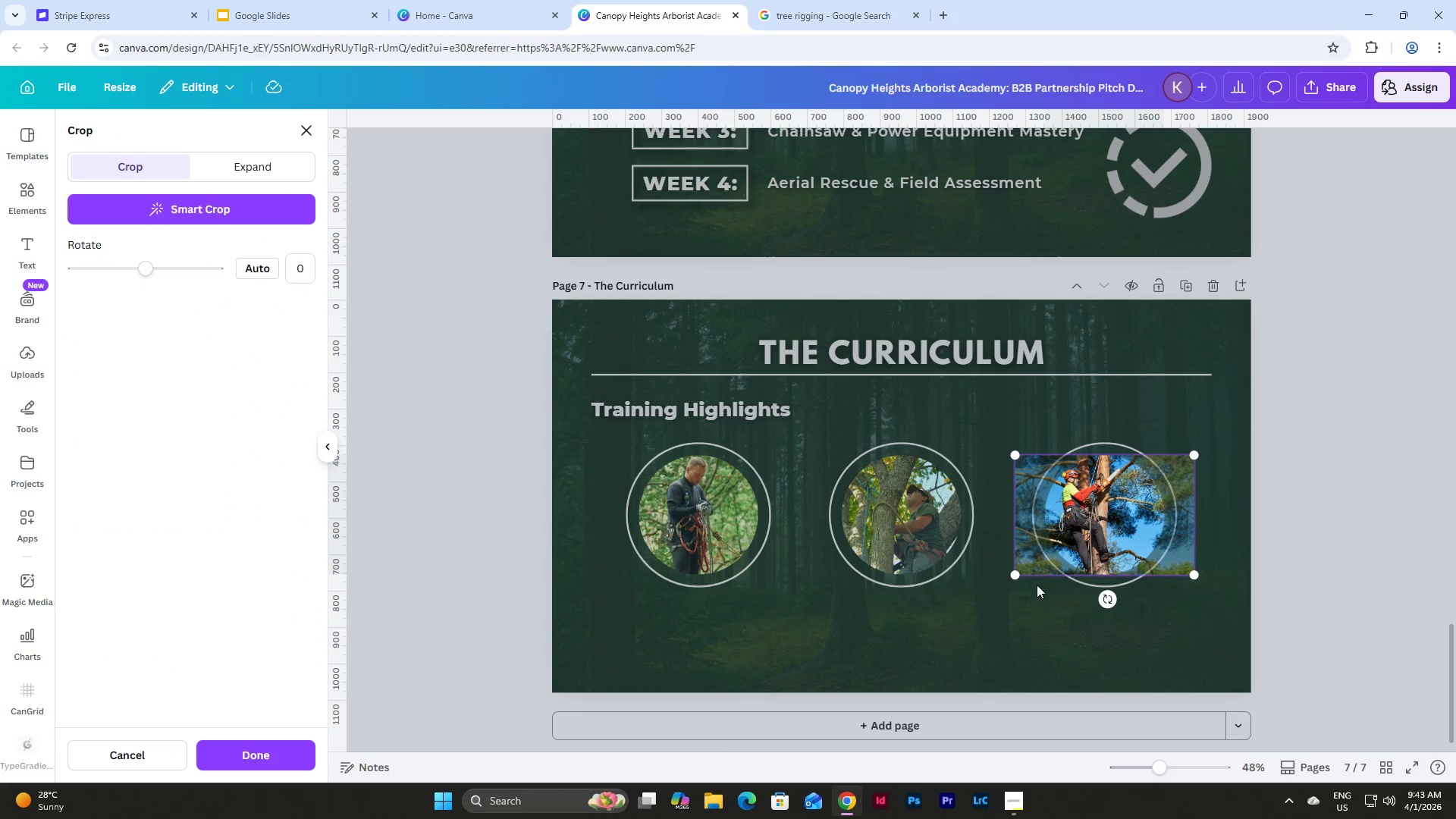 
left_click_drag(start_coordinate=[1014, 578], to_coordinate=[979, 604])
 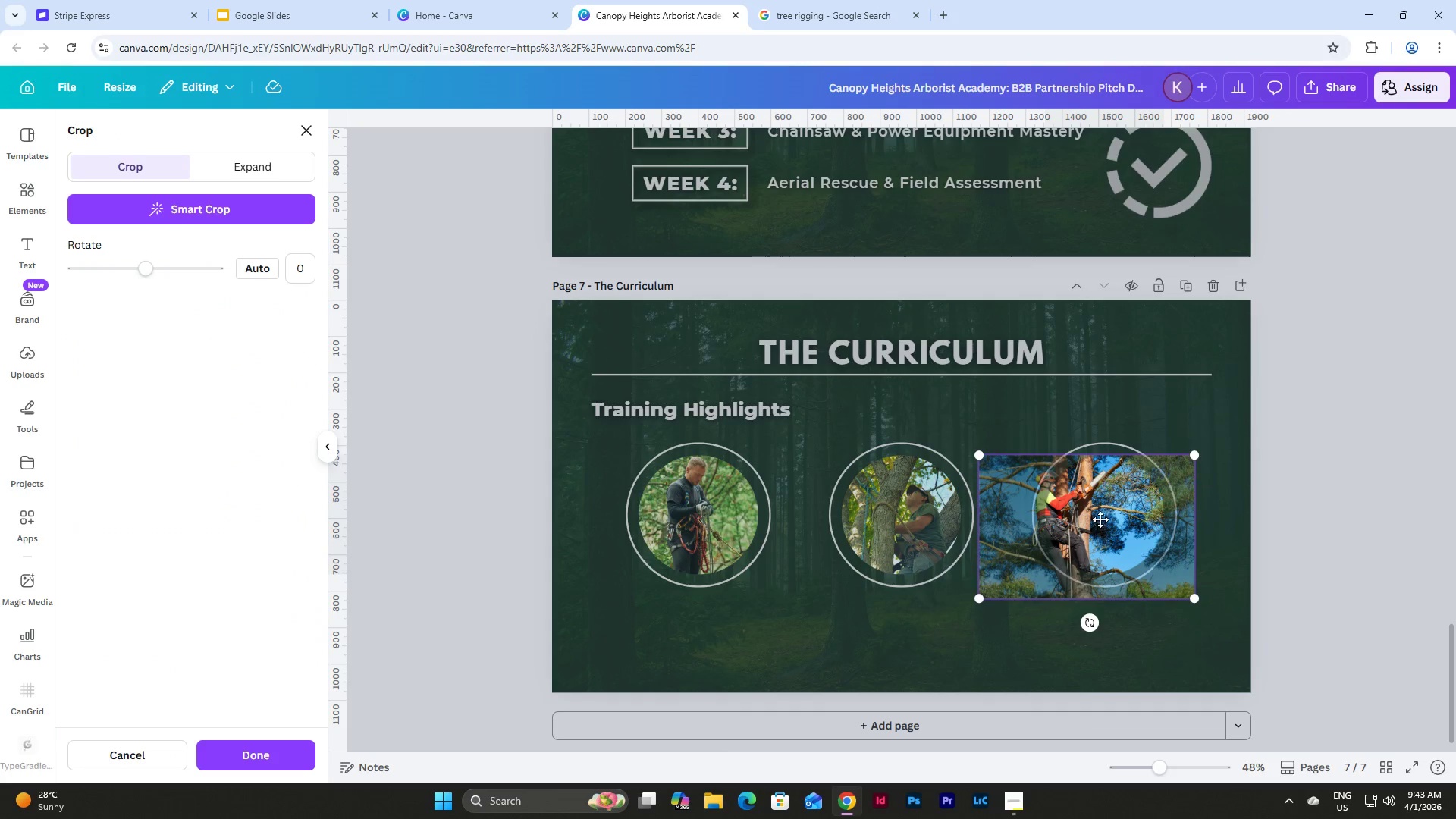 
left_click_drag(start_coordinate=[1096, 519], to_coordinate=[1132, 519])
 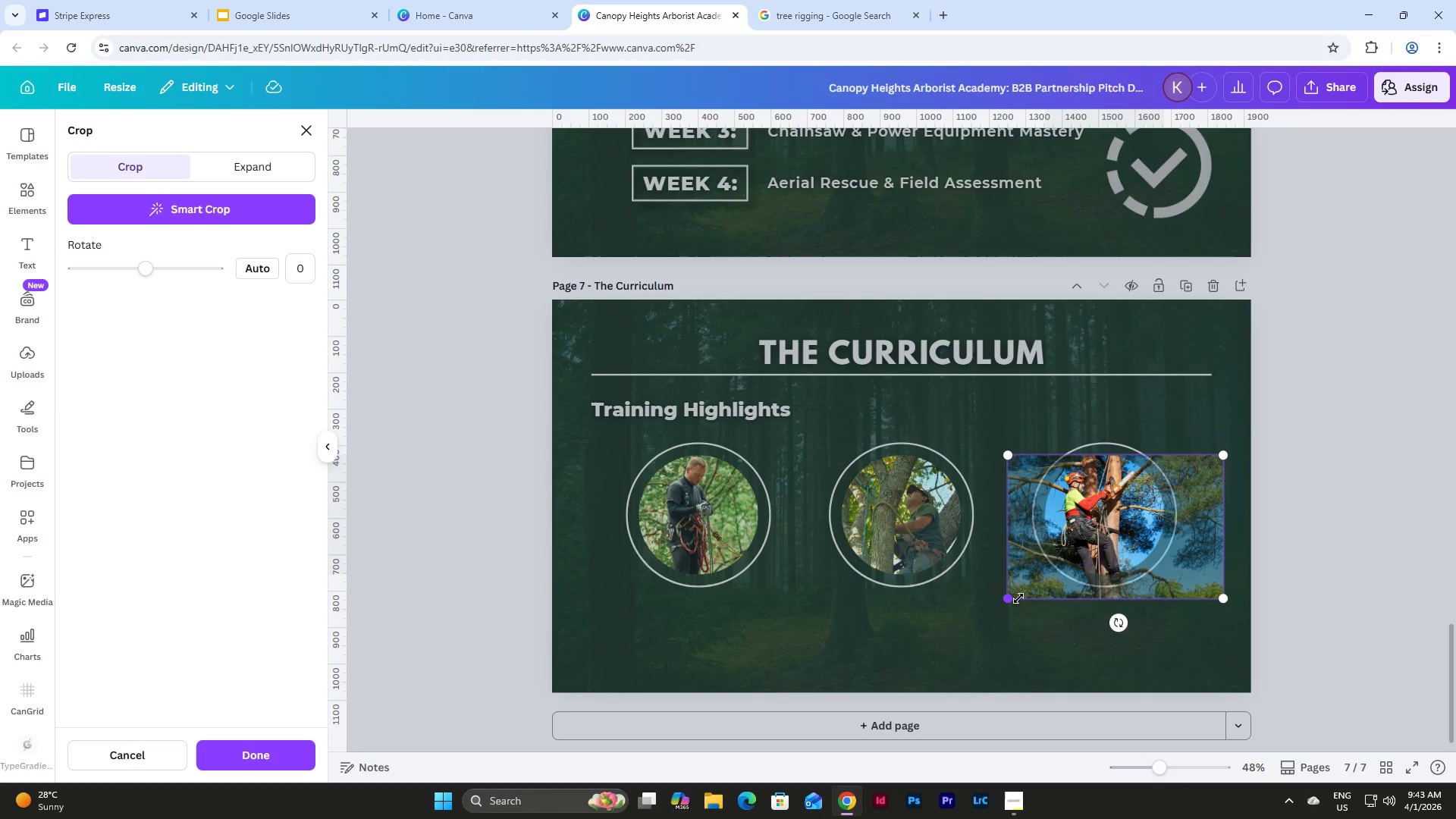 
left_click_drag(start_coordinate=[1006, 601], to_coordinate=[963, 632])
 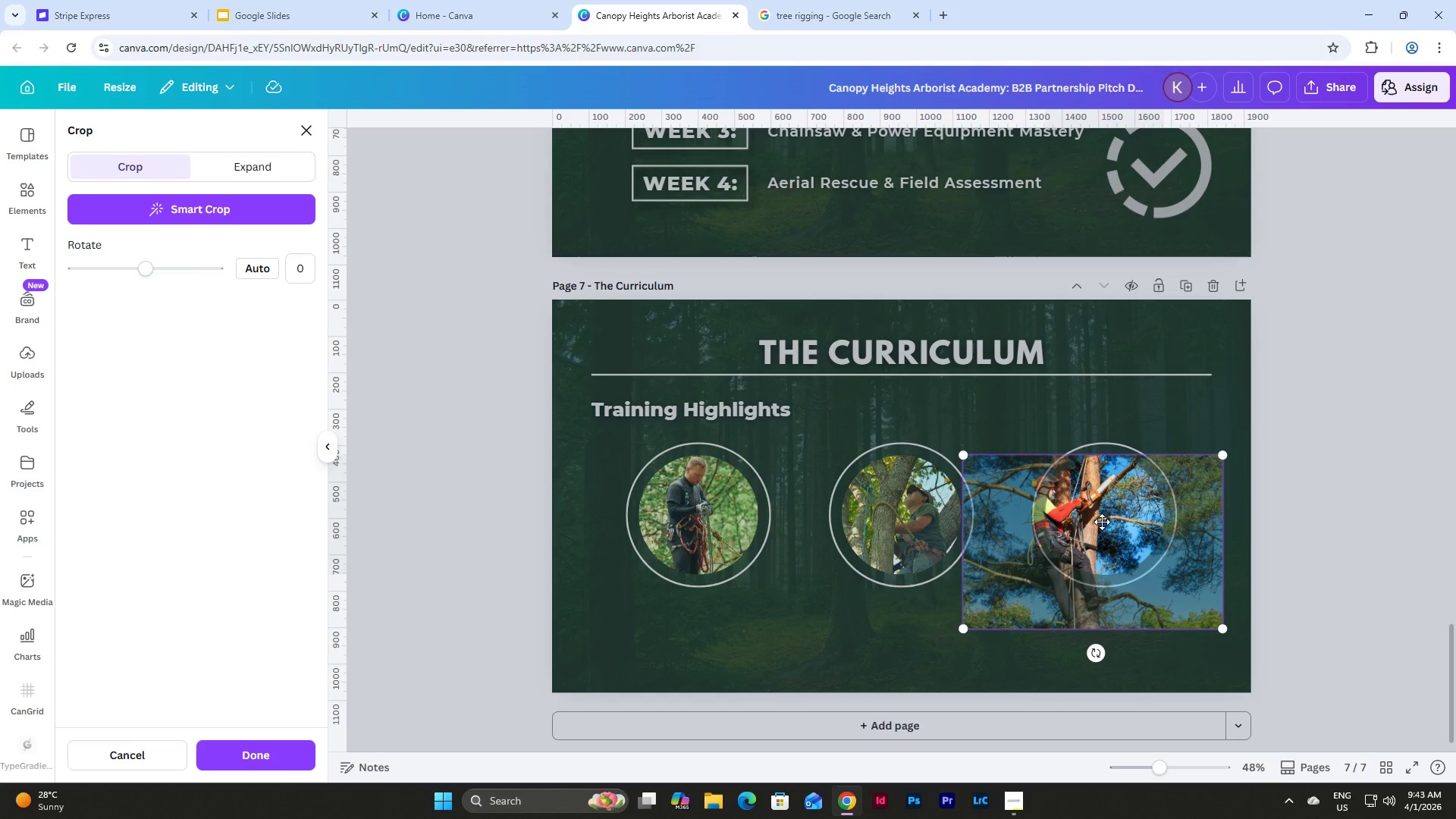 
left_click_drag(start_coordinate=[1102, 521], to_coordinate=[1135, 532])
 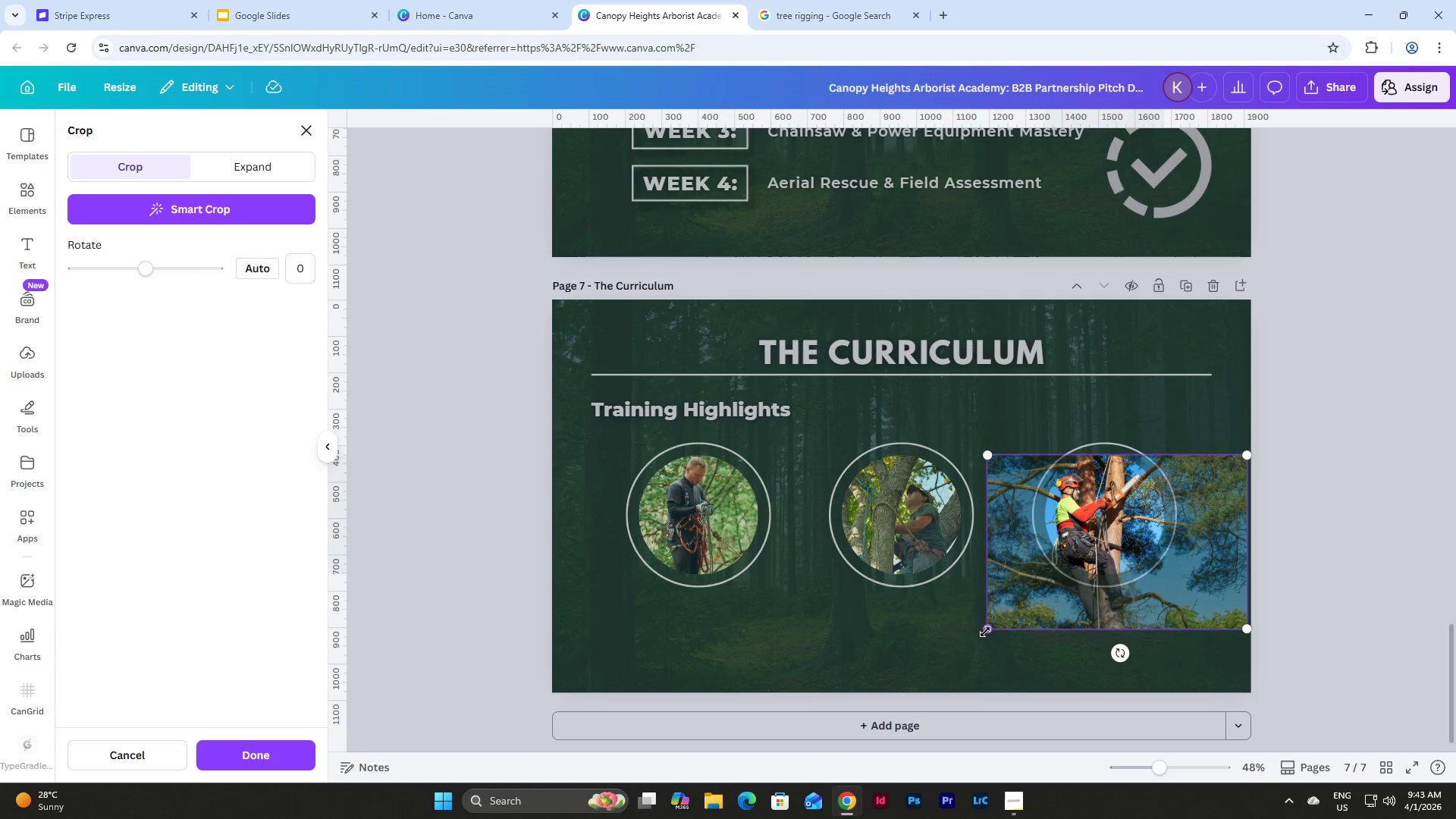 
left_click_drag(start_coordinate=[985, 632], to_coordinate=[956, 652])
 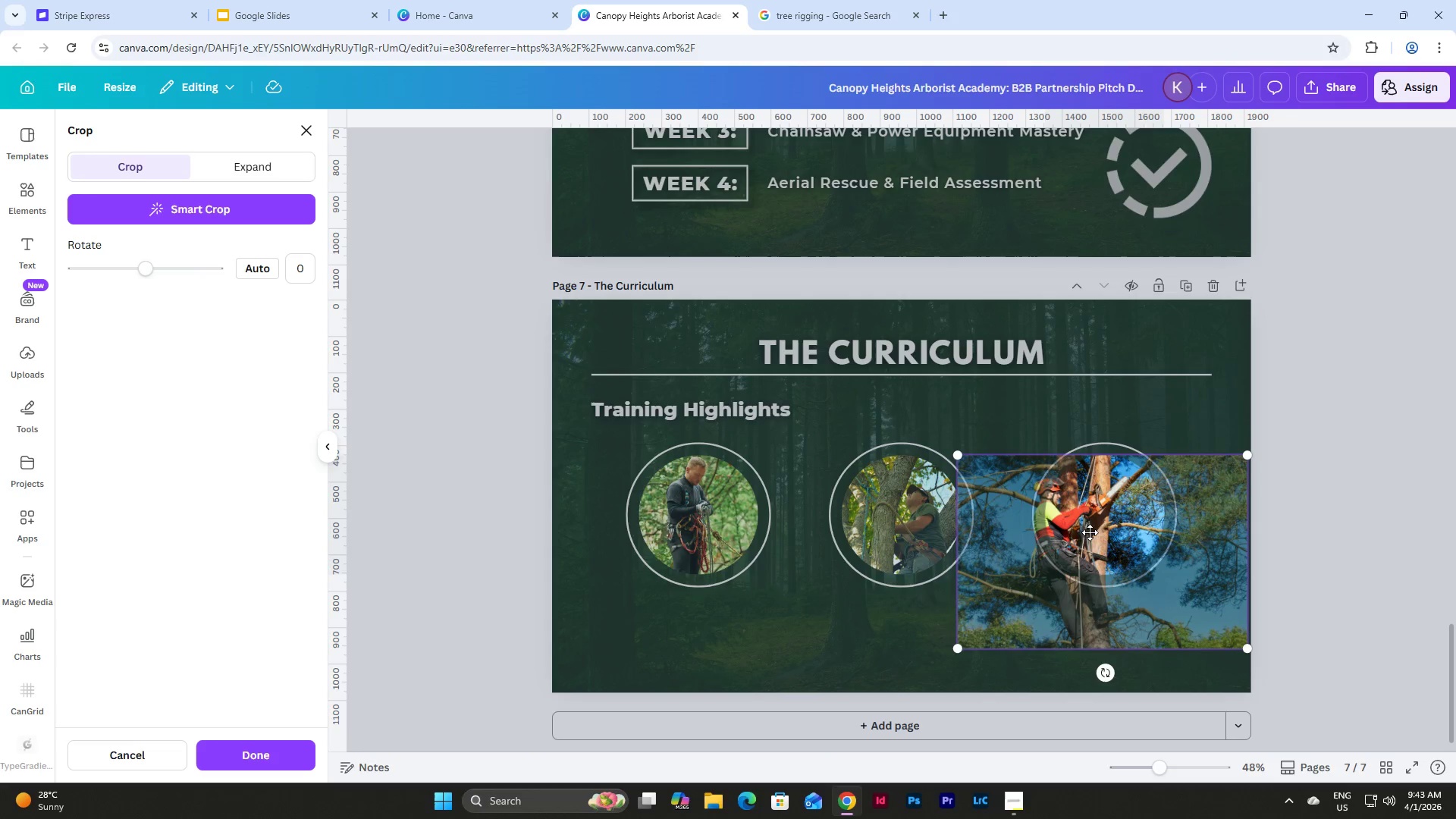 
left_click_drag(start_coordinate=[1093, 526], to_coordinate=[1120, 526])
 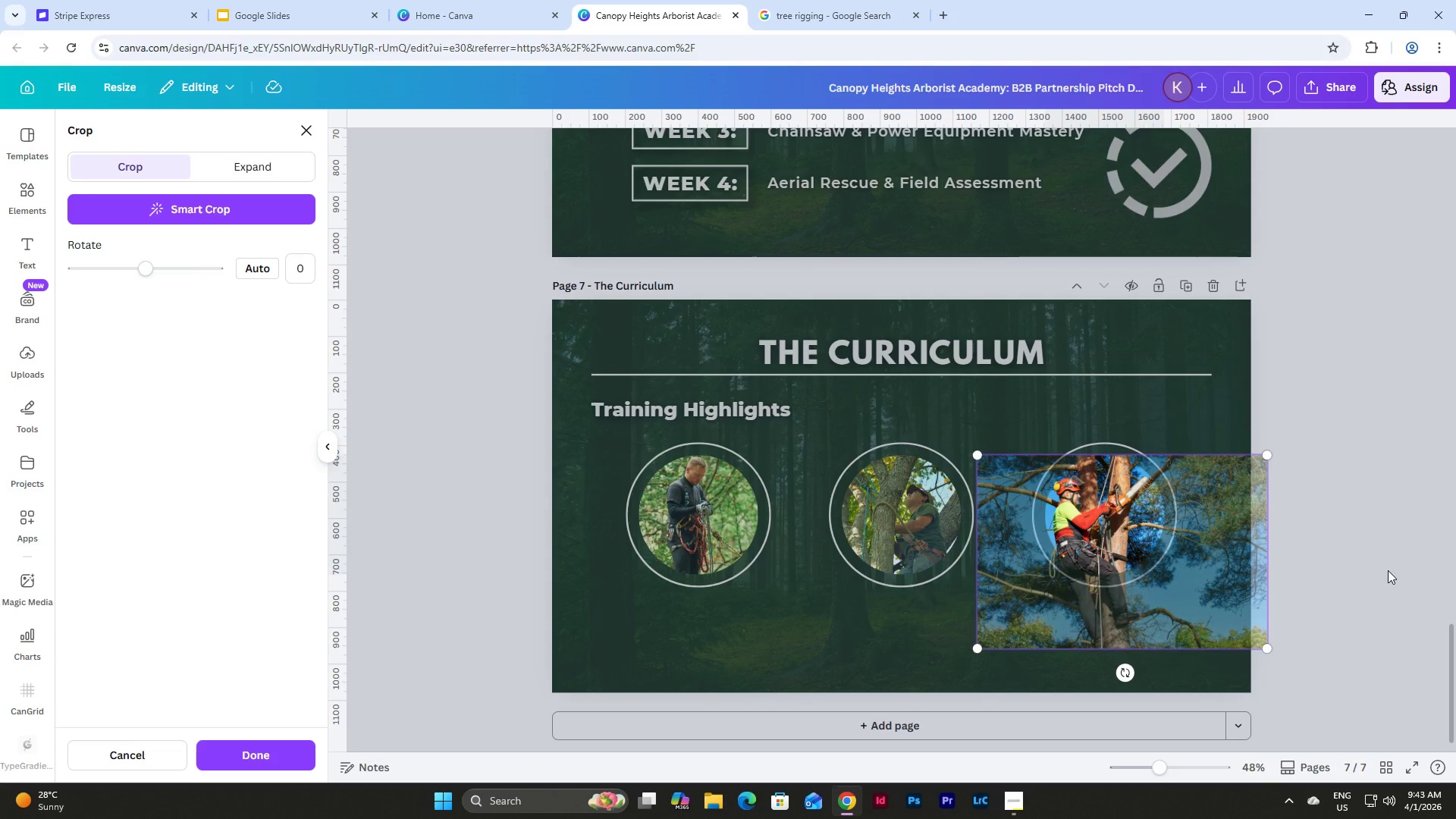 
left_click([1388, 570])
 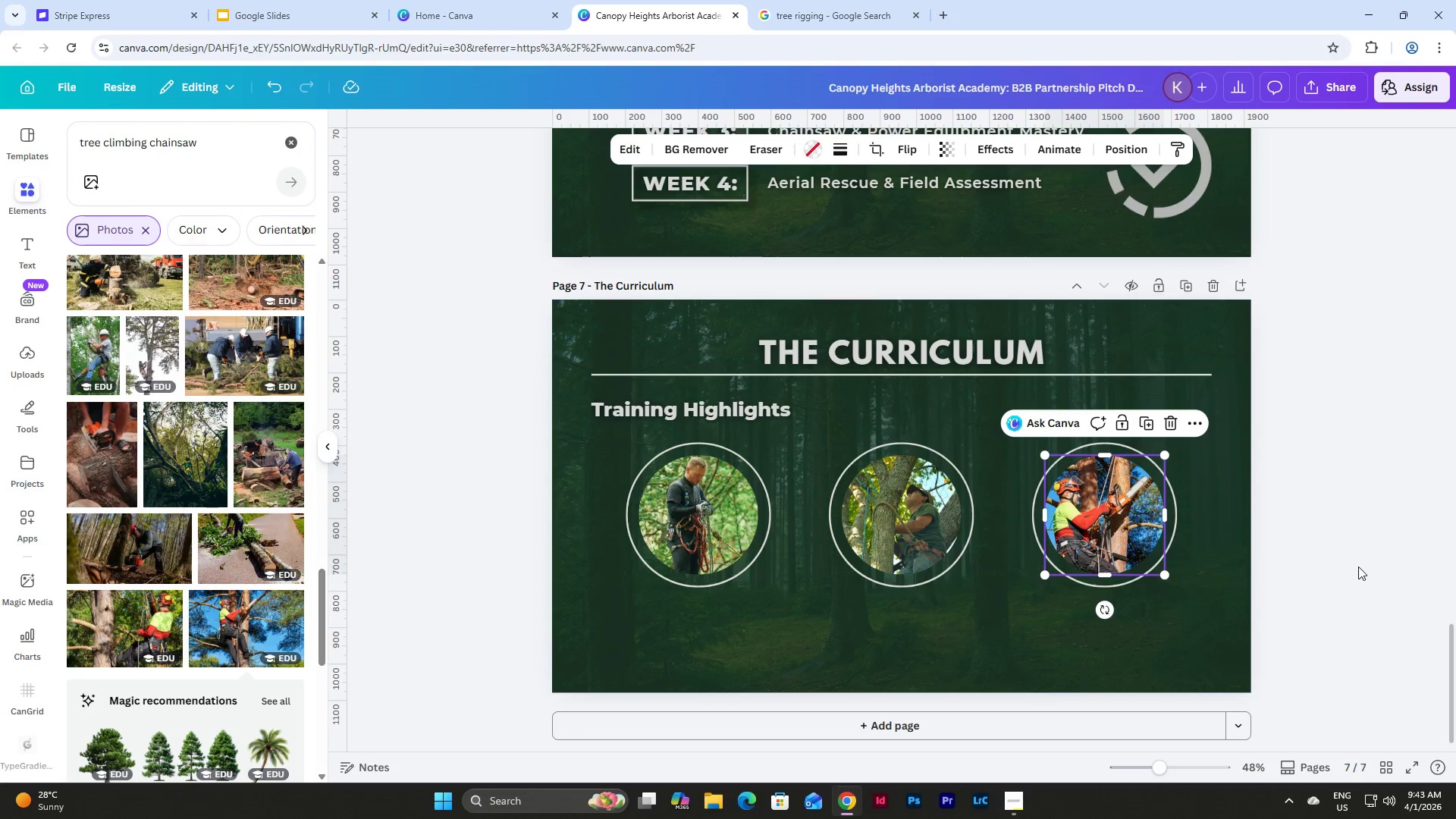 
left_click([1343, 563])
 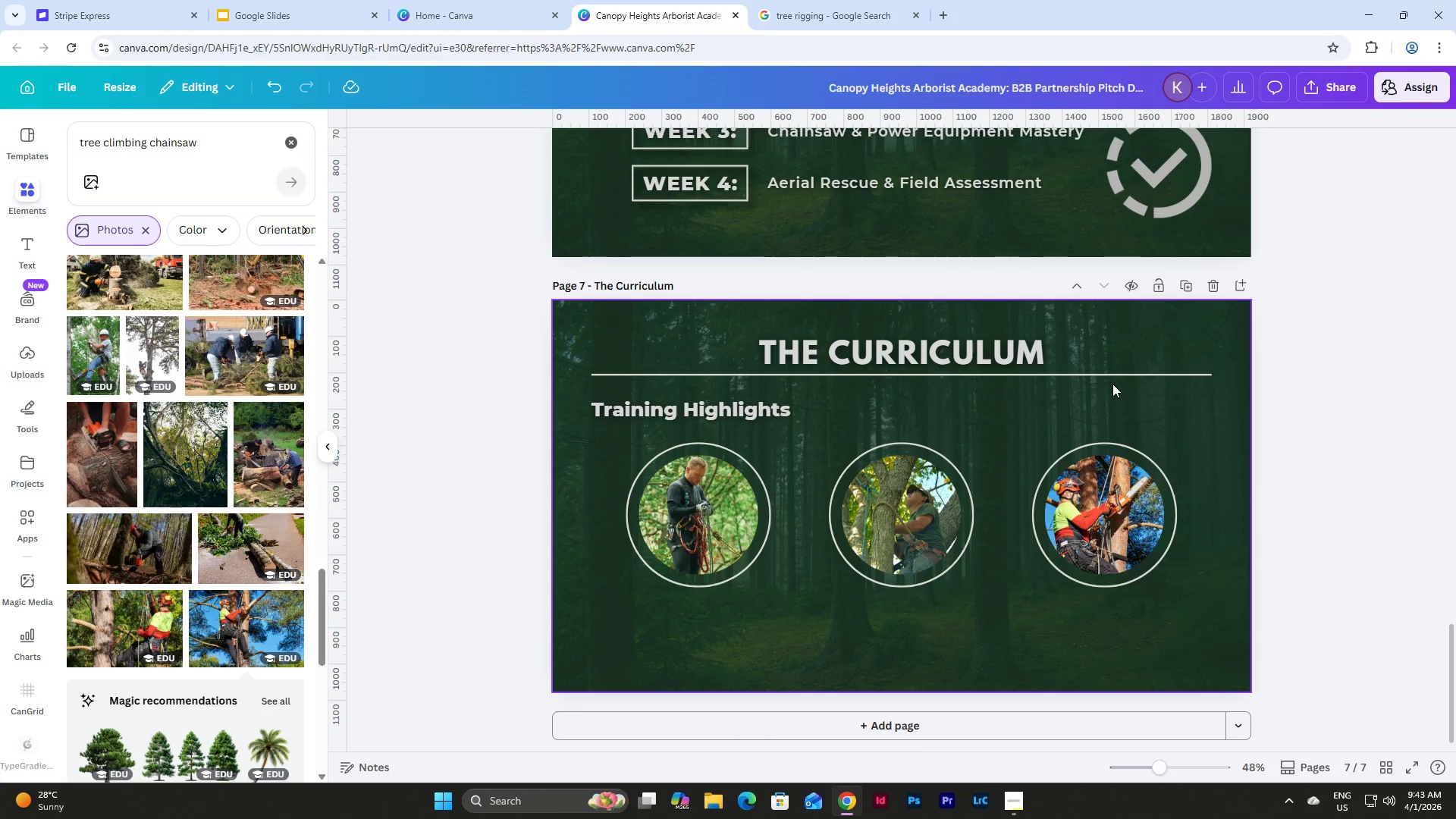 
wait(5.22)
 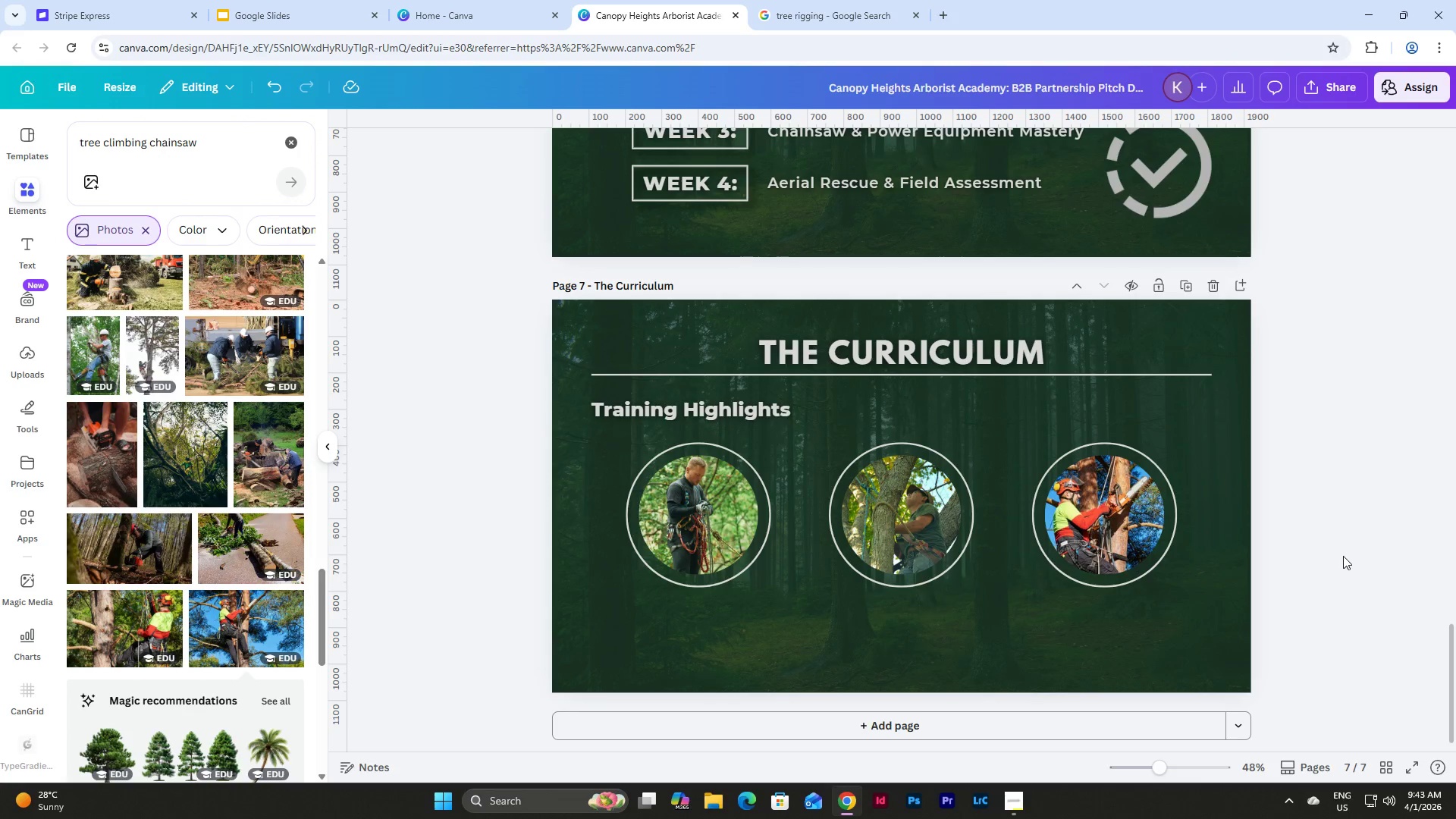 
left_click([1109, 485])
 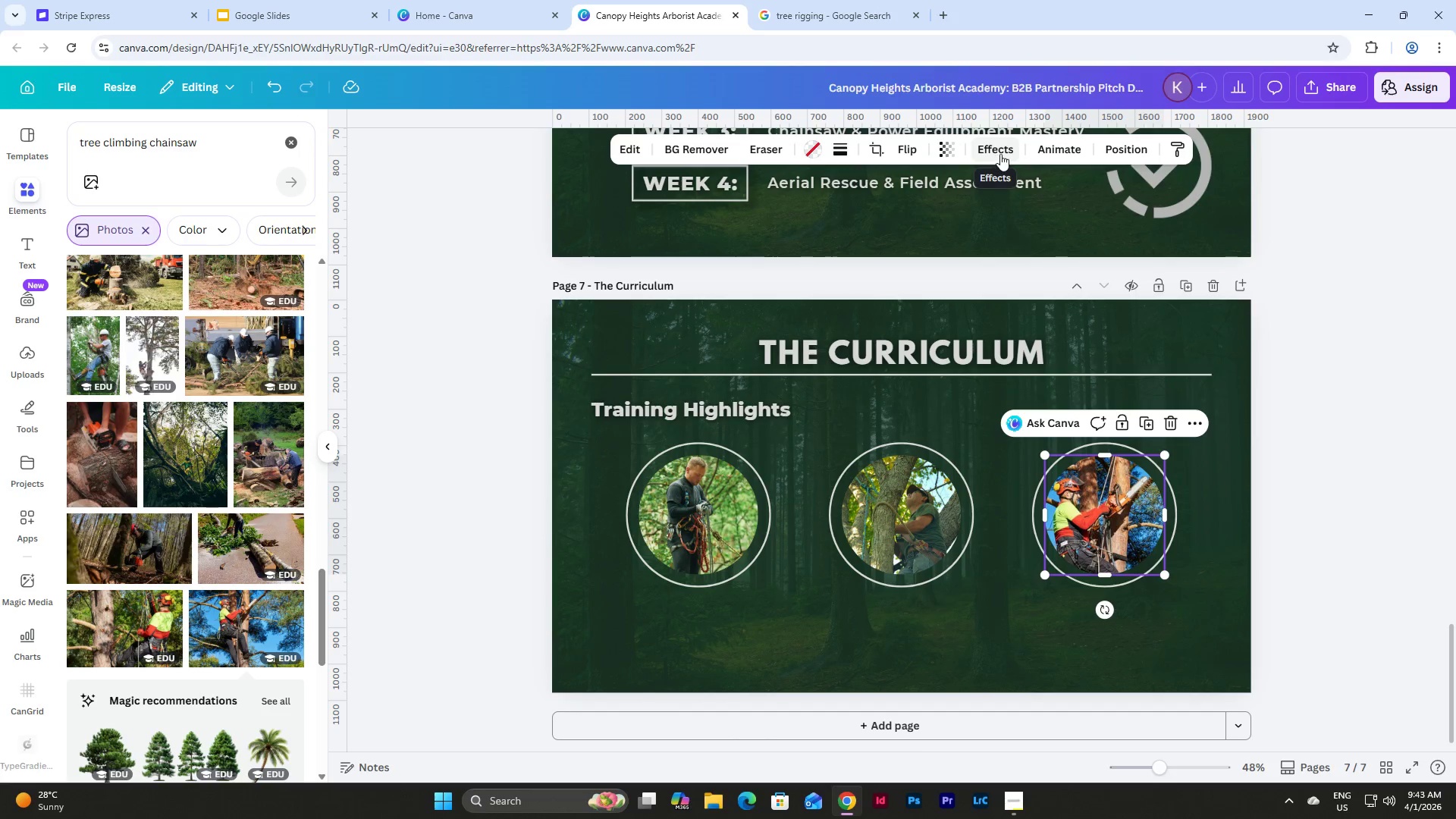 
left_click([626, 149])
 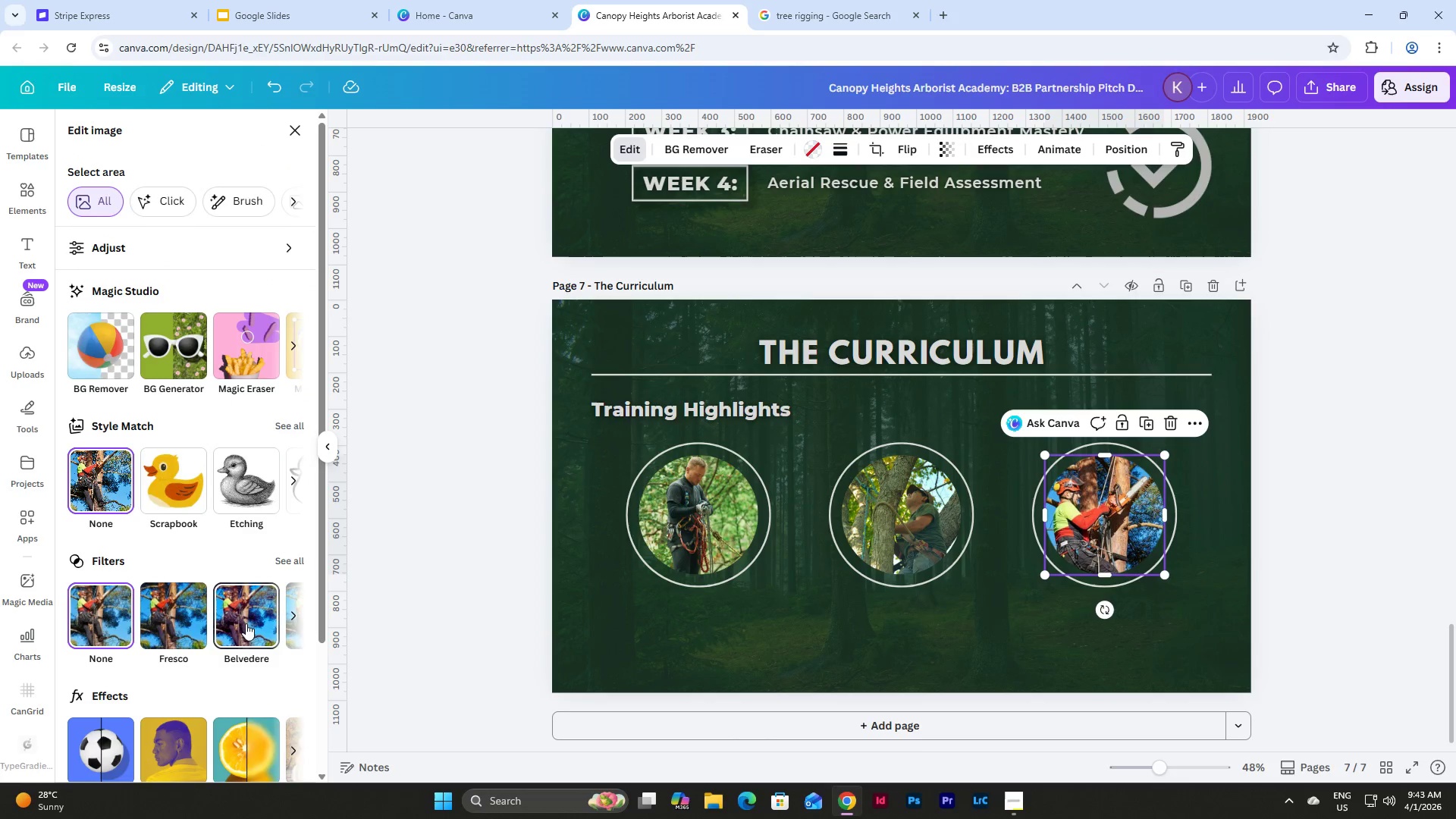 
left_click([287, 557])
 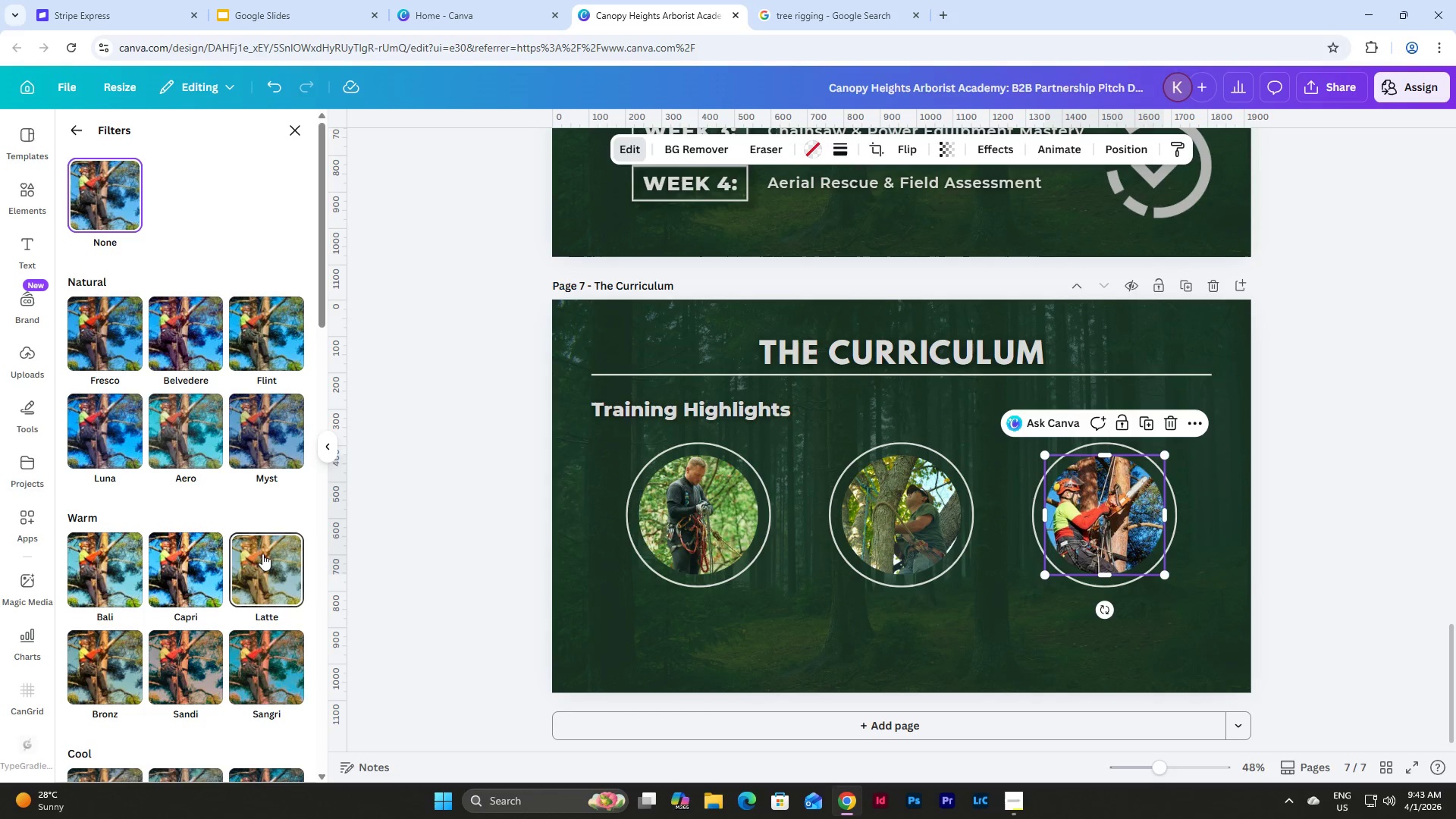 
scroll: coordinate [222, 386], scroll_direction: down, amount: 10.0
 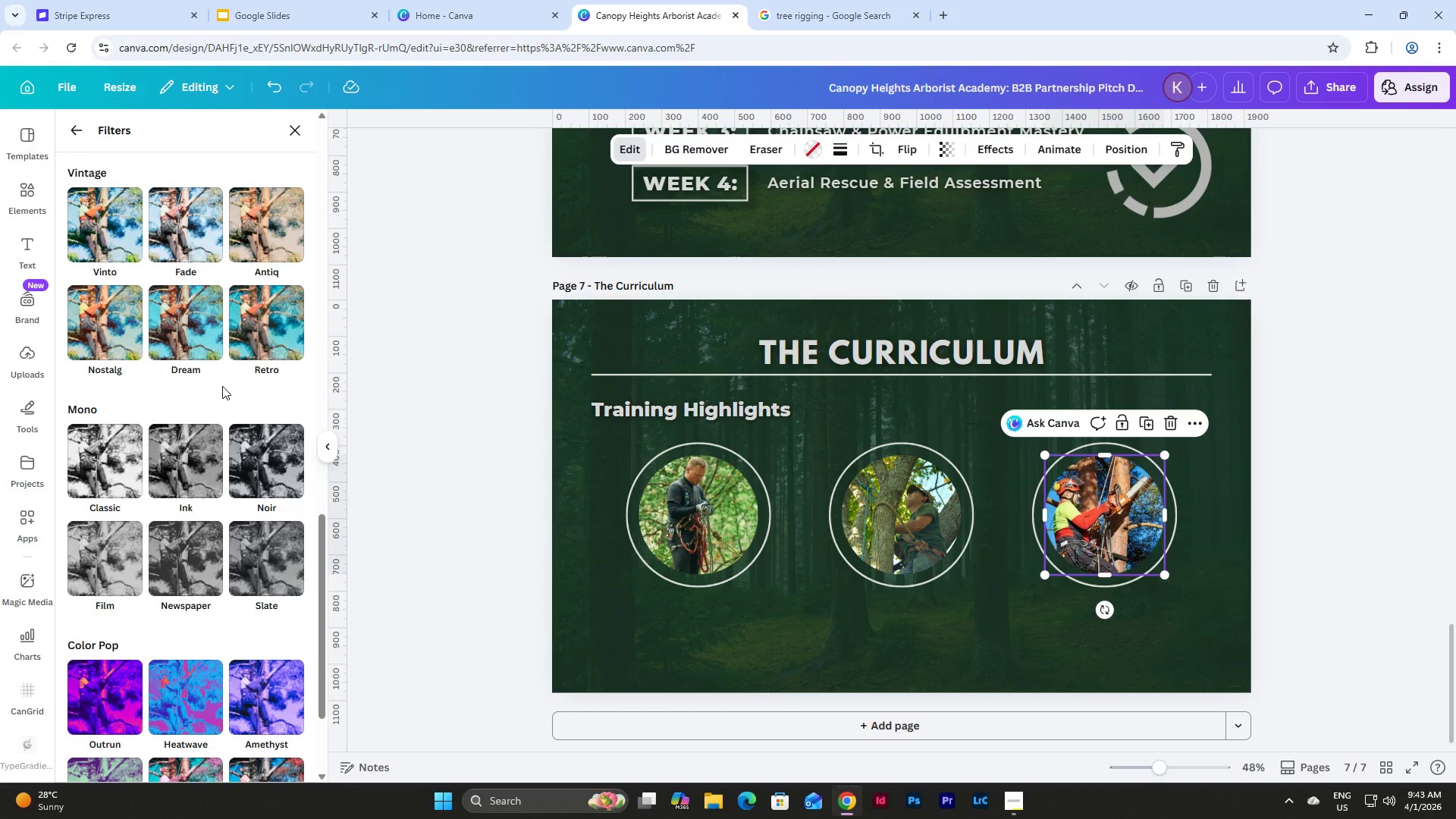 
scroll: coordinate [115, 185], scroll_direction: up, amount: 20.0
 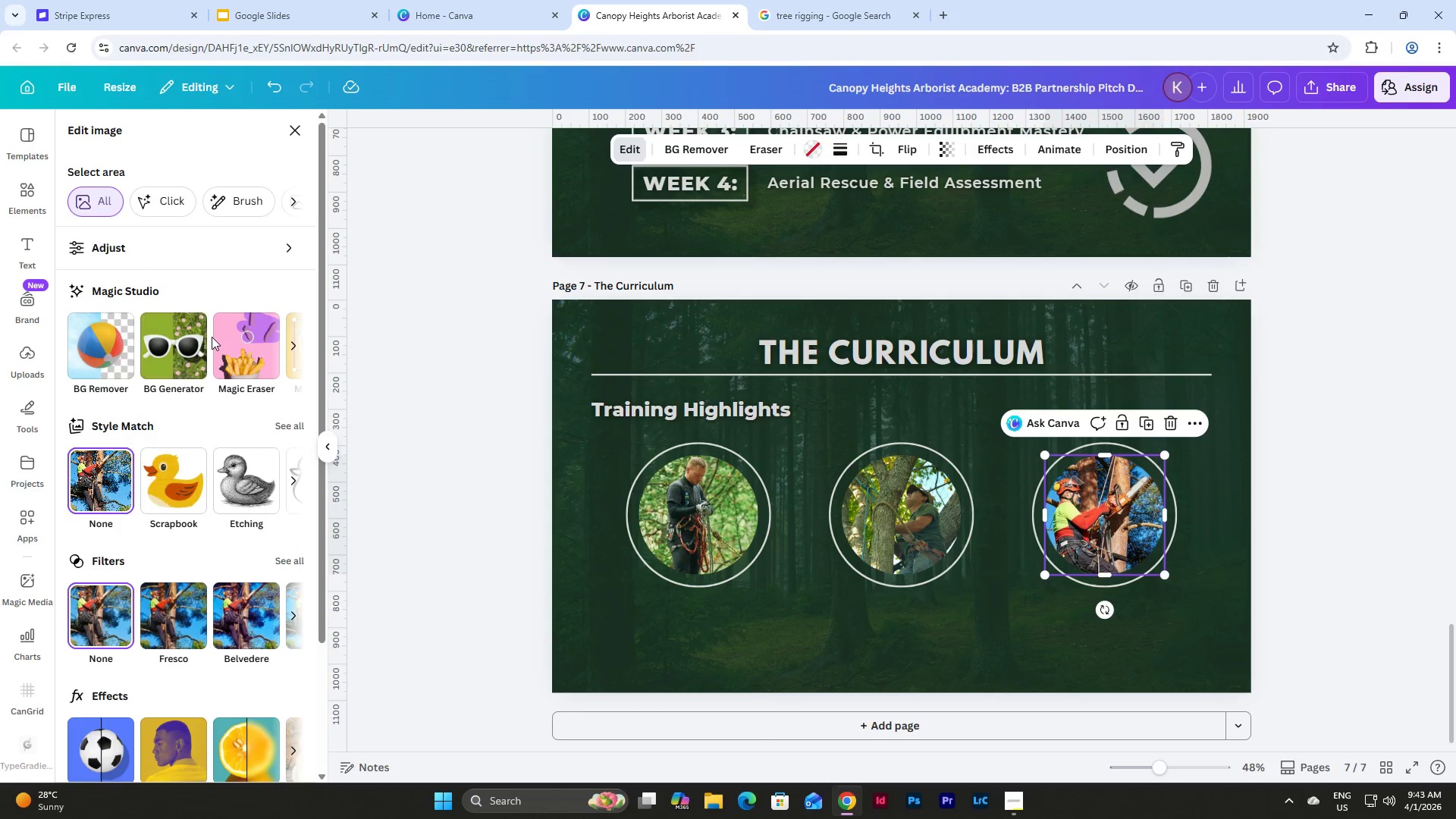 
left_click([224, 252])
 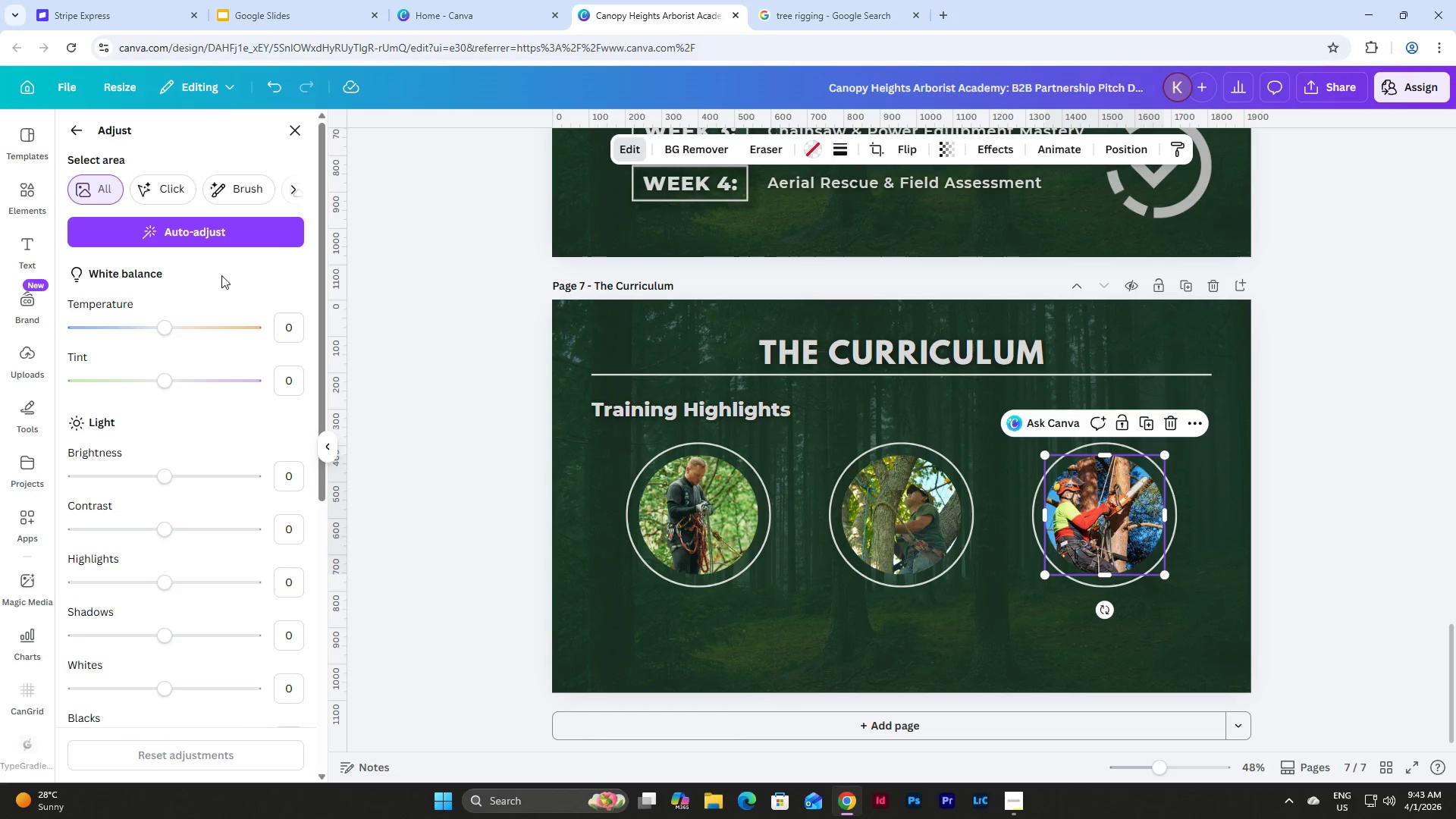 
scroll: coordinate [221, 281], scroll_direction: down, amount: 1.0
 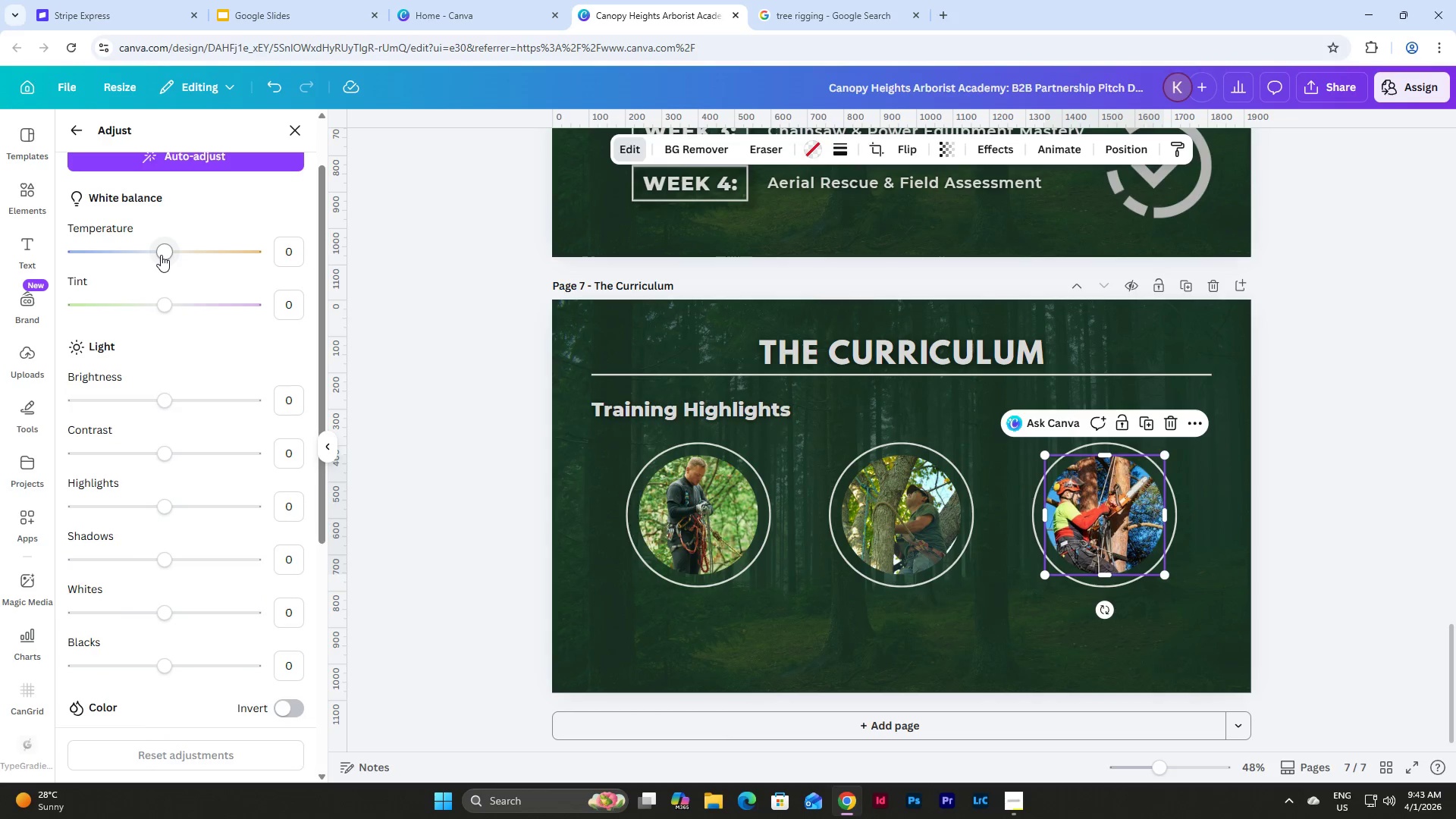 
left_click_drag(start_coordinate=[162, 255], to_coordinate=[243, 271])
 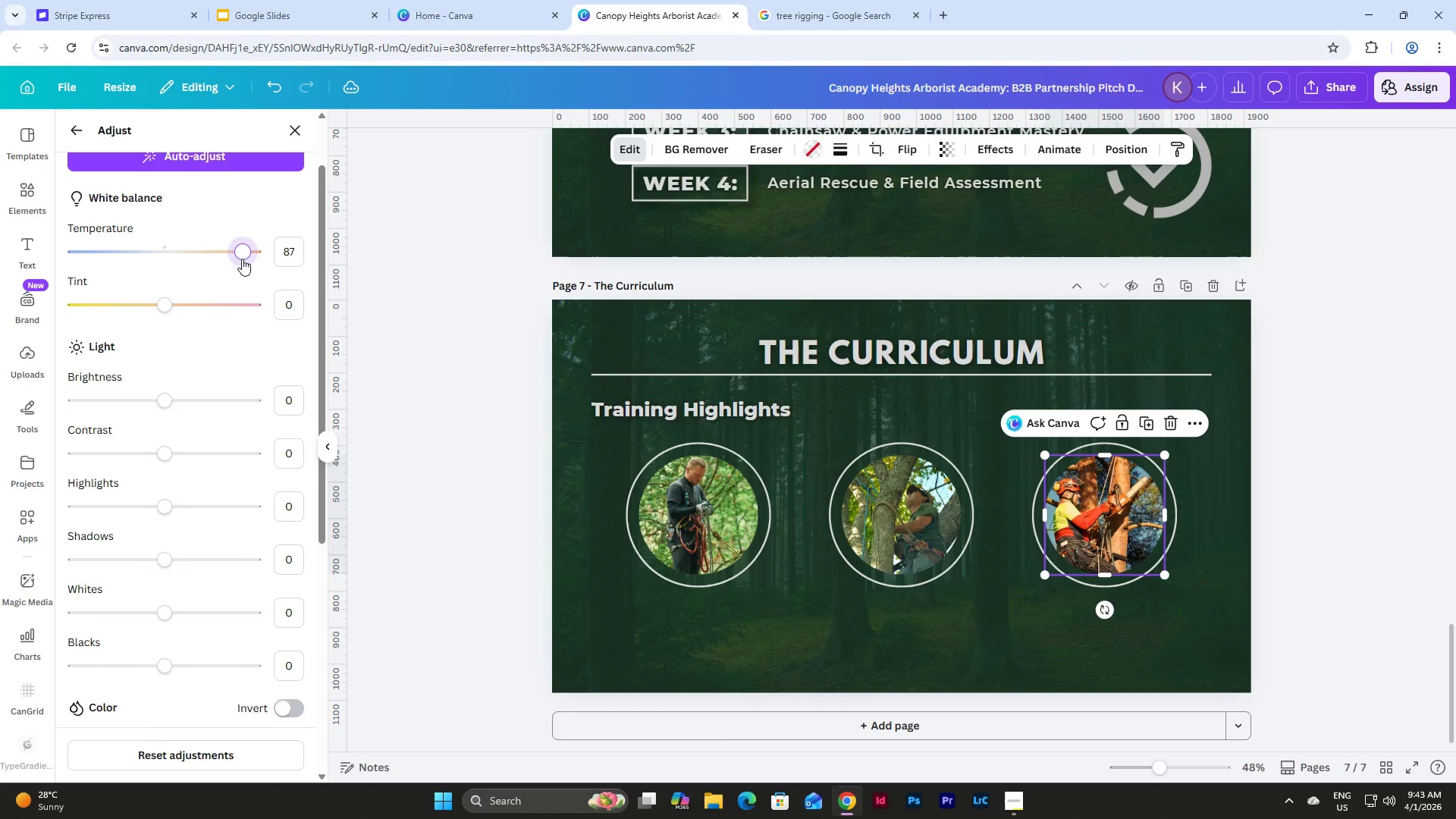 
left_click_drag(start_coordinate=[244, 255], to_coordinate=[268, 259])
 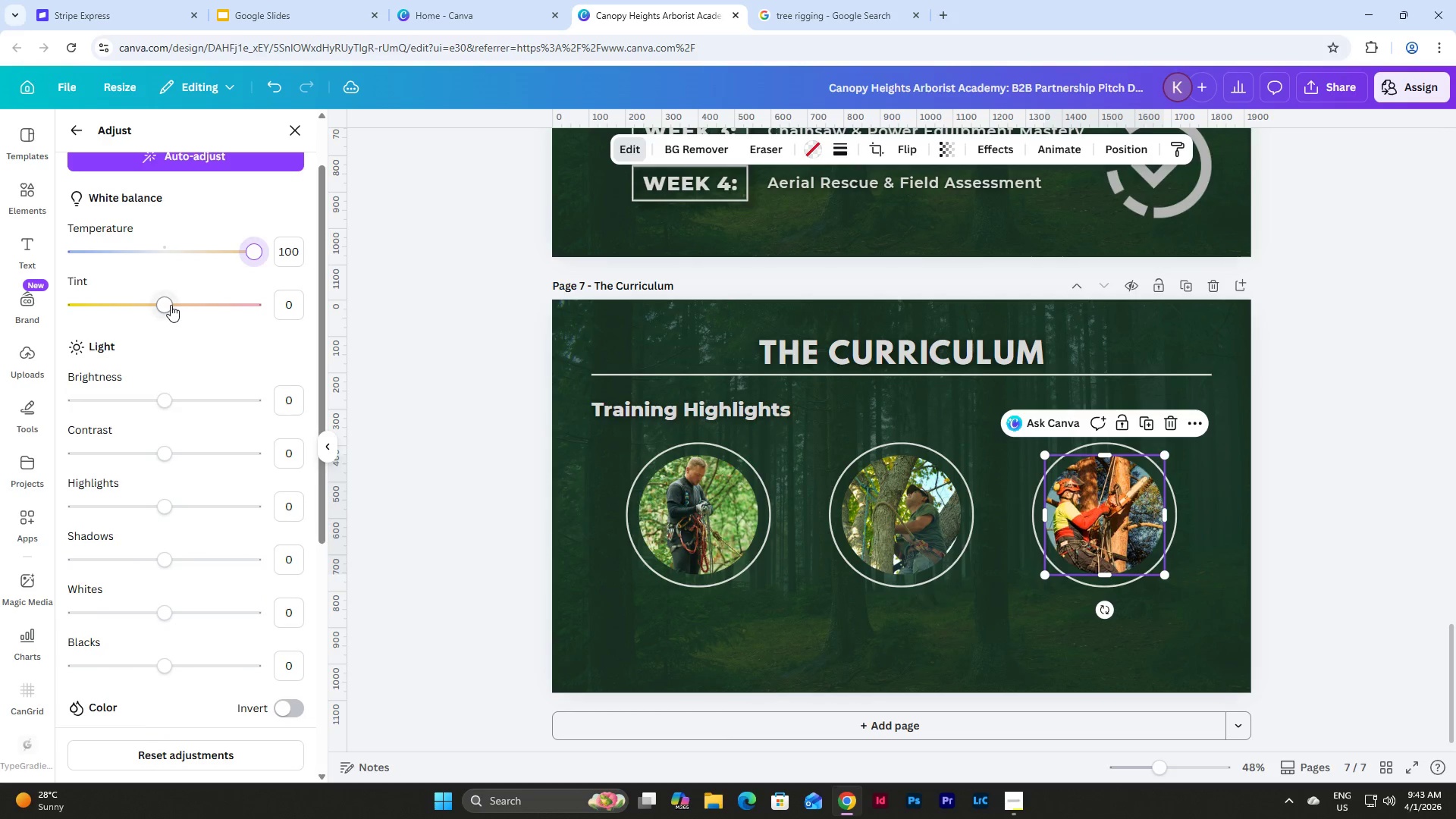 
left_click_drag(start_coordinate=[171, 305], to_coordinate=[128, 321])
 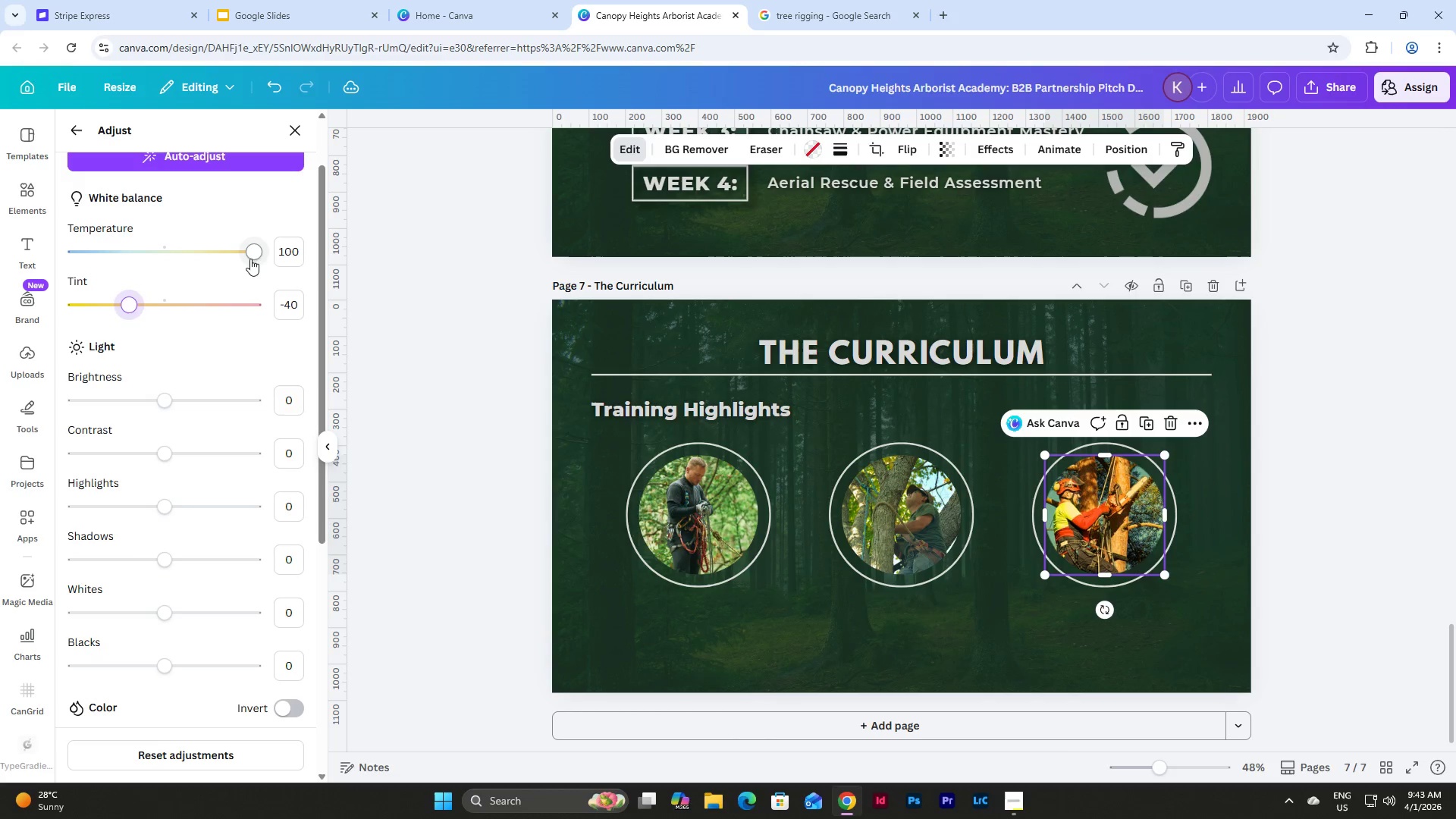 
left_click_drag(start_coordinate=[253, 256], to_coordinate=[287, 273])
 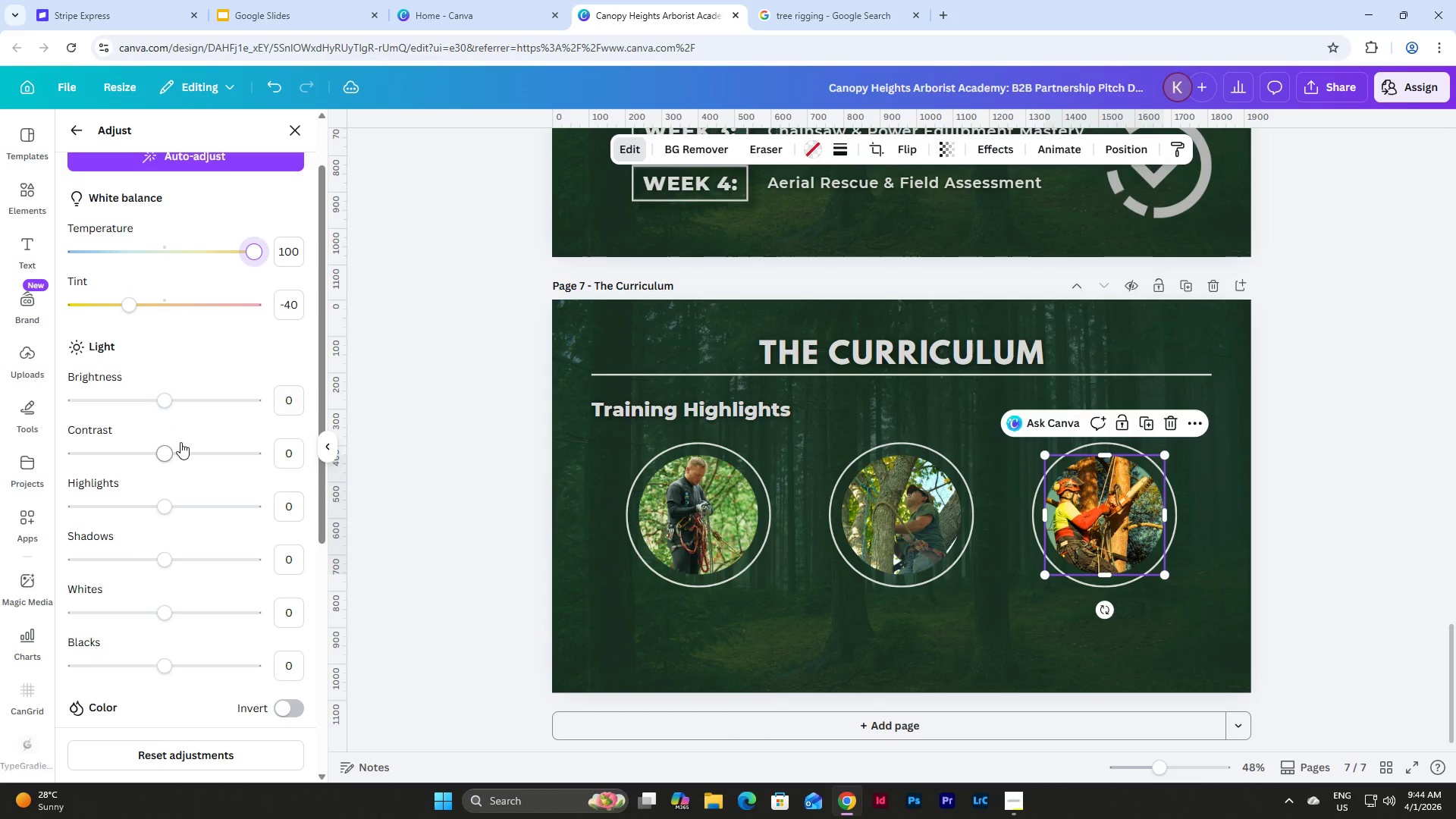 
scroll: coordinate [248, 382], scroll_direction: down, amount: 5.0
 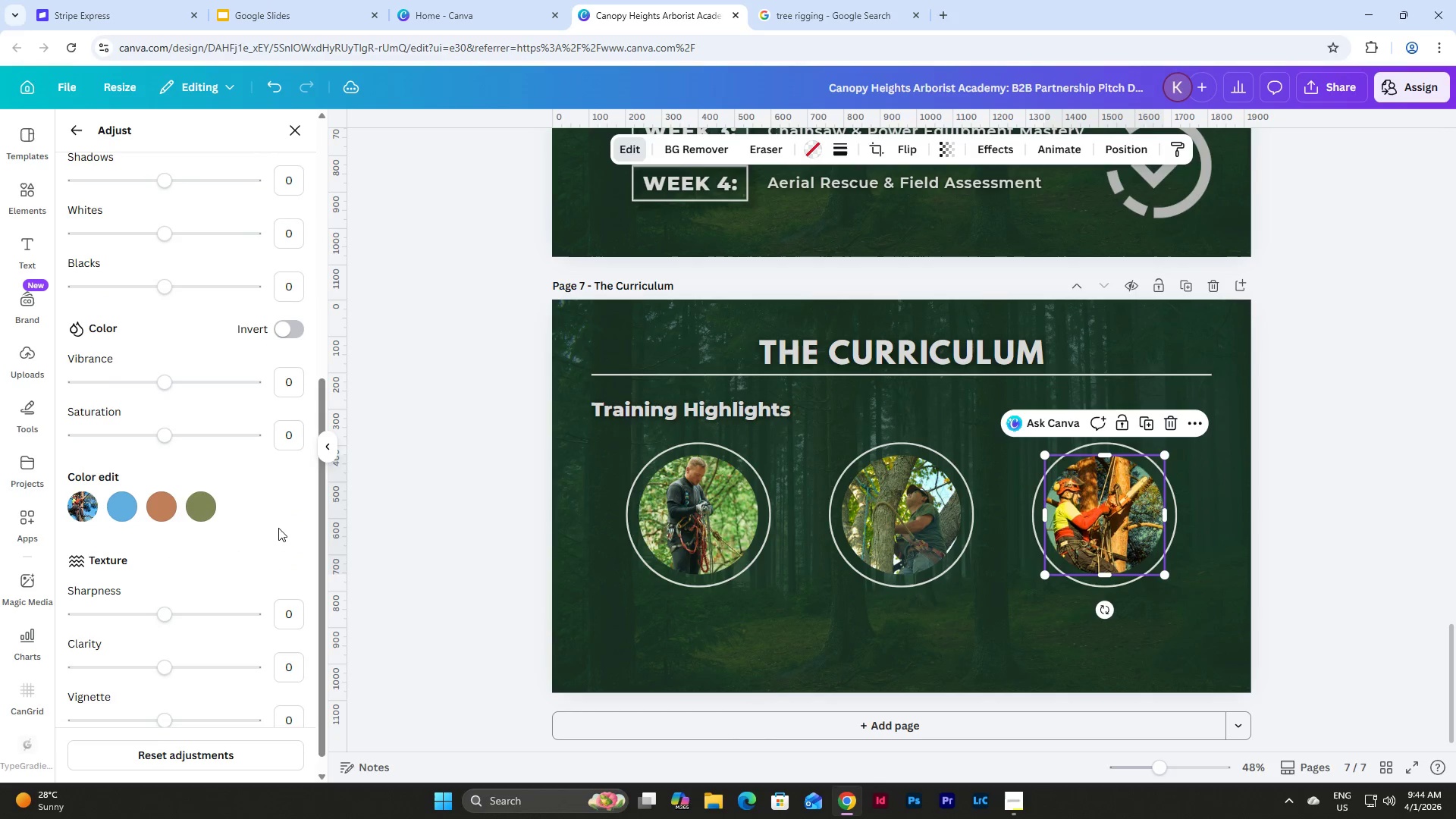 
left_click([202, 513])
 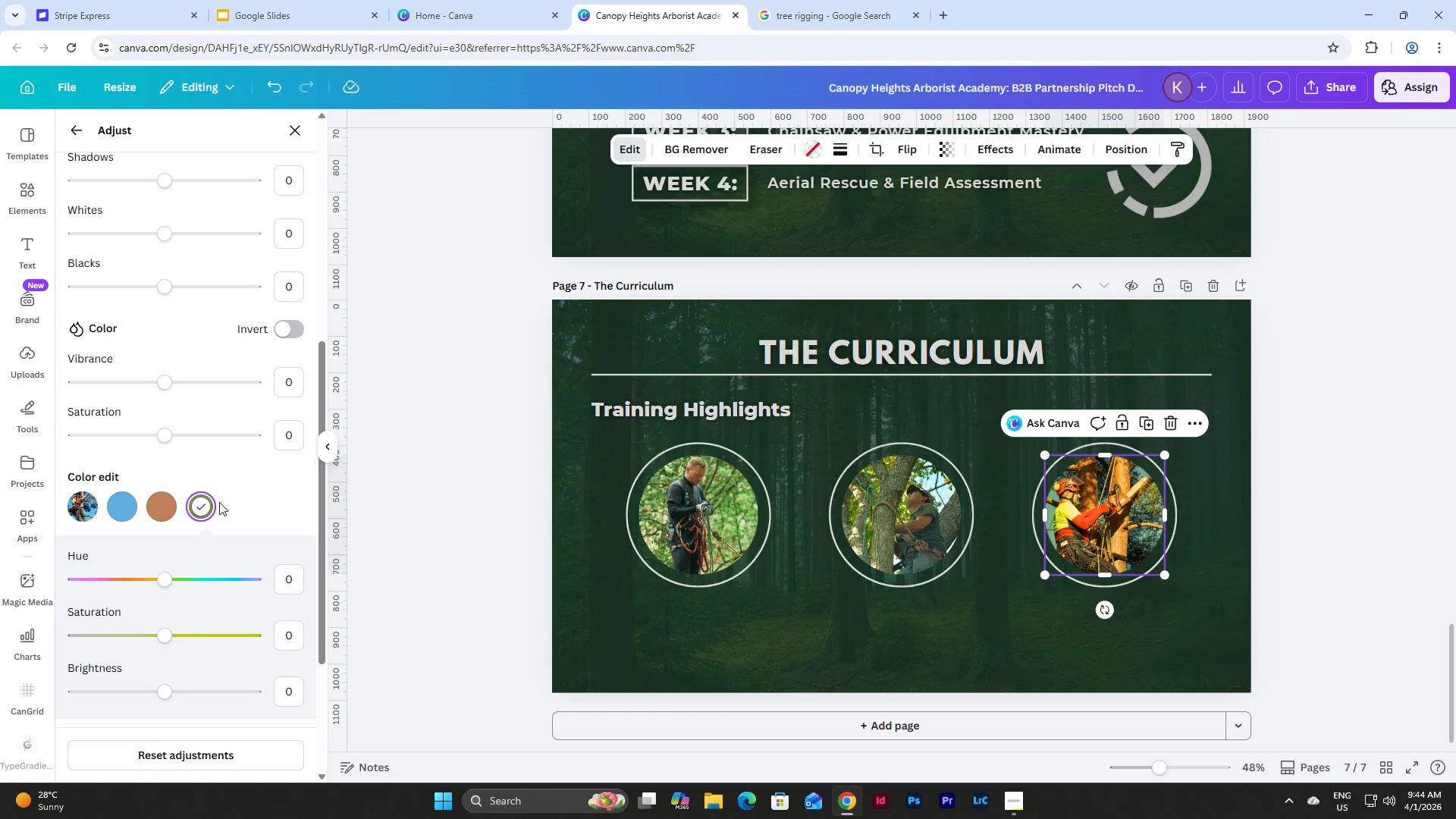 
scroll: coordinate [248, 471], scroll_direction: down, amount: 1.0
 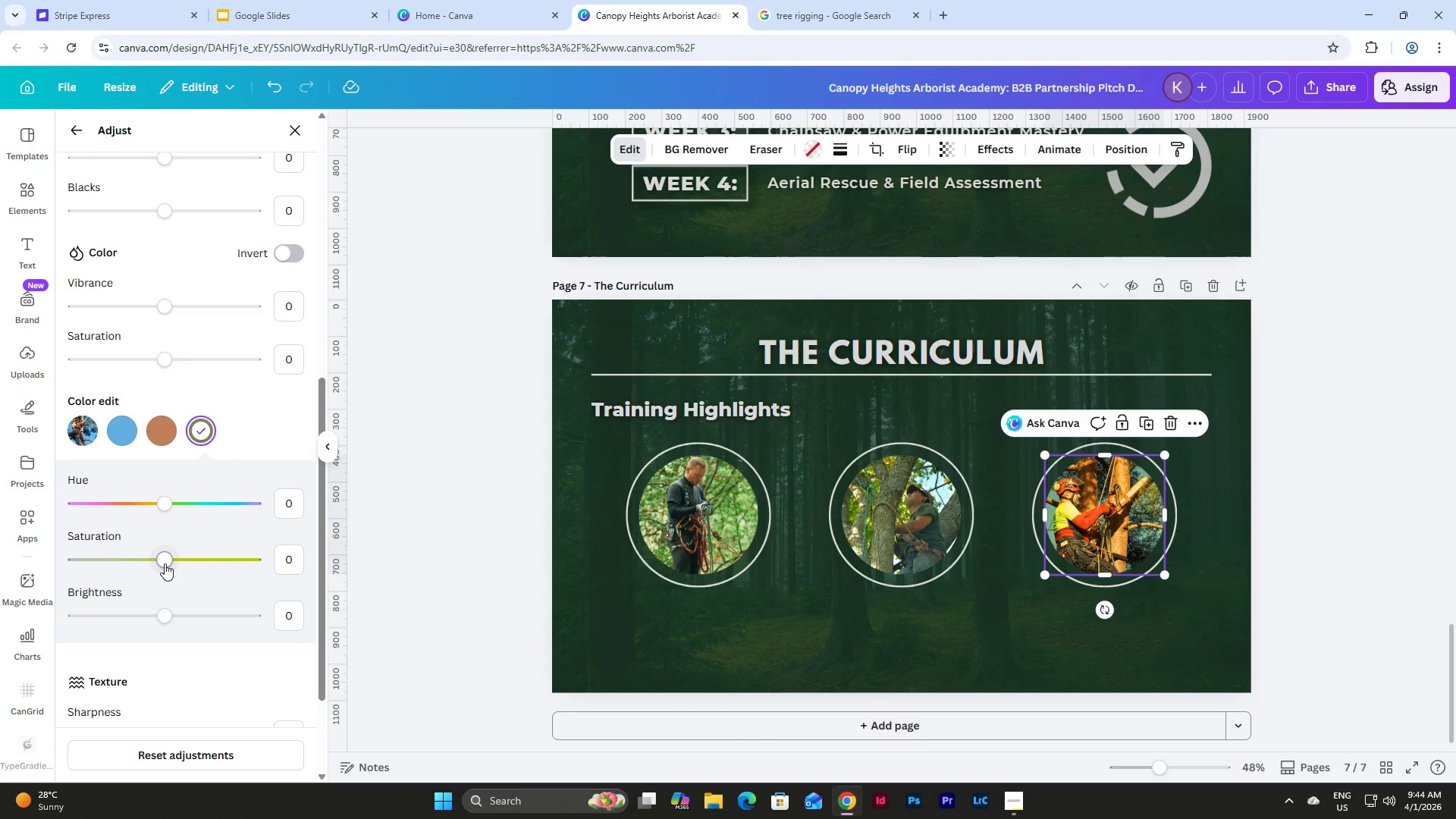 
left_click_drag(start_coordinate=[165, 563], to_coordinate=[282, 563])
 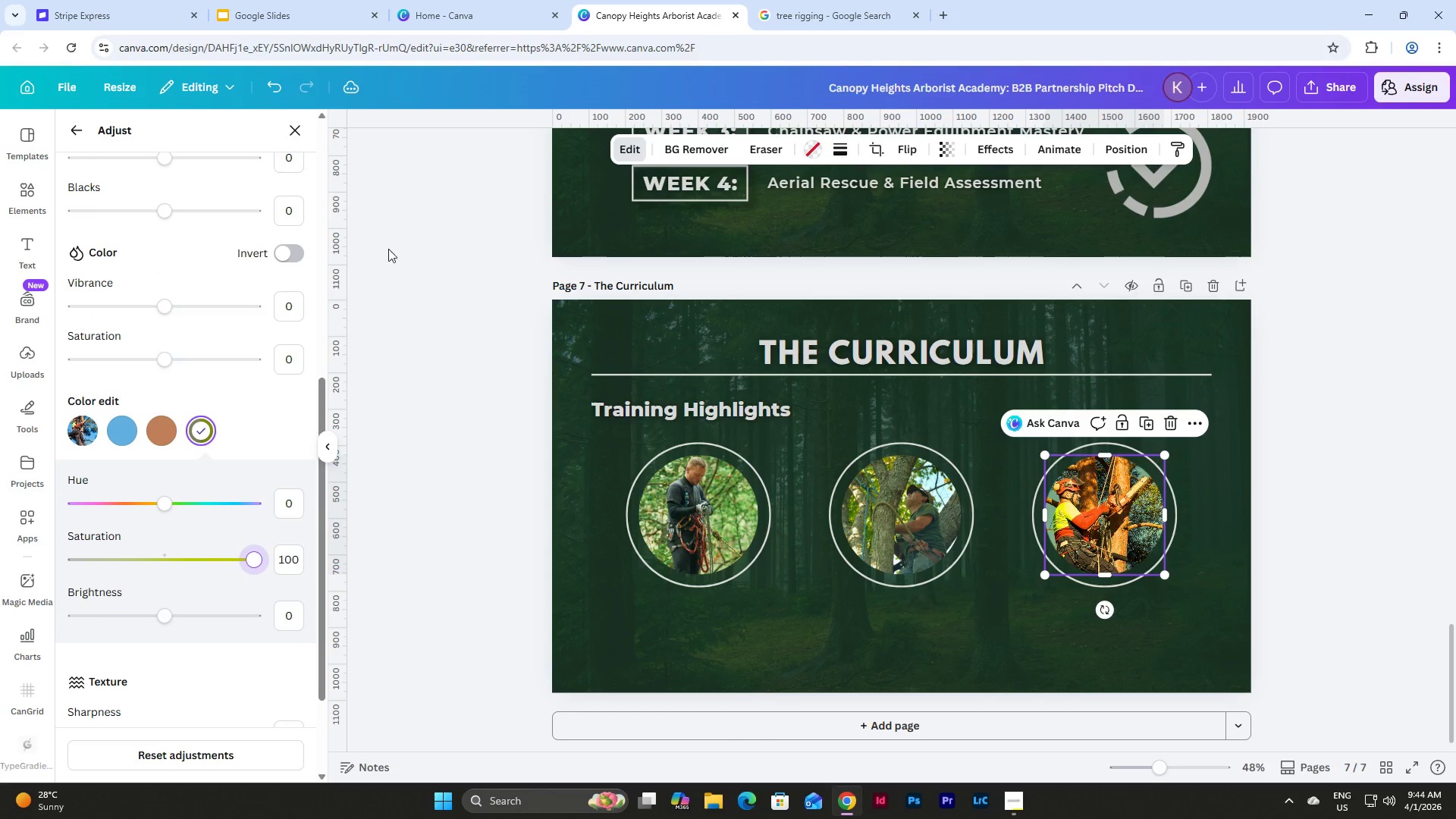 
left_click([84, 130])
 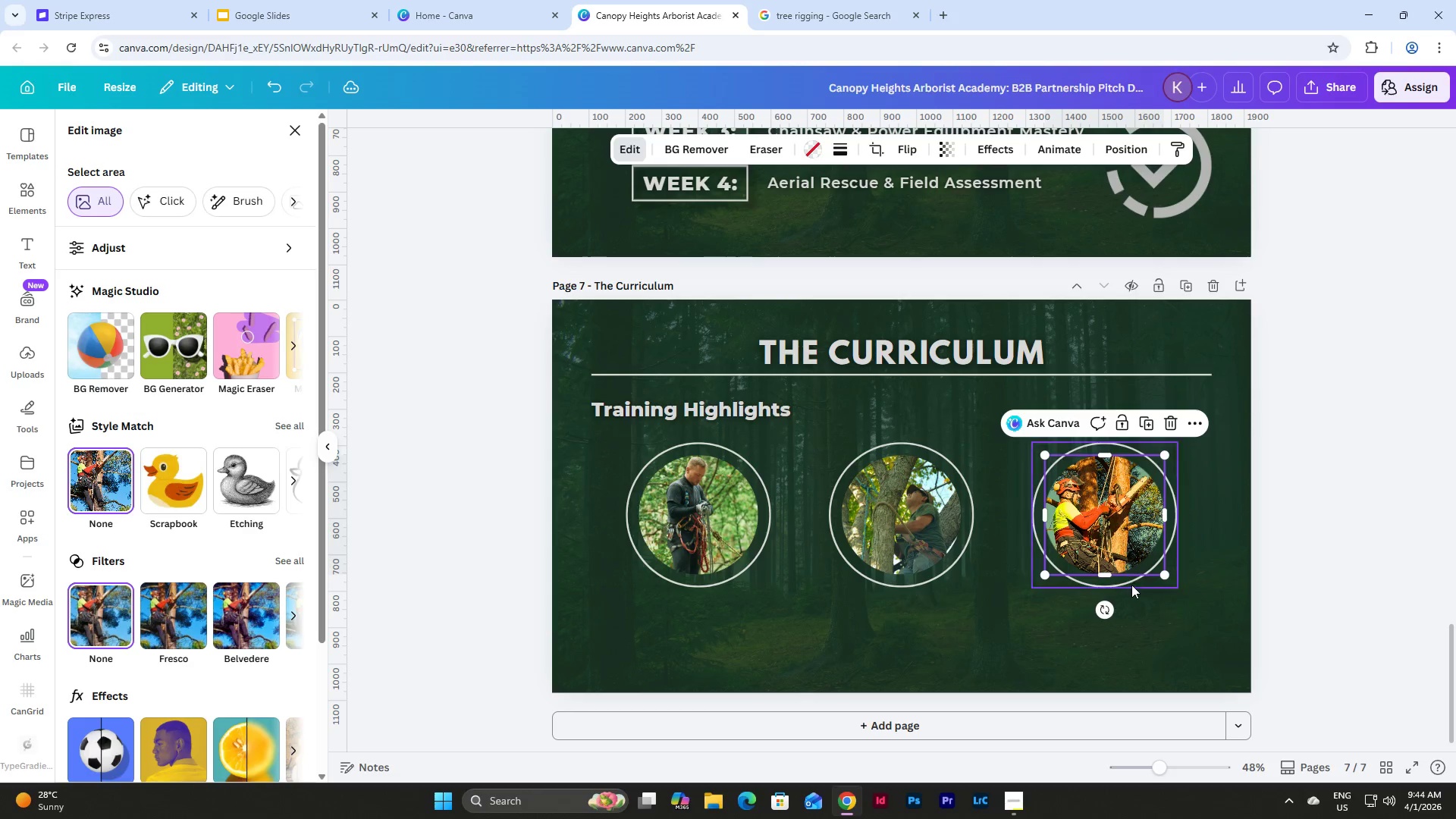 
left_click([1174, 608])
 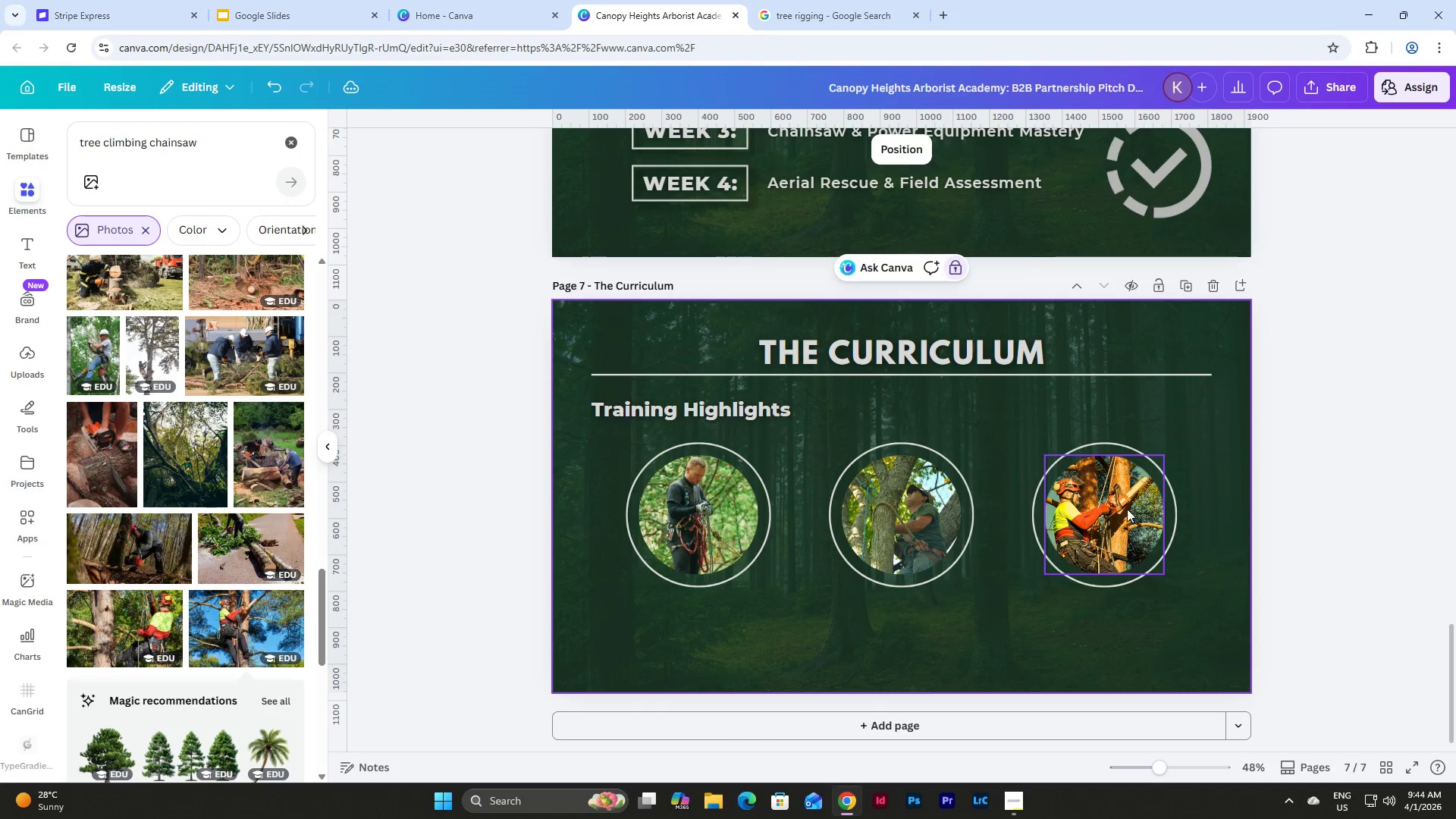 
left_click([1124, 500])
 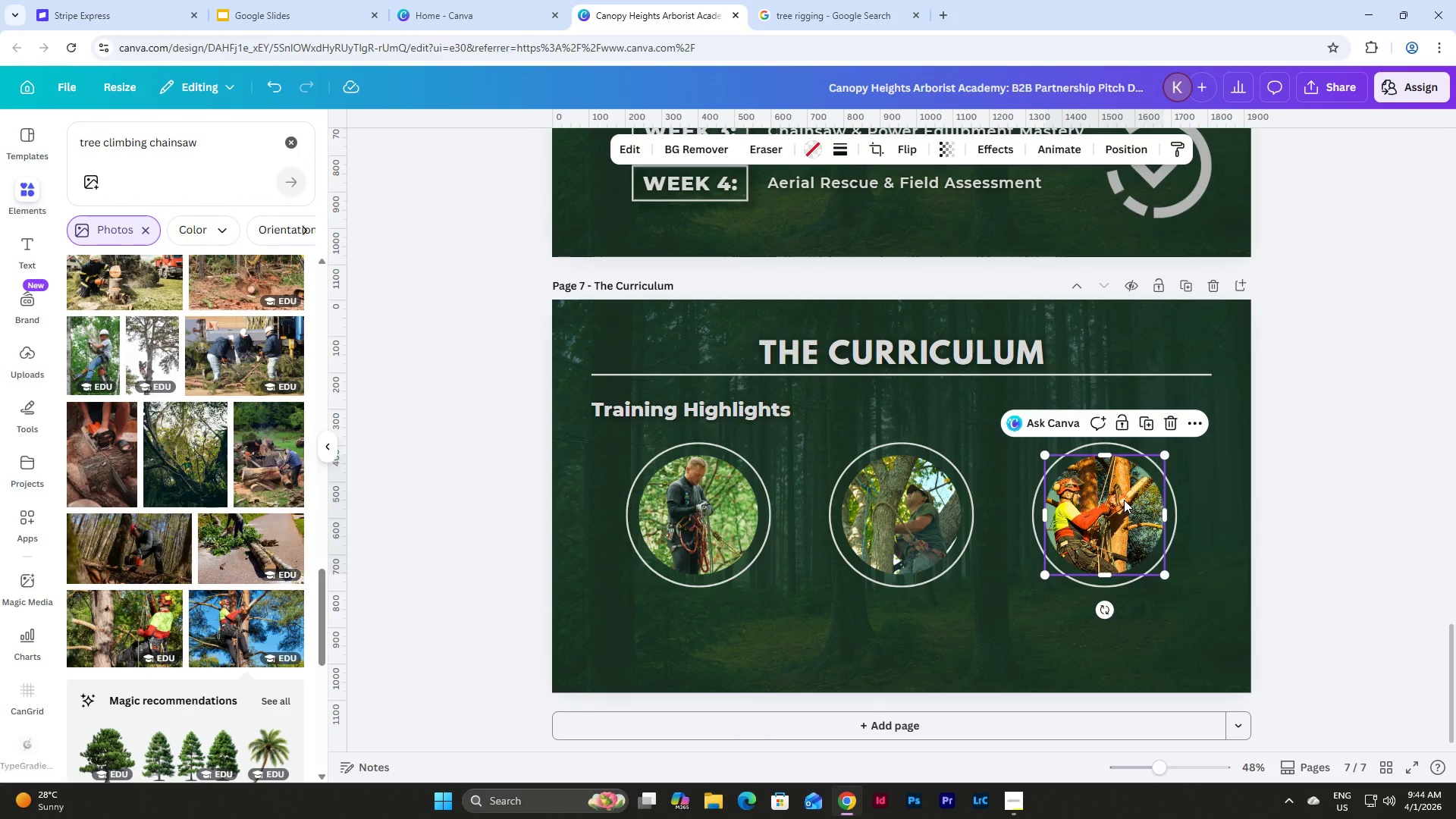 
double_click([1124, 500])
 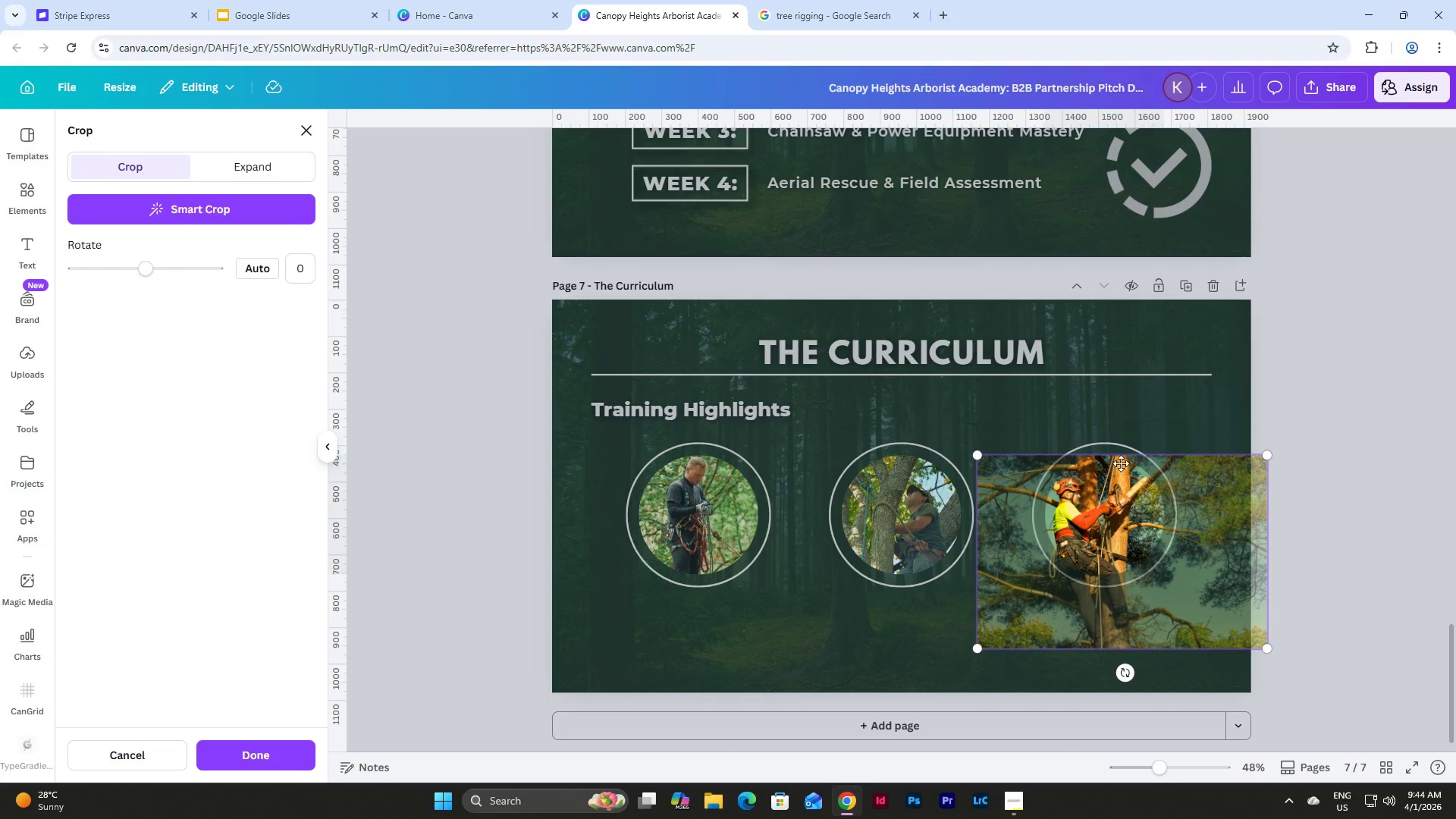 
left_click([1146, 370])
 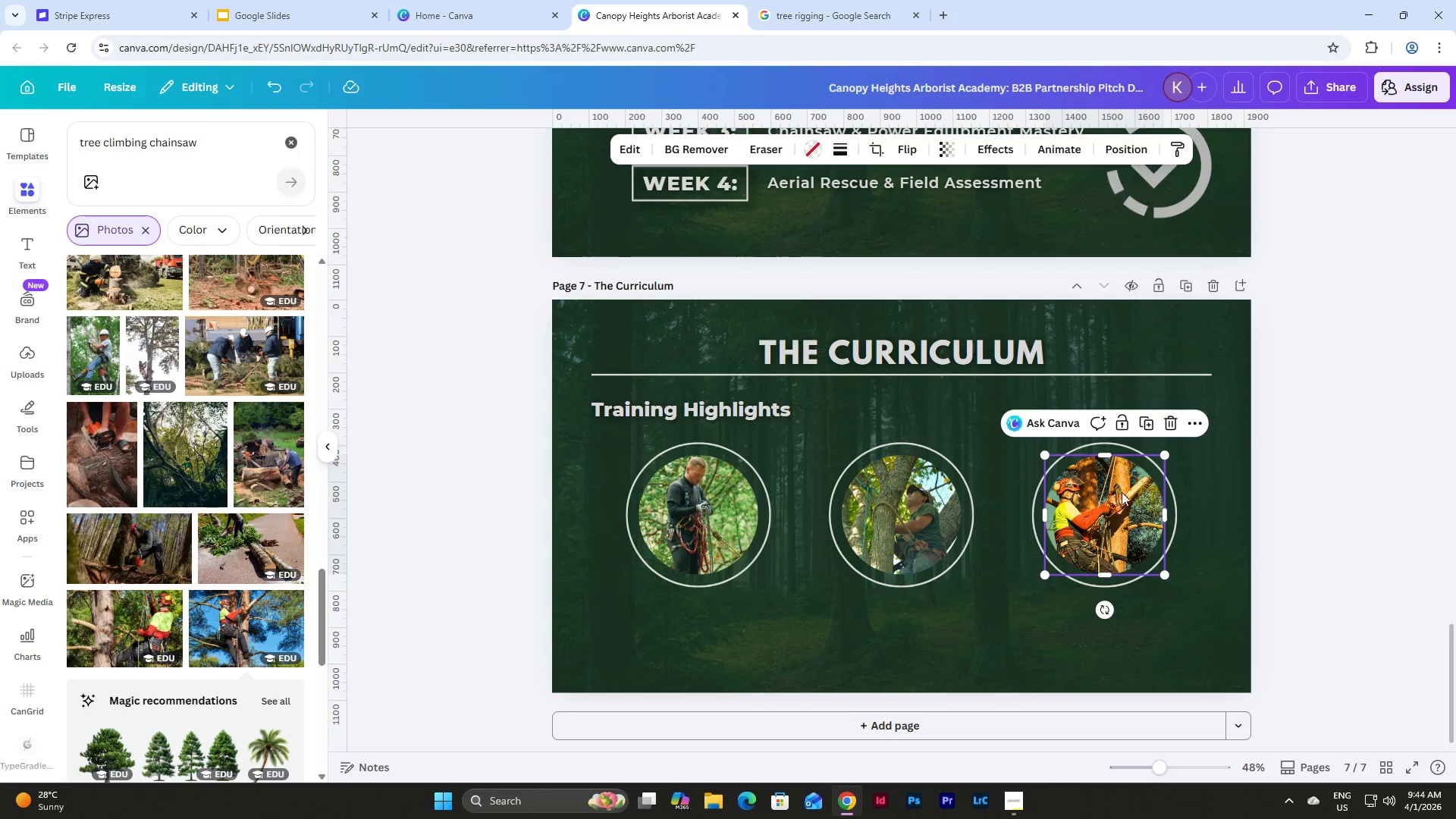 
left_click([1116, 498])
 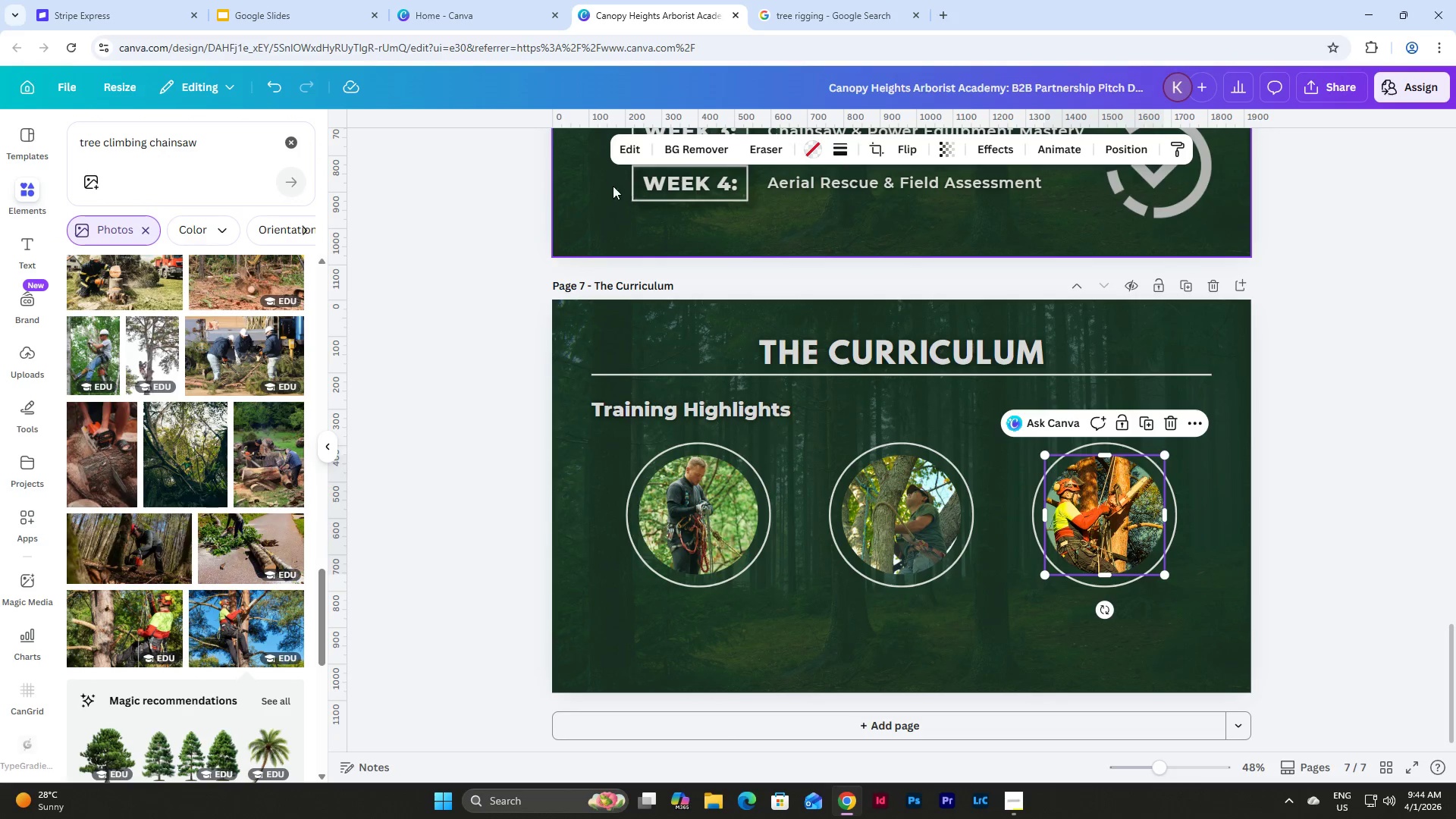 
left_click([623, 150])
 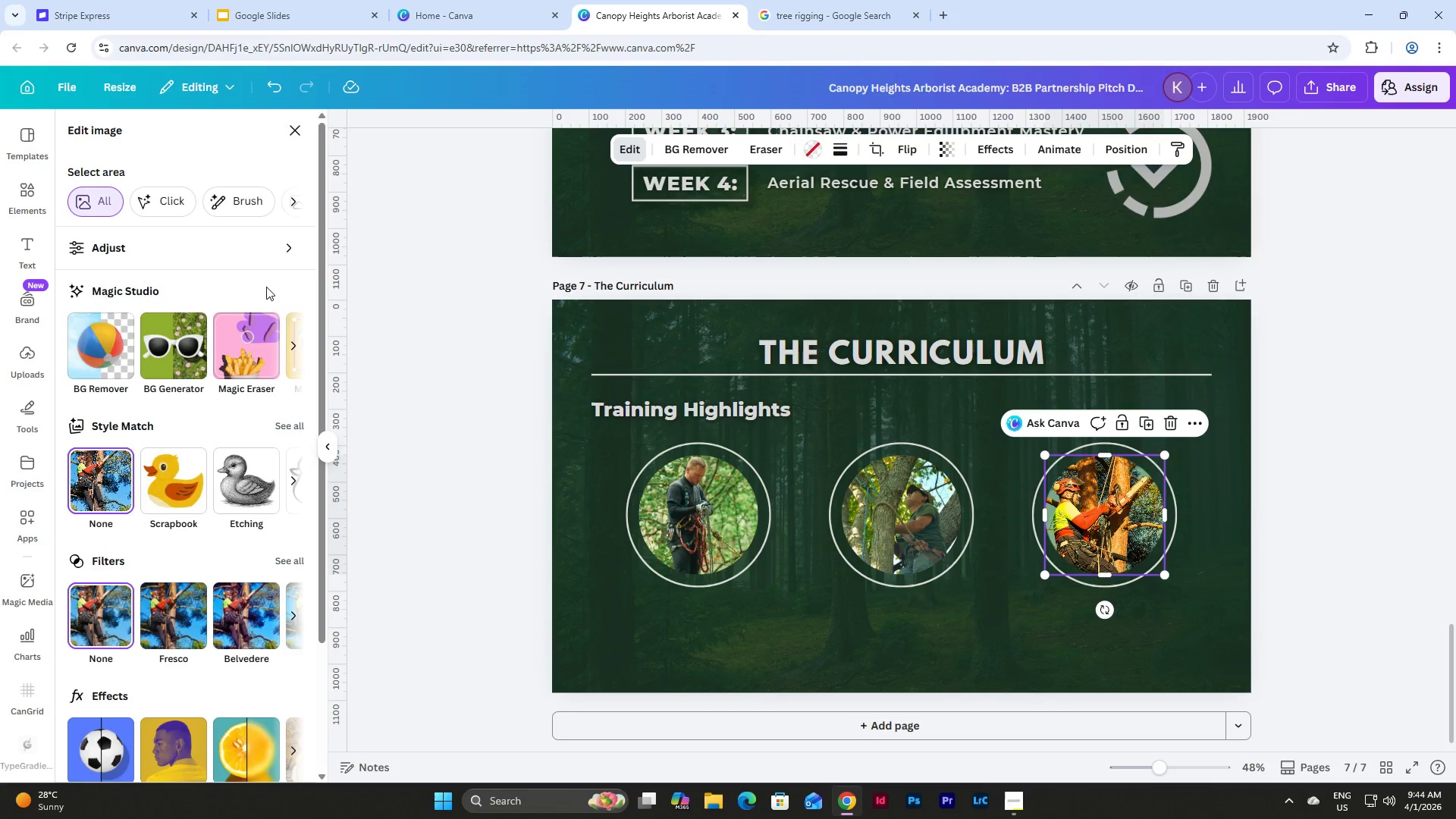 
left_click([235, 246])
 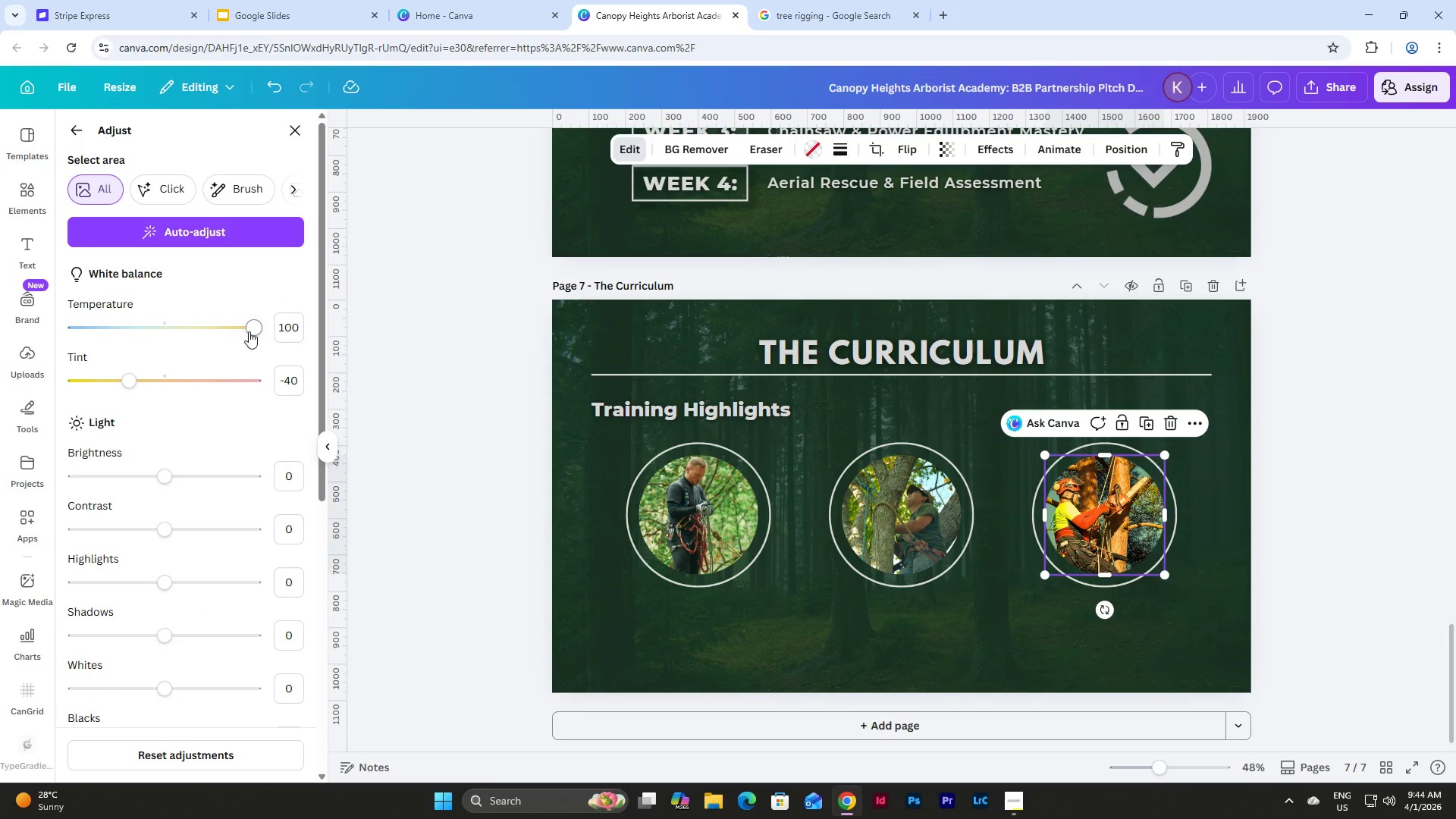 
scroll: coordinate [208, 424], scroll_direction: down, amount: 7.0
 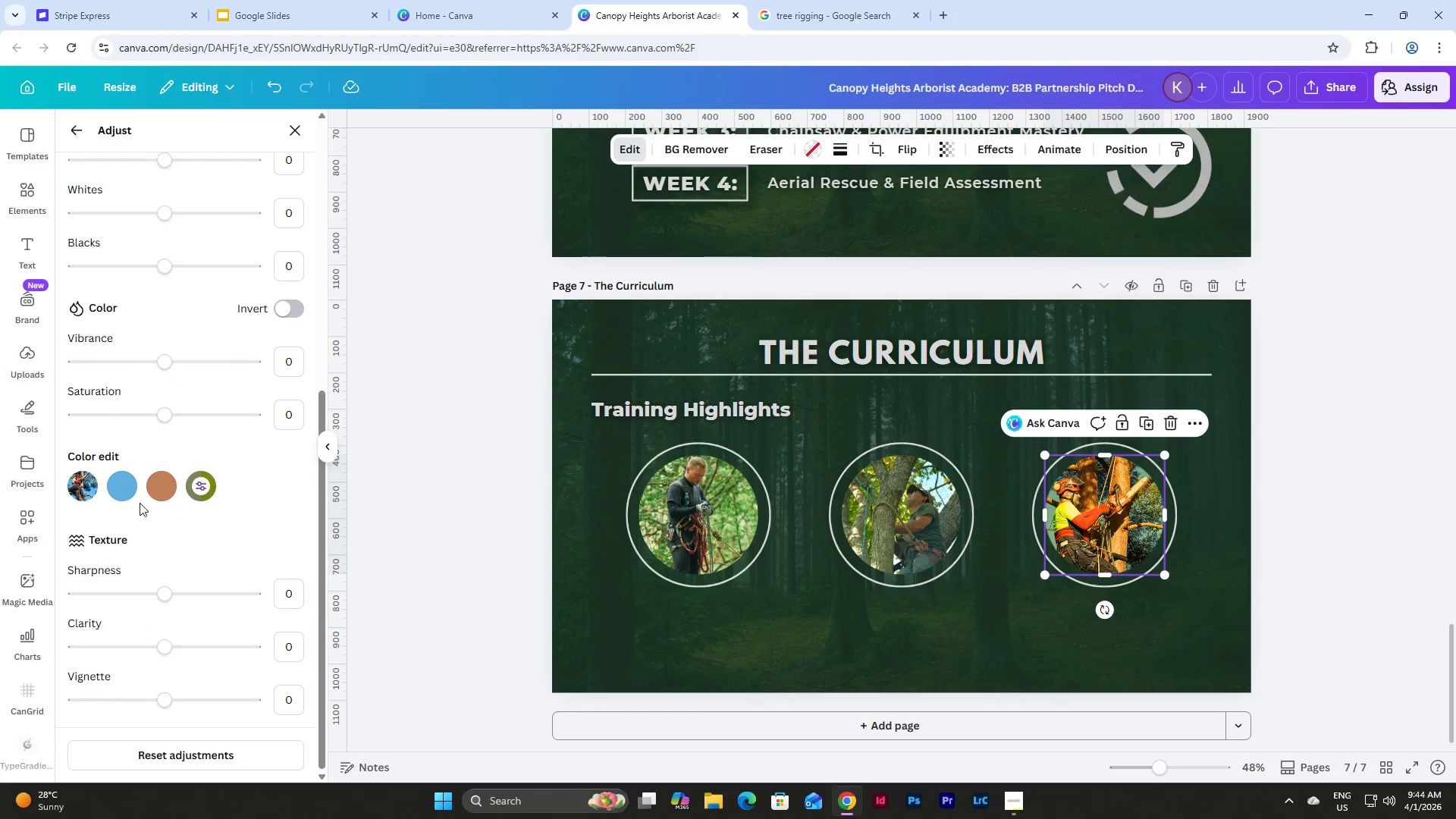 
left_click([128, 487])
 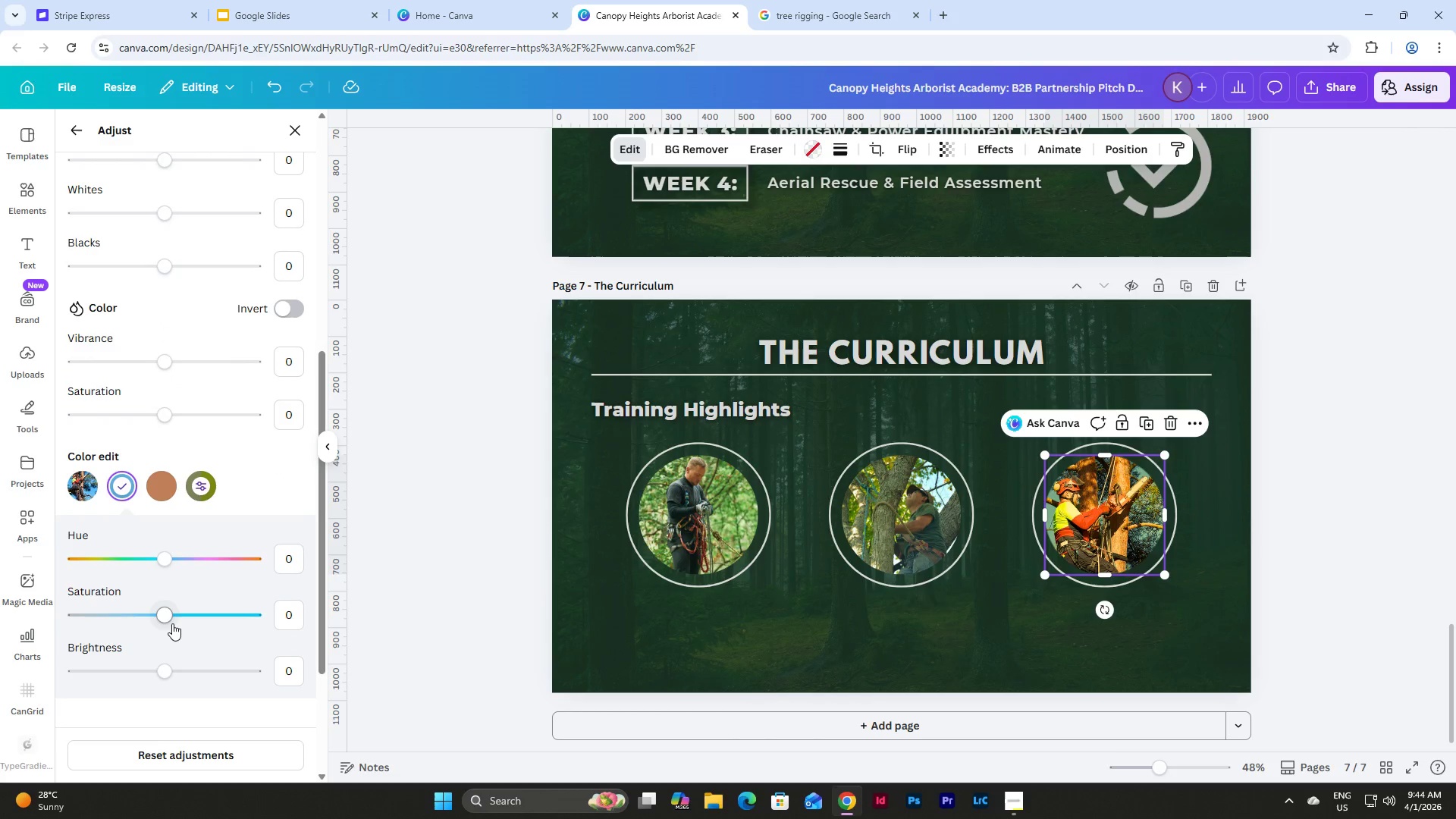 
left_click_drag(start_coordinate=[163, 616], to_coordinate=[111, 620])
 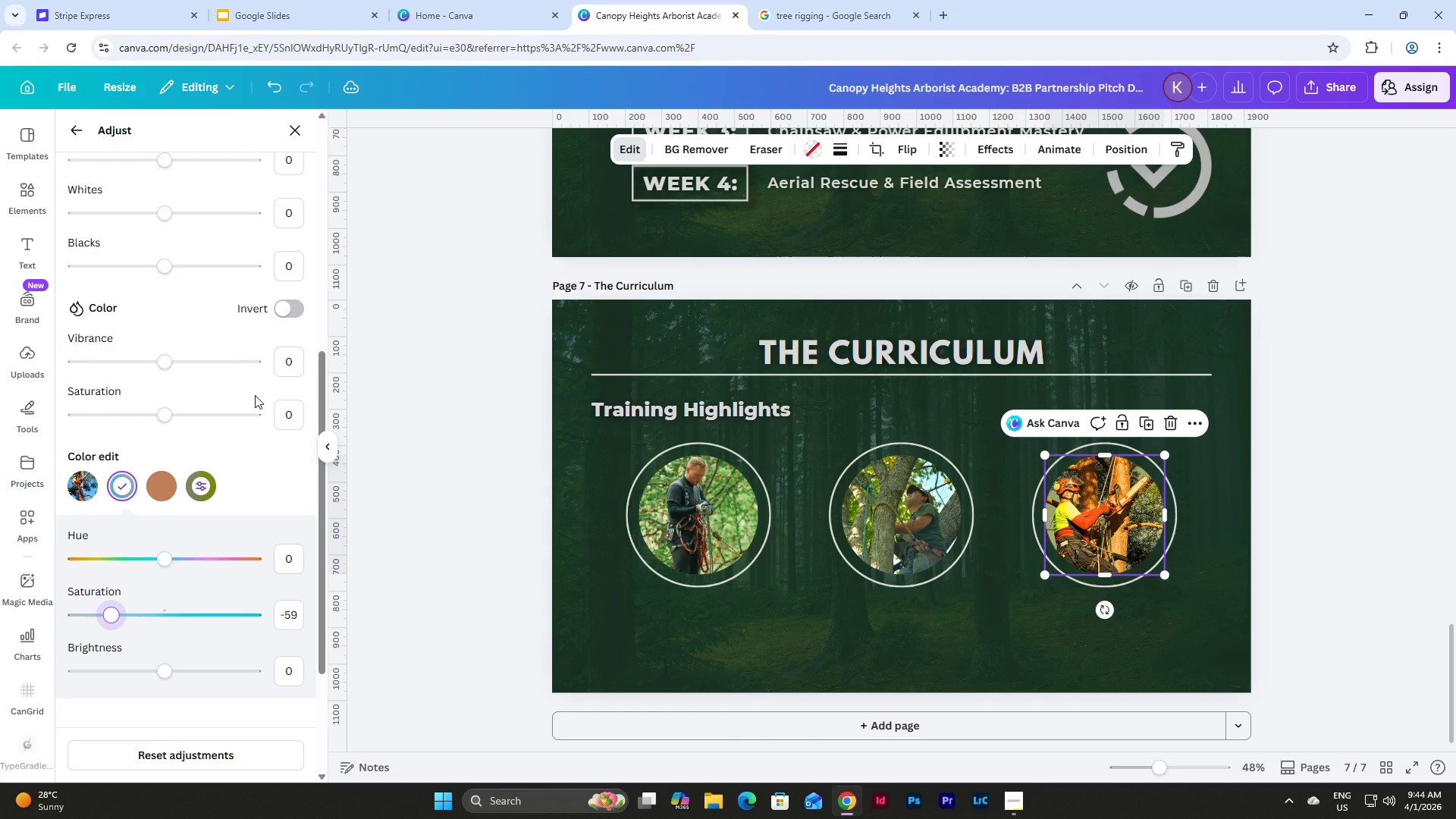 
scroll: coordinate [253, 369], scroll_direction: up, amount: 7.0
 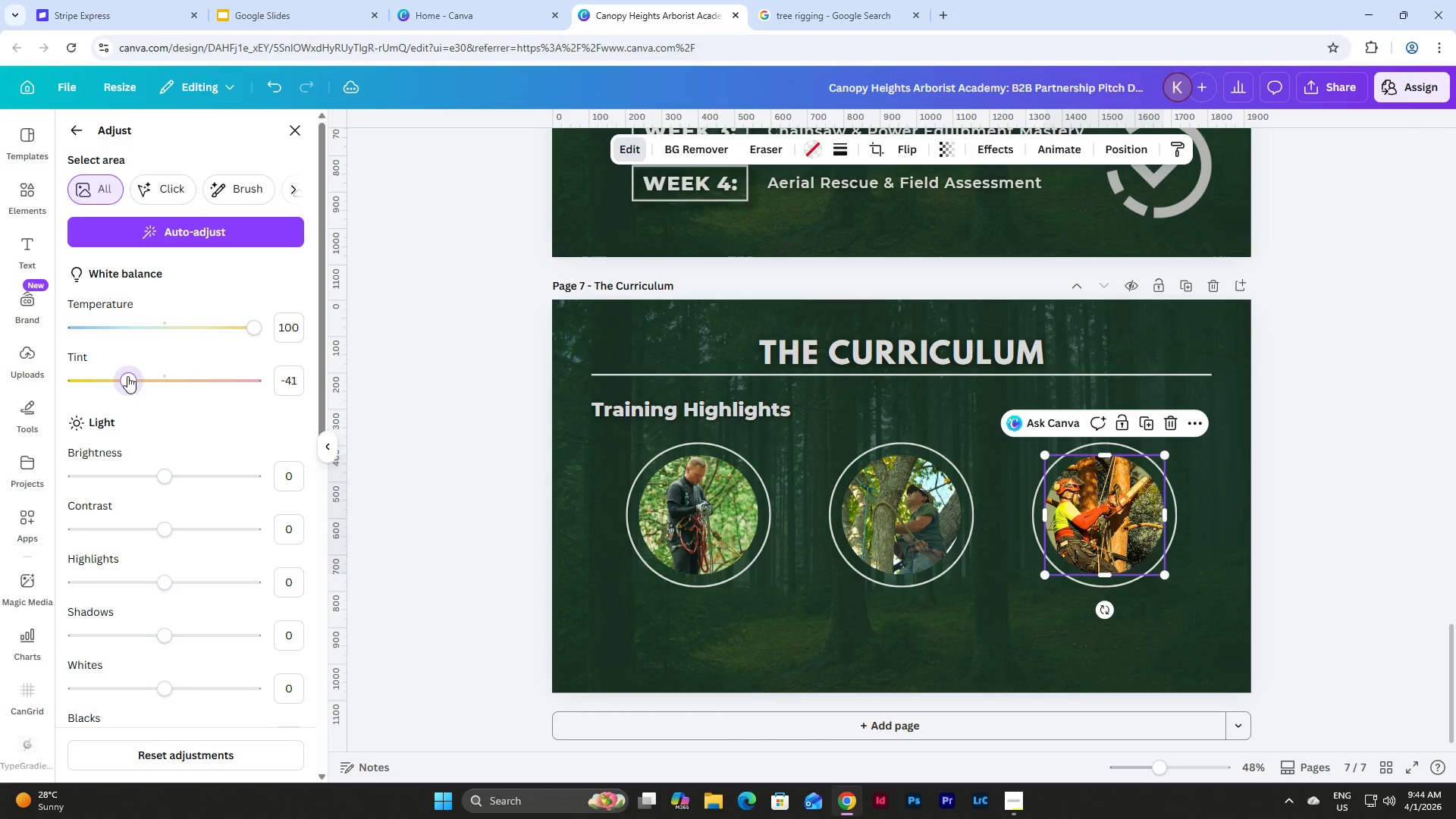 
left_click([299, 375])
 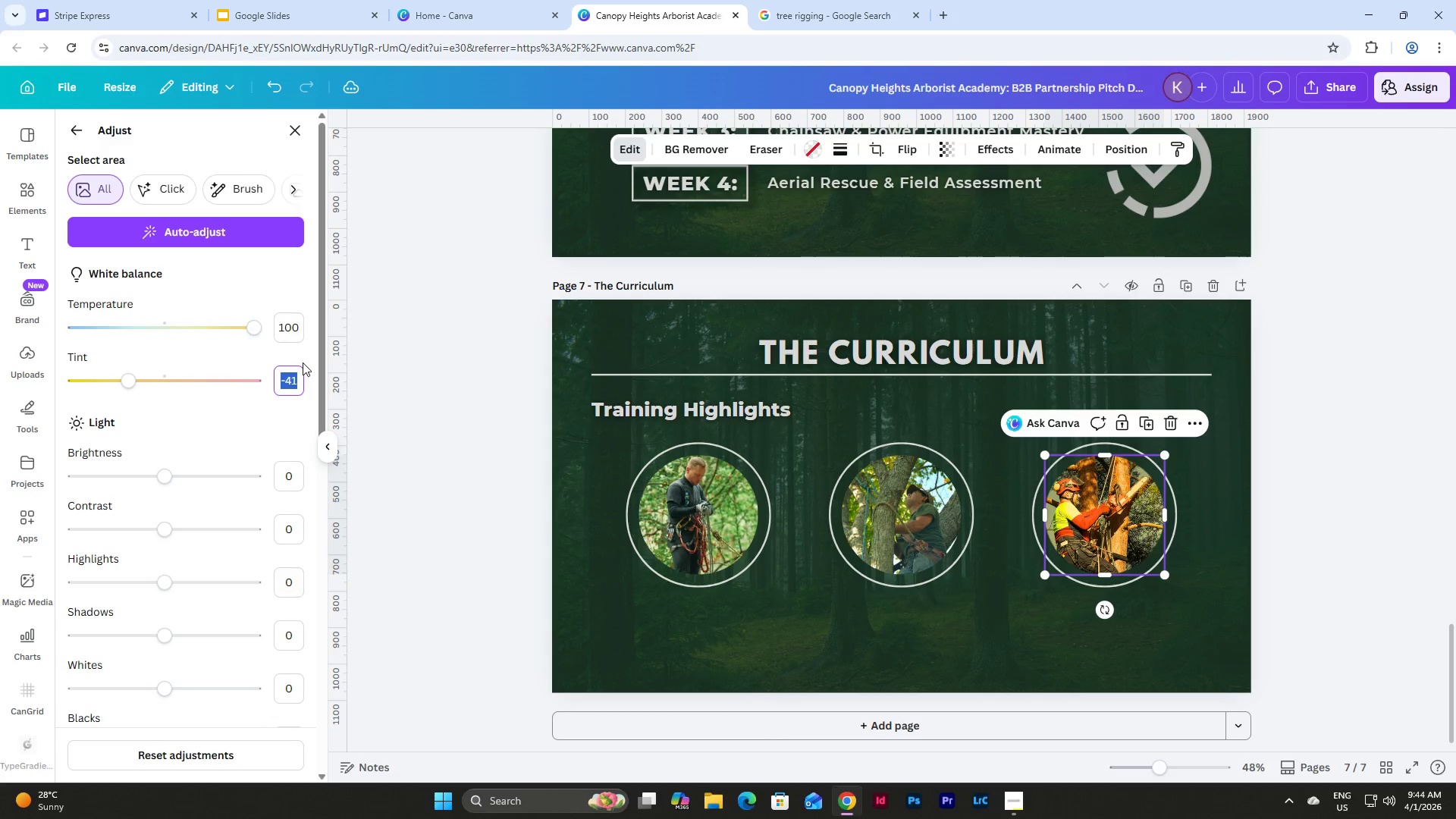 
key(Numpad0)
 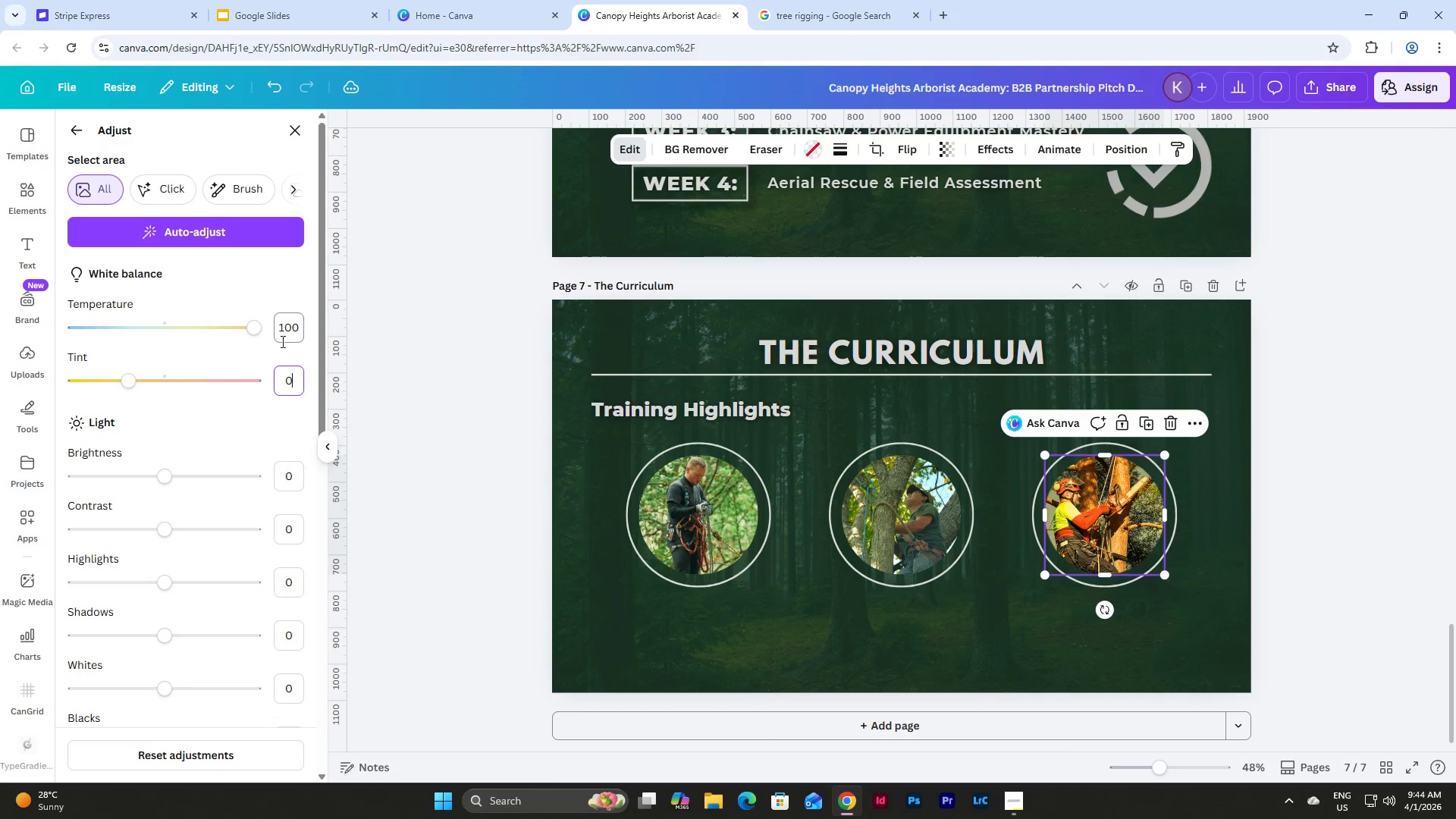 
left_click([300, 334])
 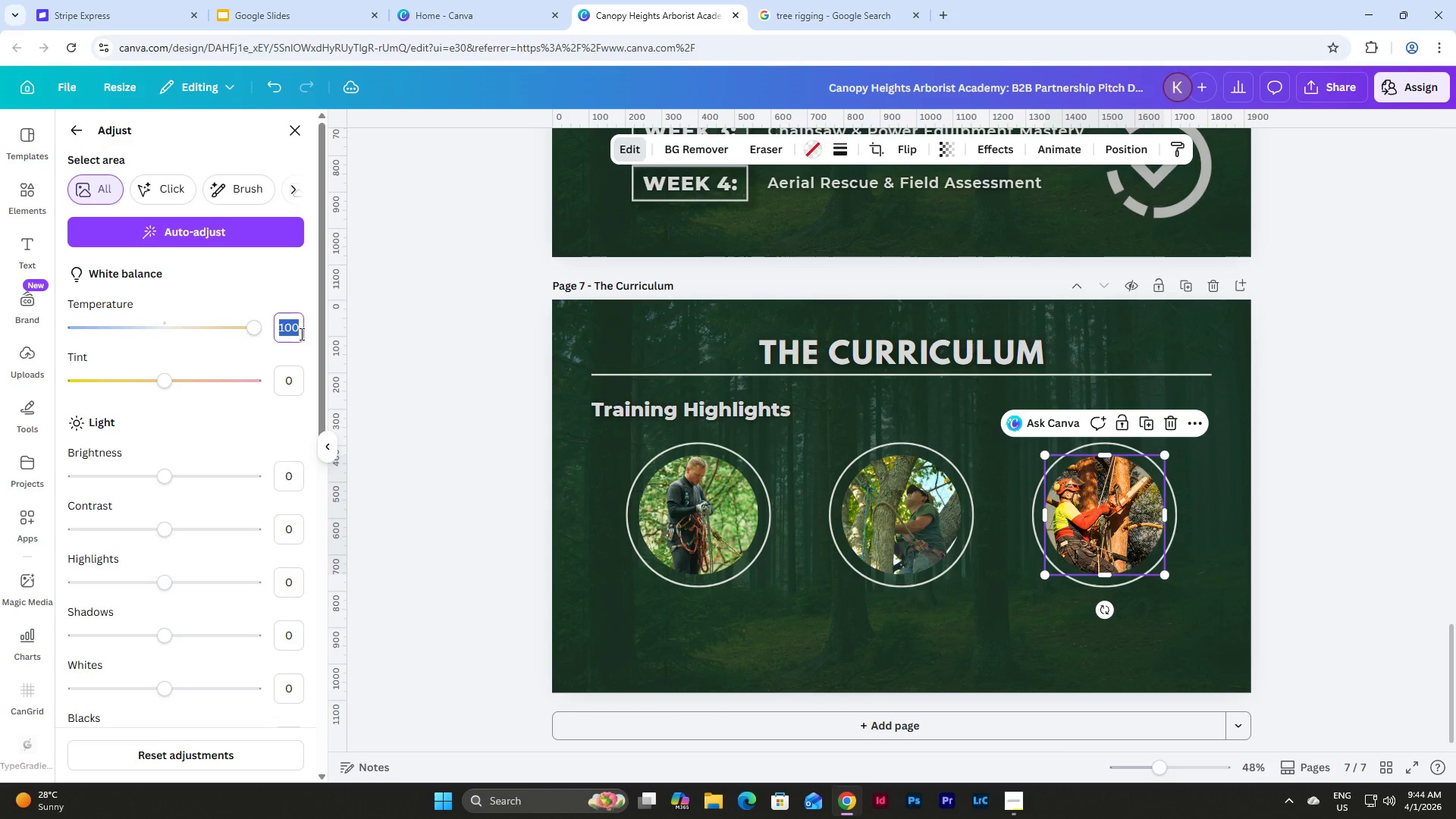 
key(Numpad0)
 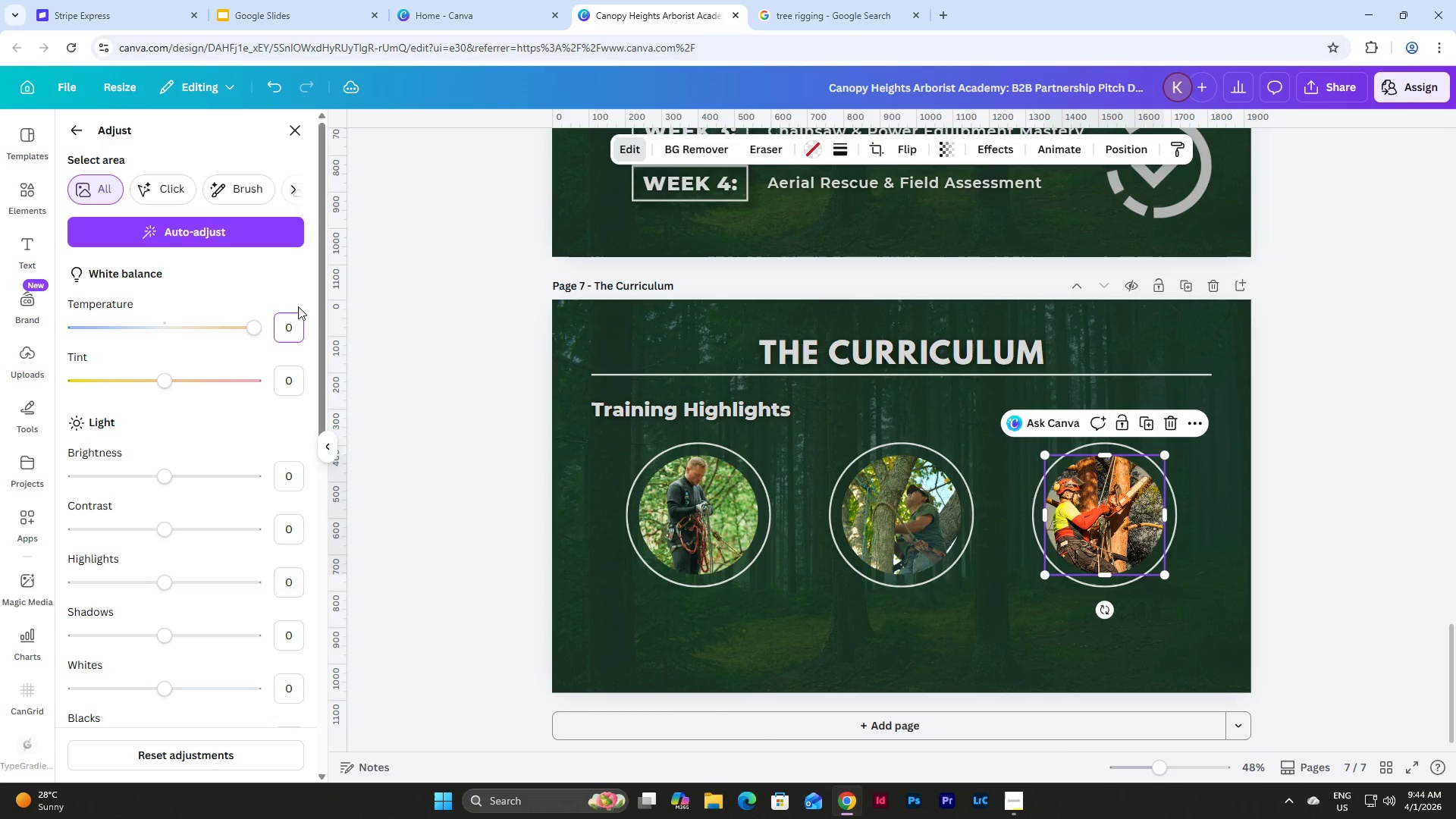 
left_click([287, 292])
 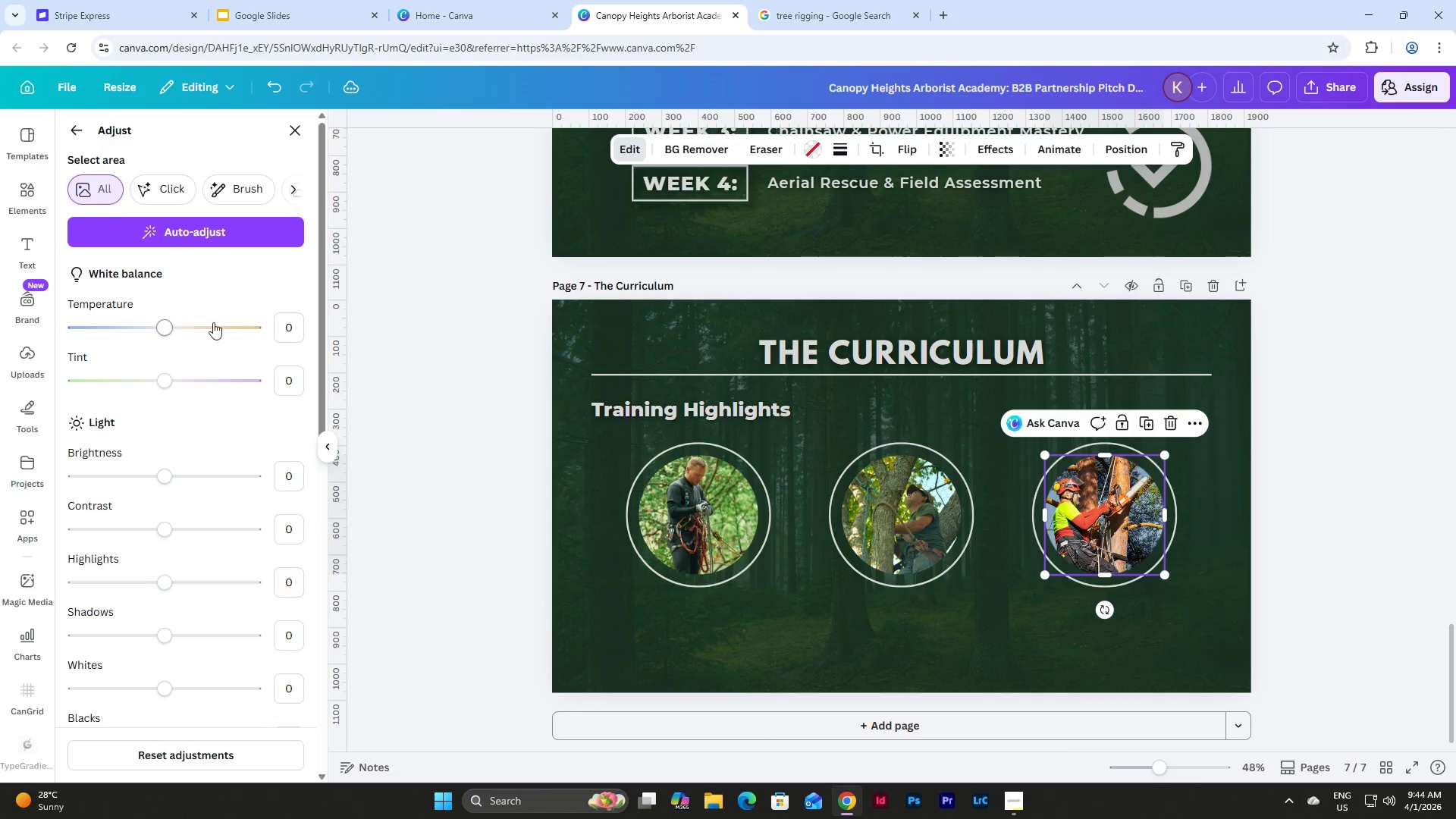 
left_click_drag(start_coordinate=[171, 329], to_coordinate=[219, 342])
 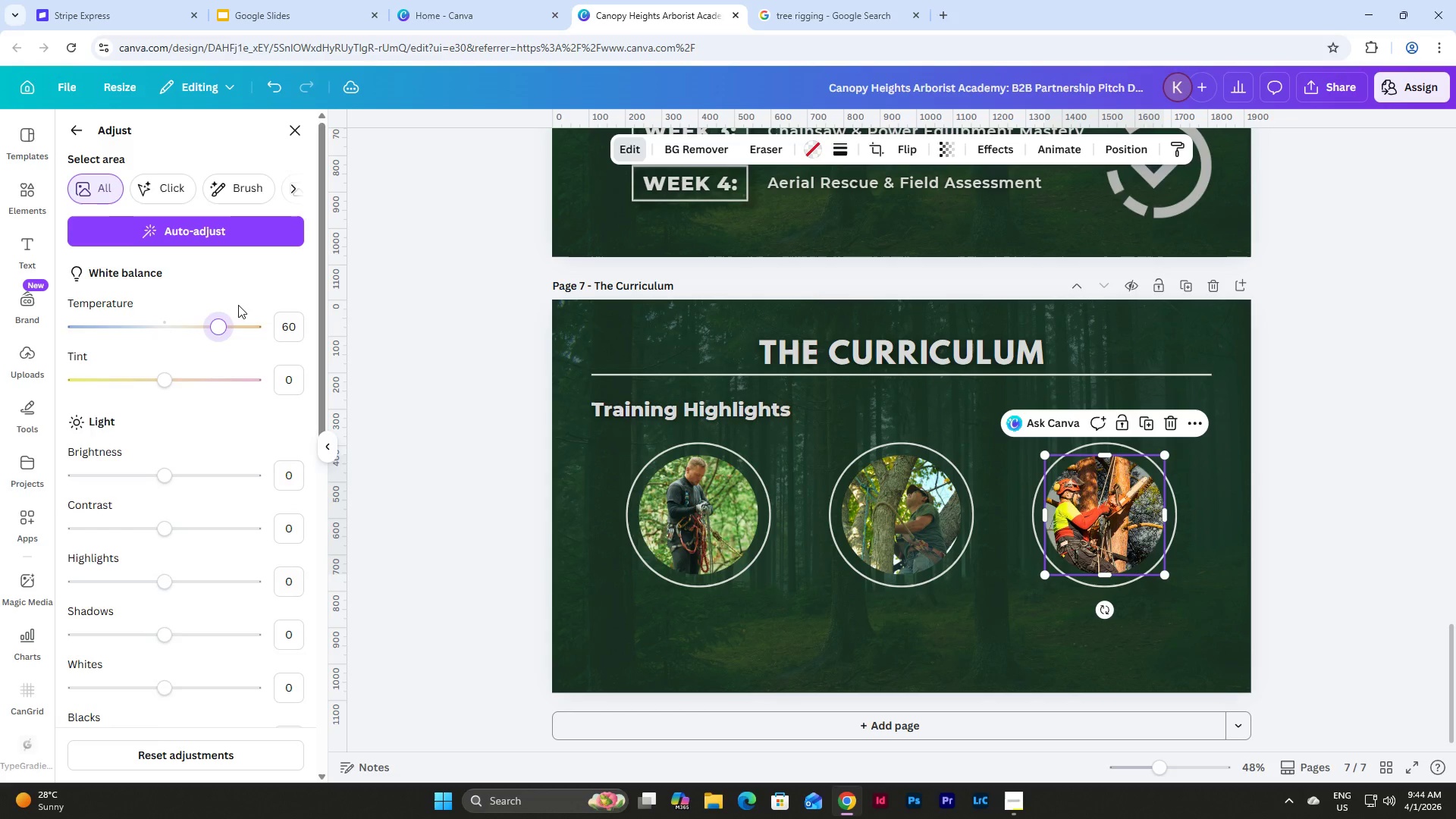 
scroll: coordinate [238, 305], scroll_direction: down, amount: 3.0
 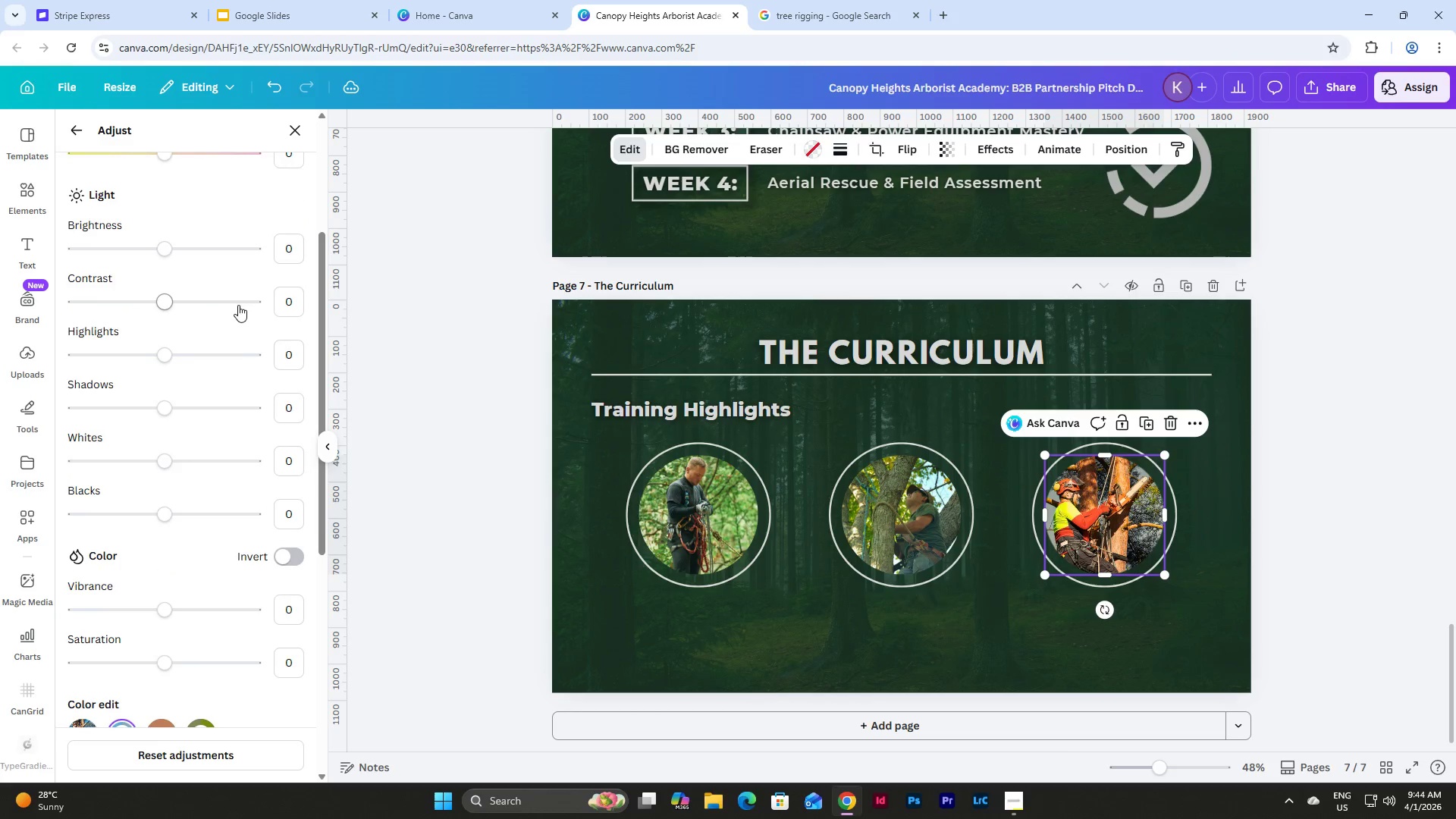 
scroll: coordinate [238, 305], scroll_direction: up, amount: 2.0
 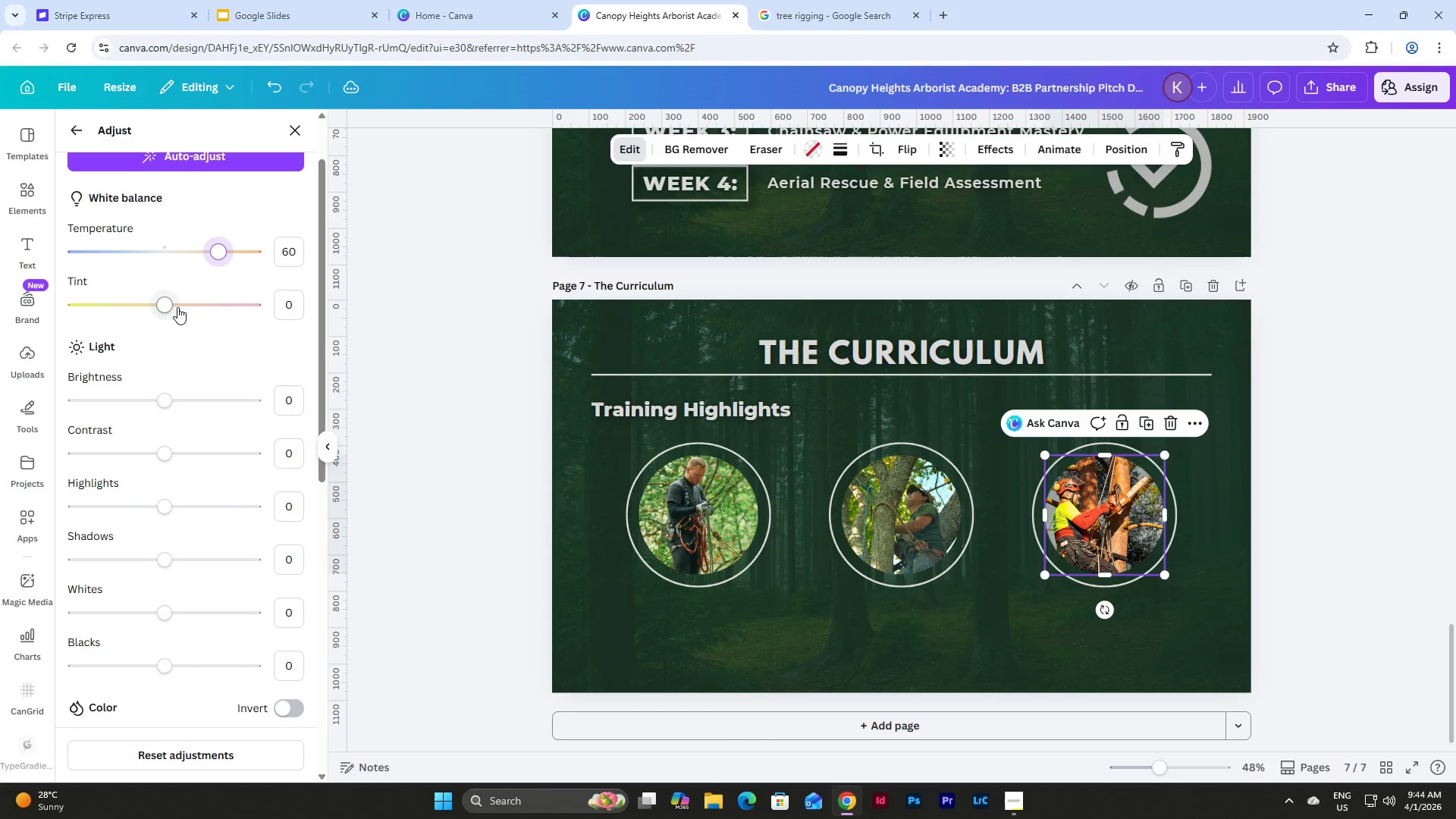 
left_click_drag(start_coordinate=[171, 307], to_coordinate=[146, 345])
 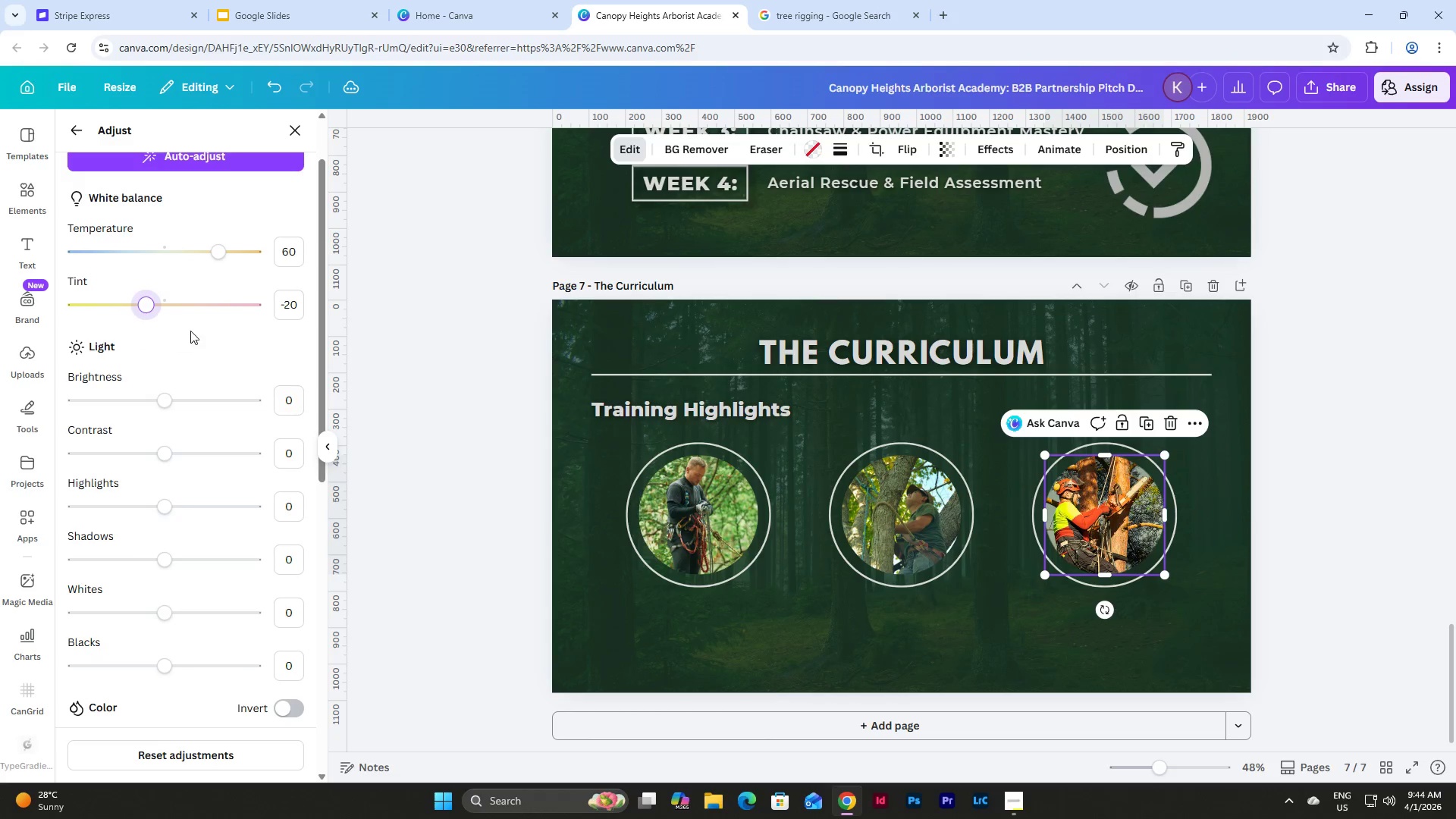 
left_click([208, 331])
 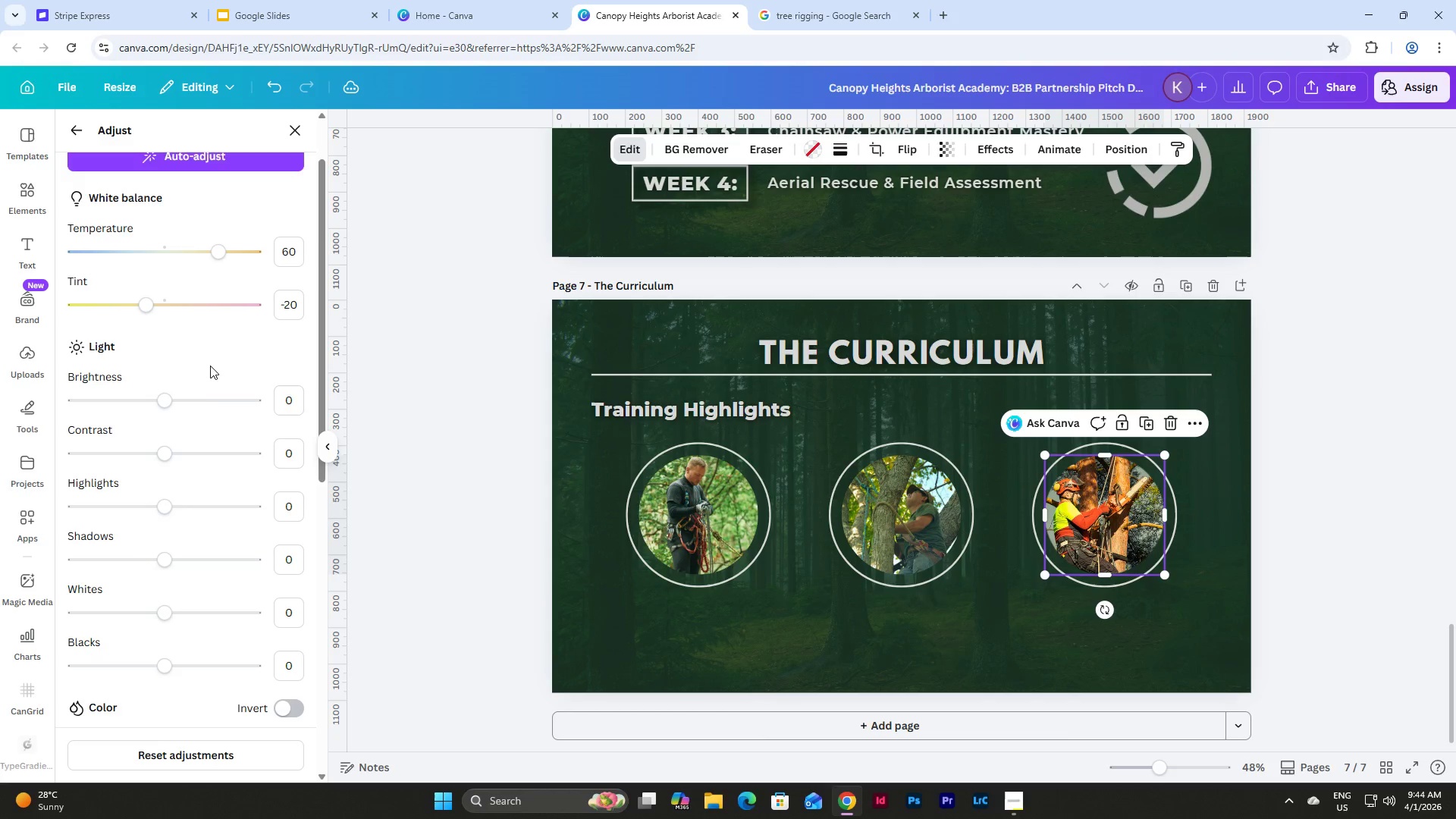 
scroll: coordinate [209, 363], scroll_direction: down, amount: 1.0
 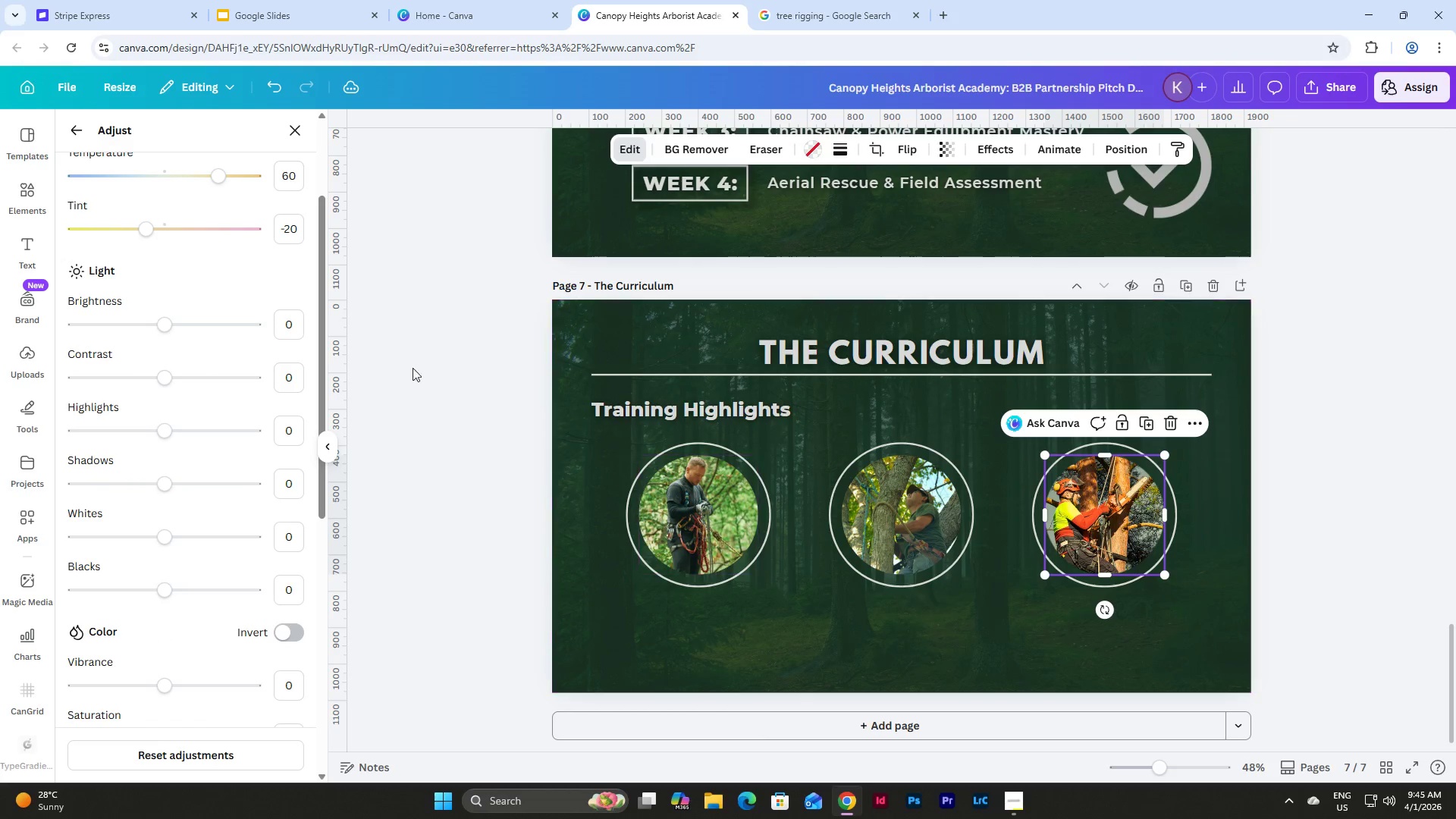 
left_click([87, 132])
 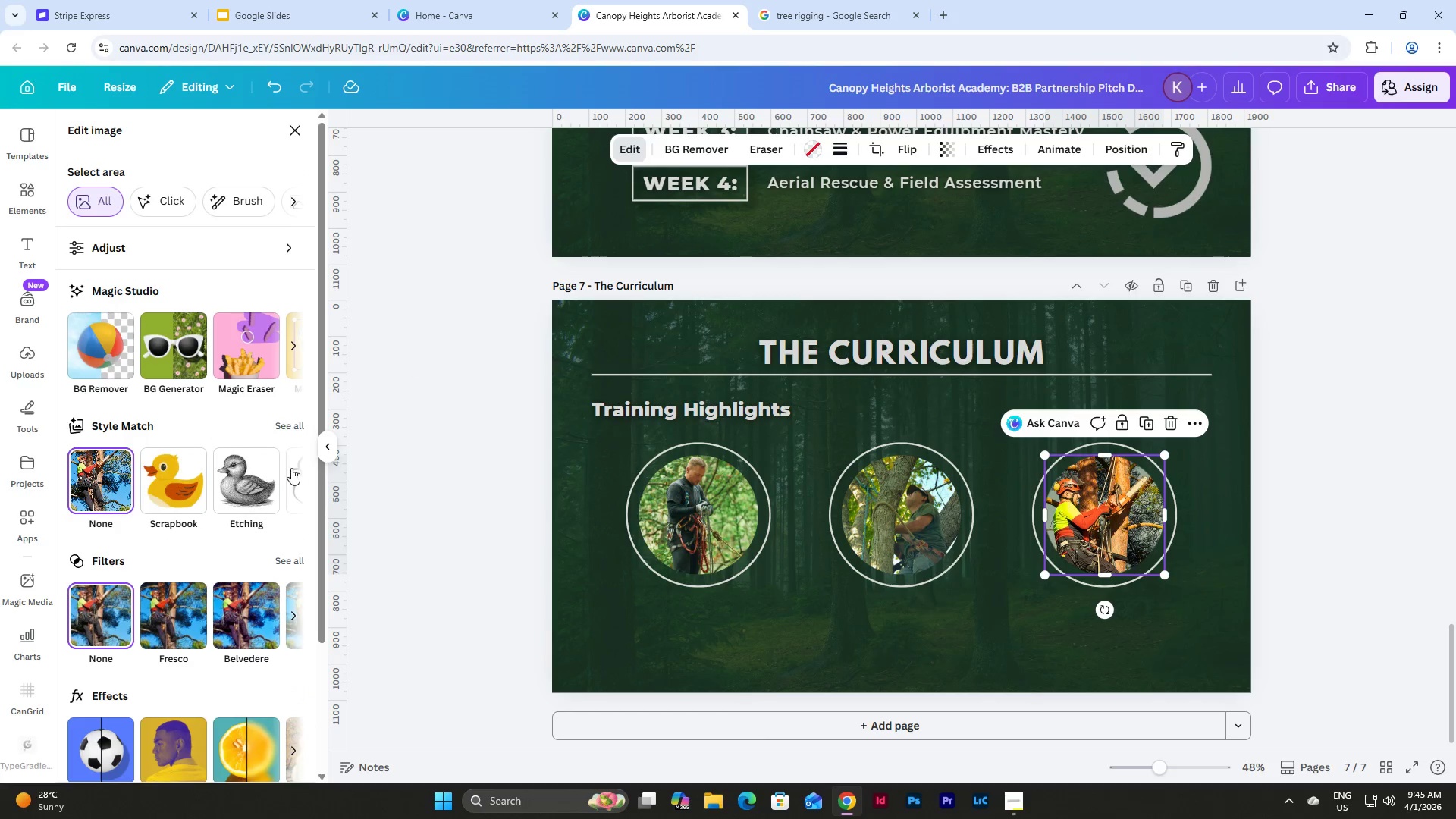 
left_click([297, 561])
 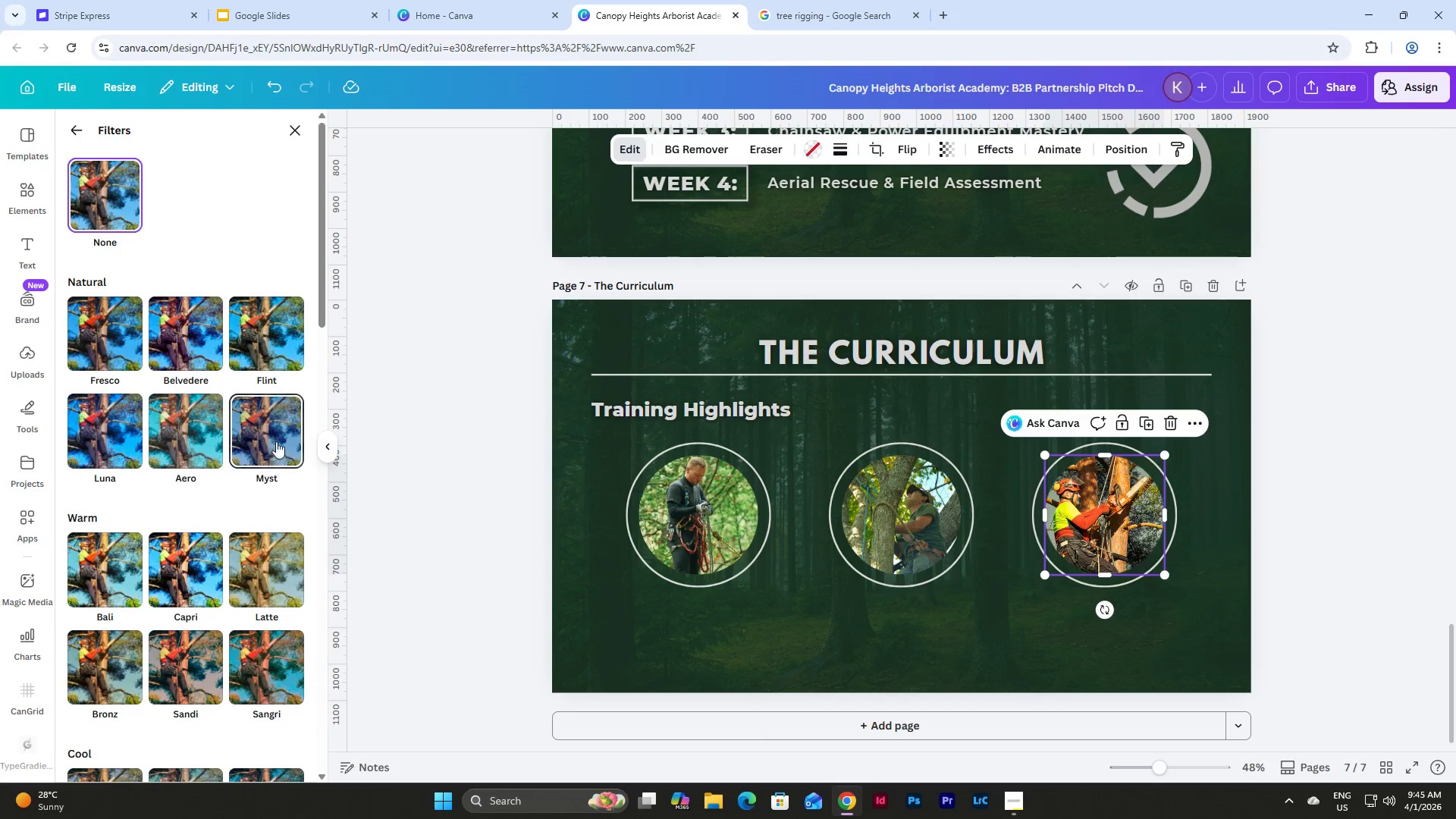 
left_click([274, 345])
 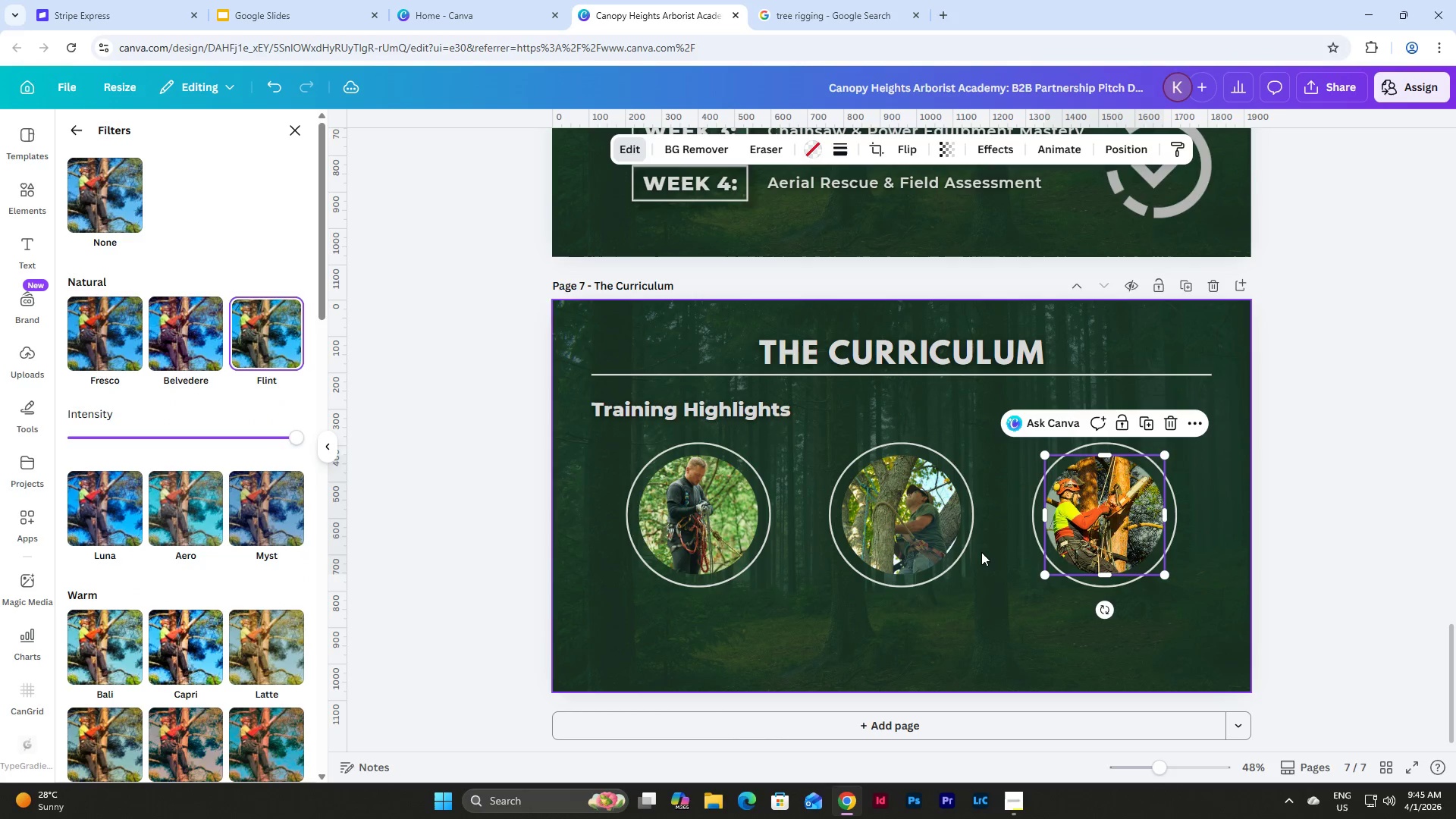 
left_click([927, 519])
 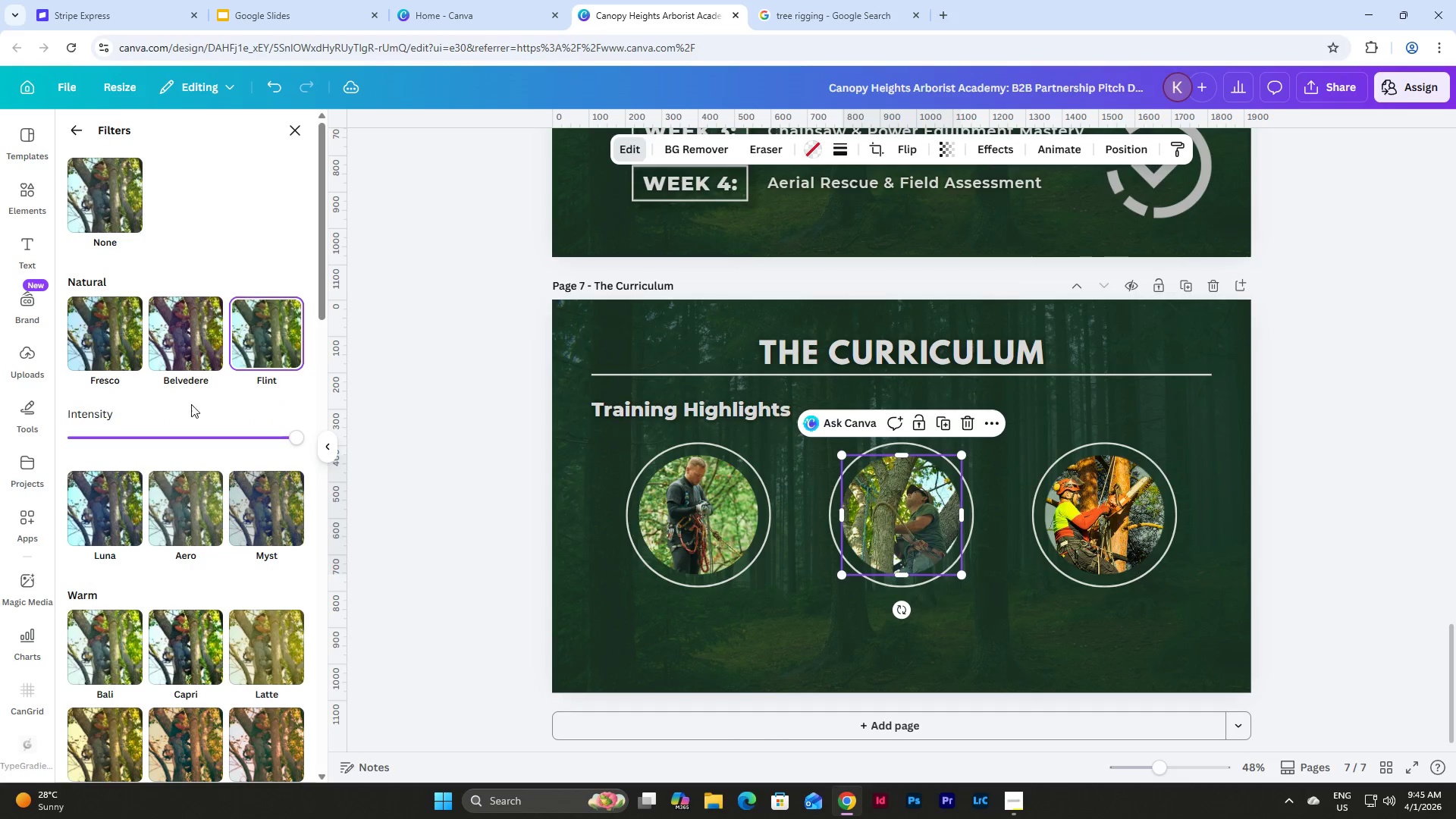 
left_click([180, 334])
 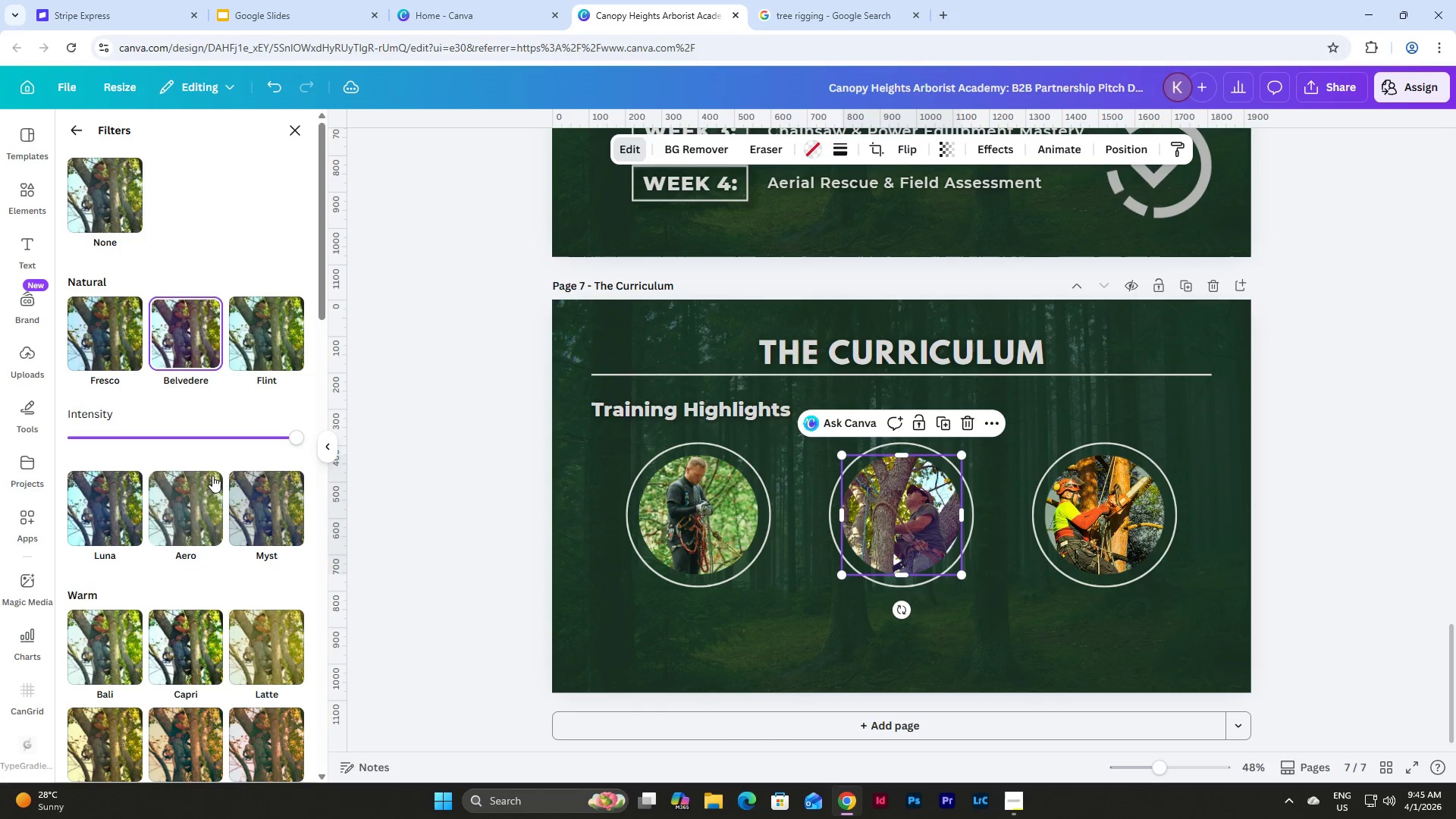 
left_click([198, 501])
 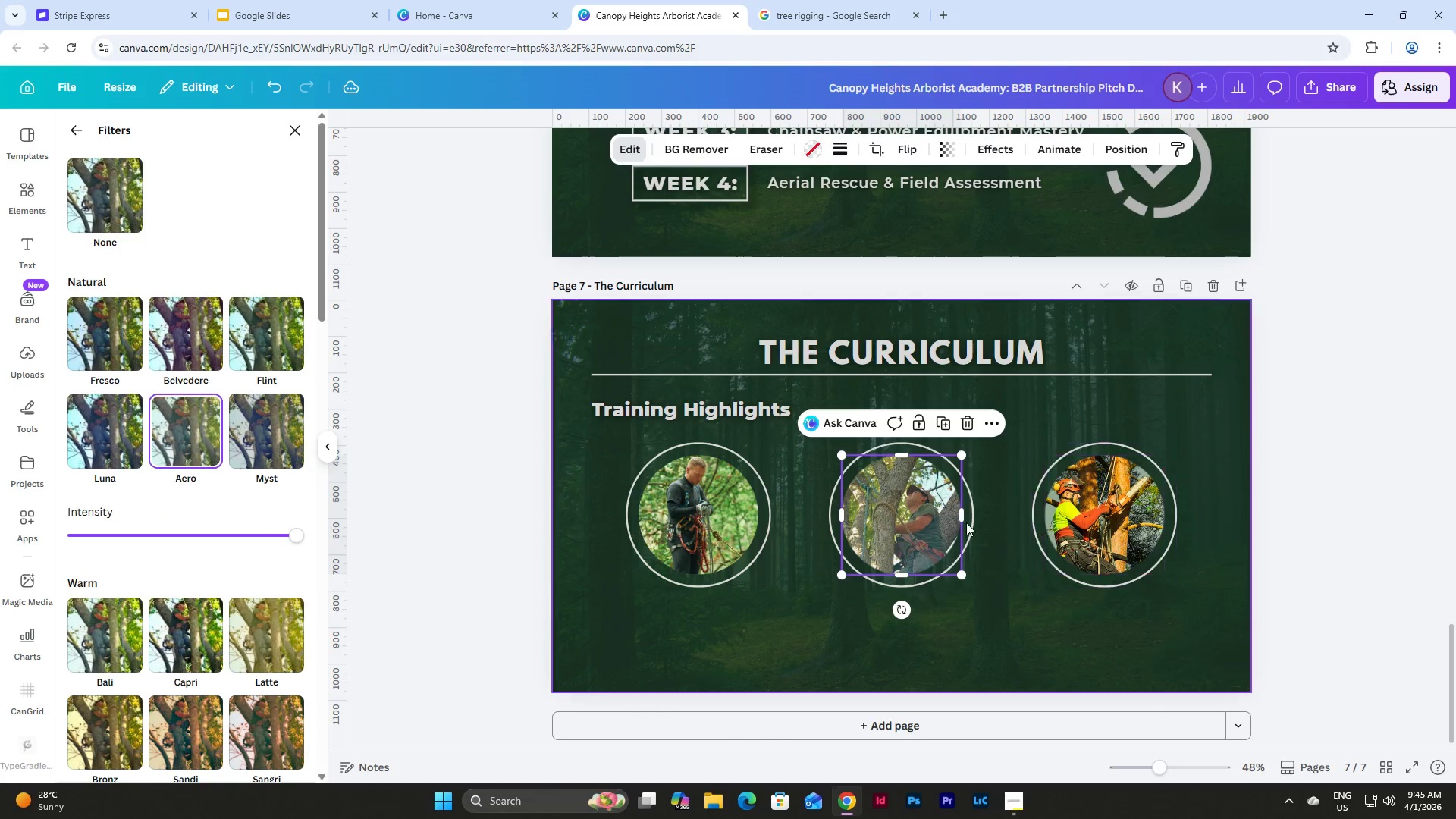 
left_click([673, 490])
 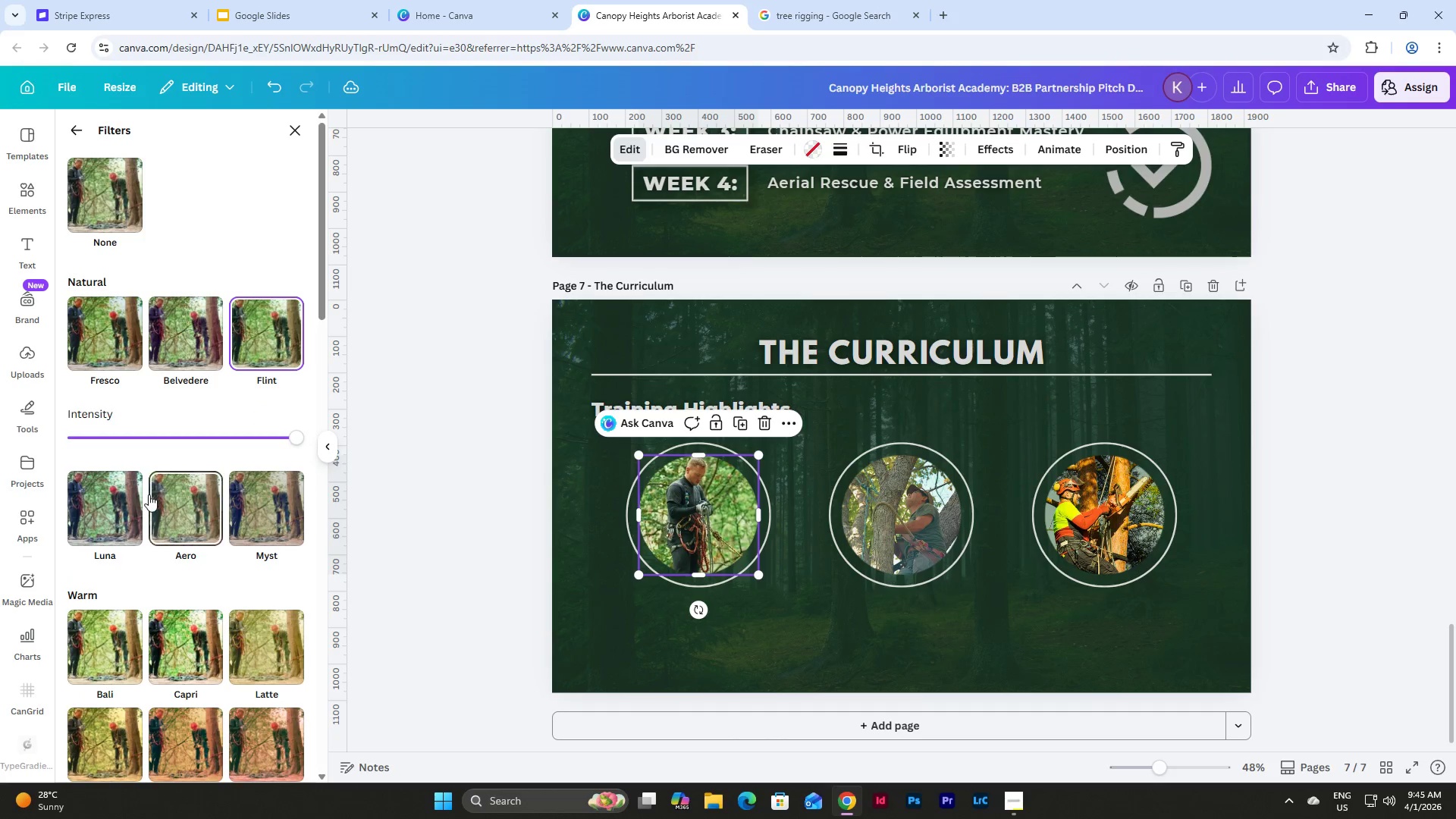 
left_click([172, 498])
 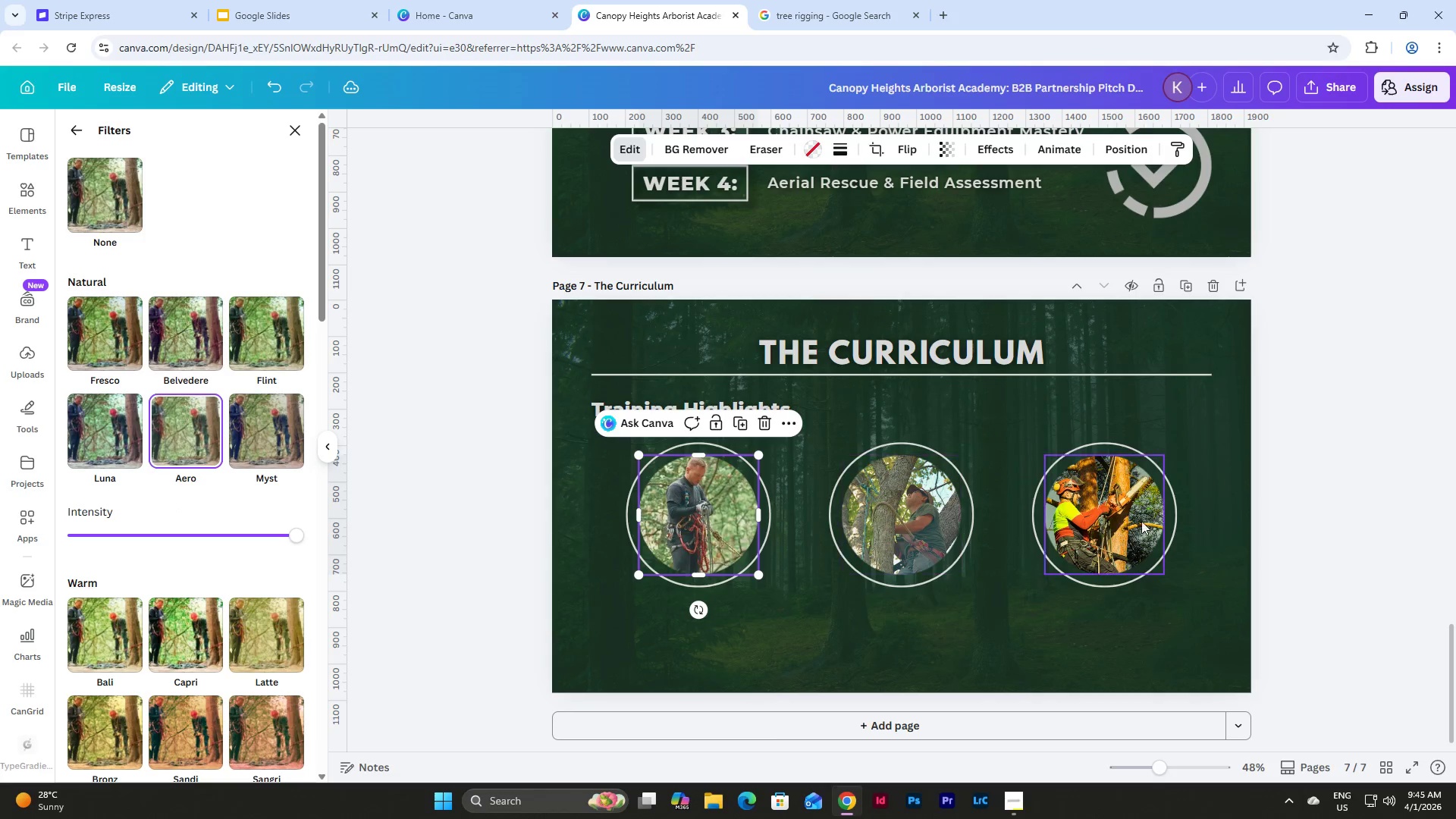 
left_click([1156, 520])
 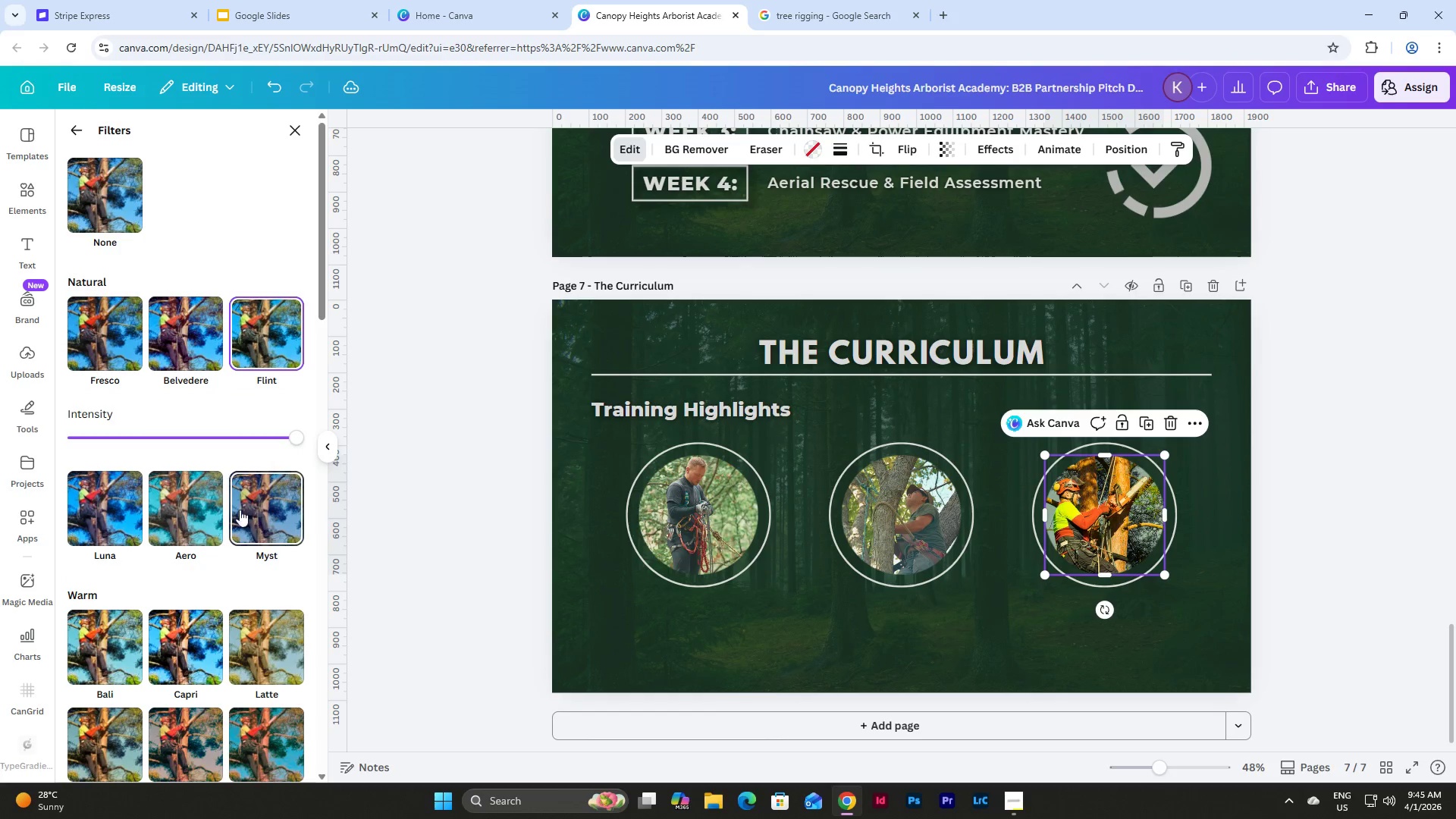 
left_click([184, 501])
 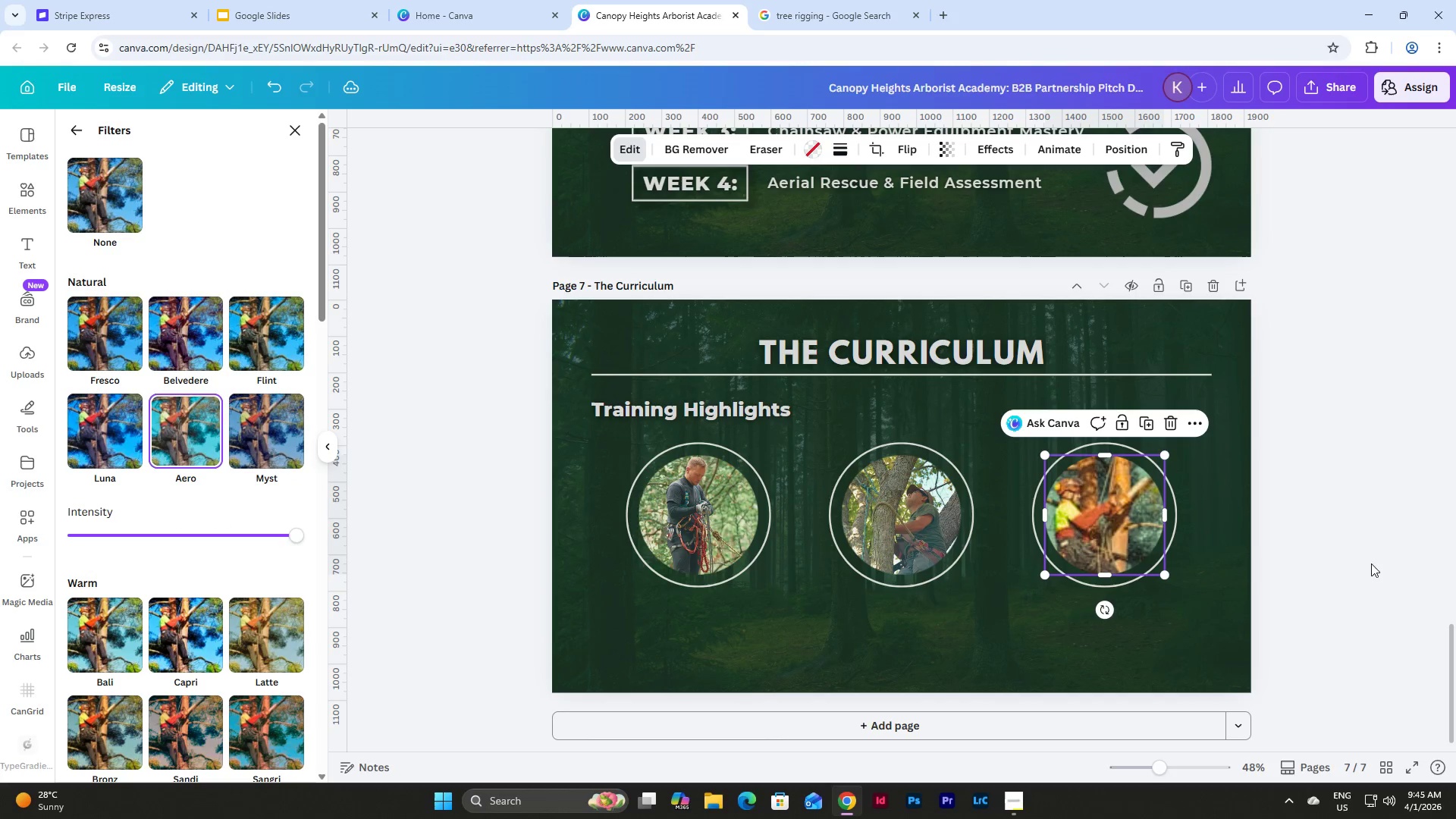 
left_click([1361, 548])
 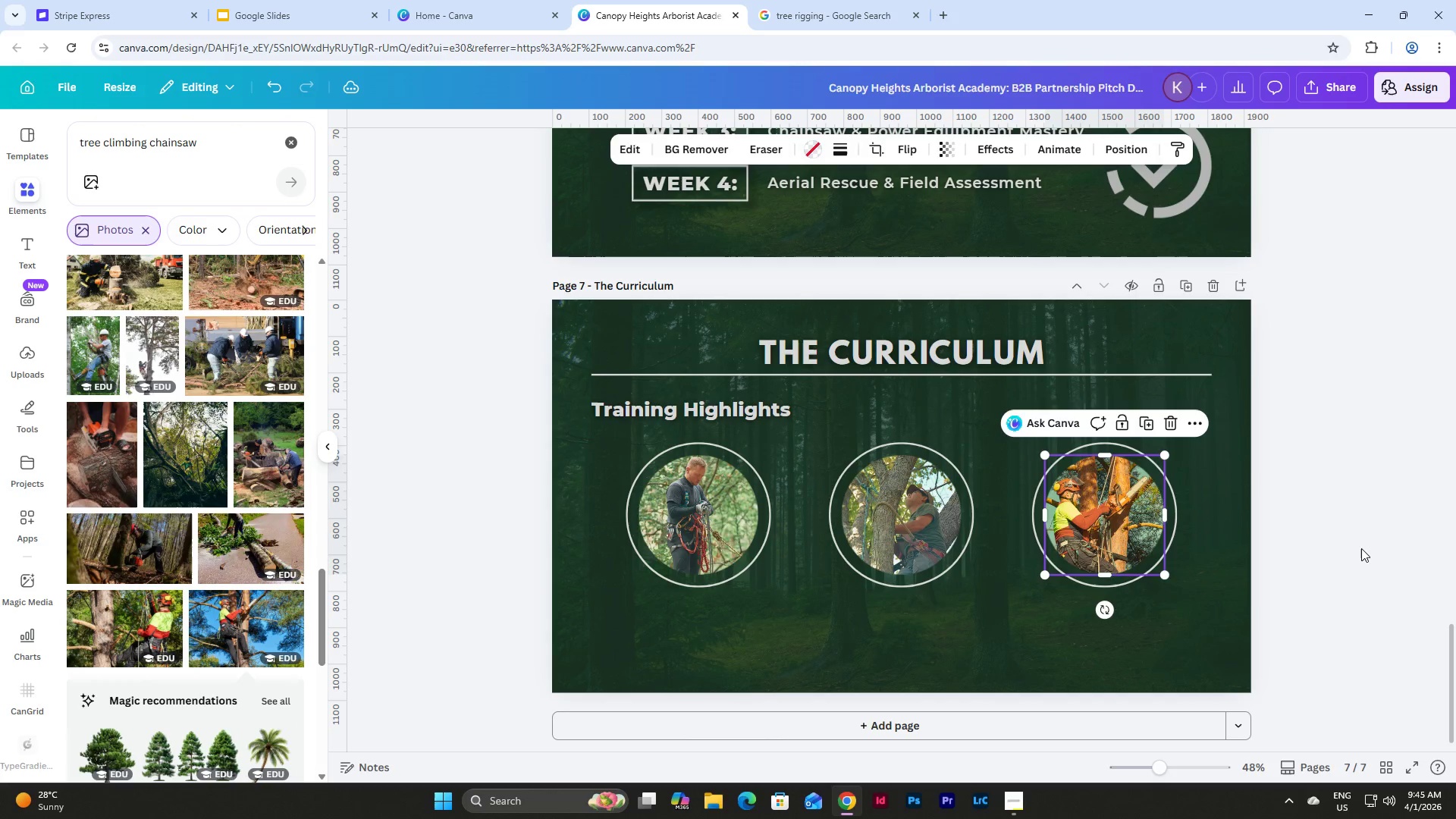 
left_click([1361, 548])
 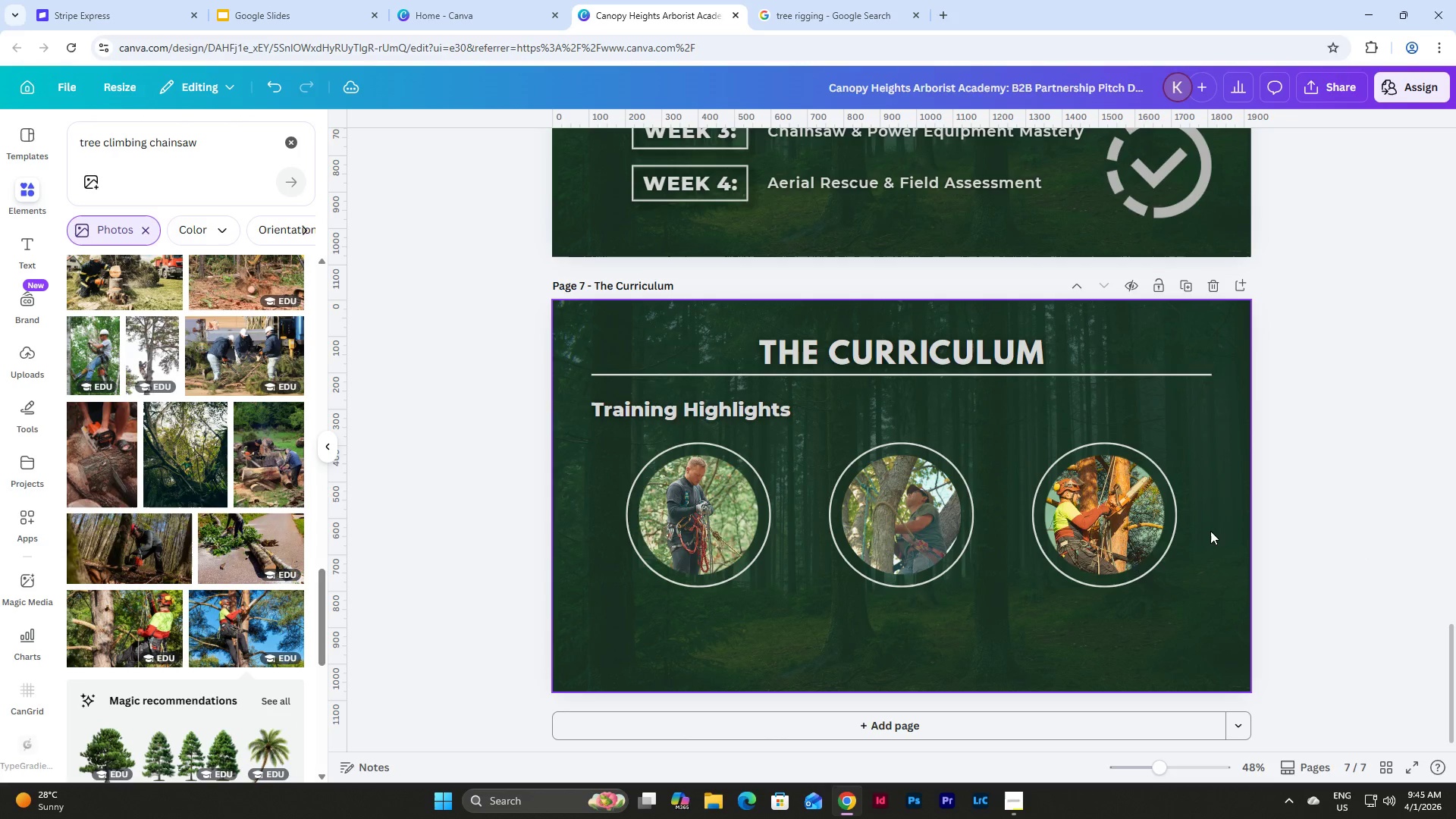 
left_click([1095, 513])
 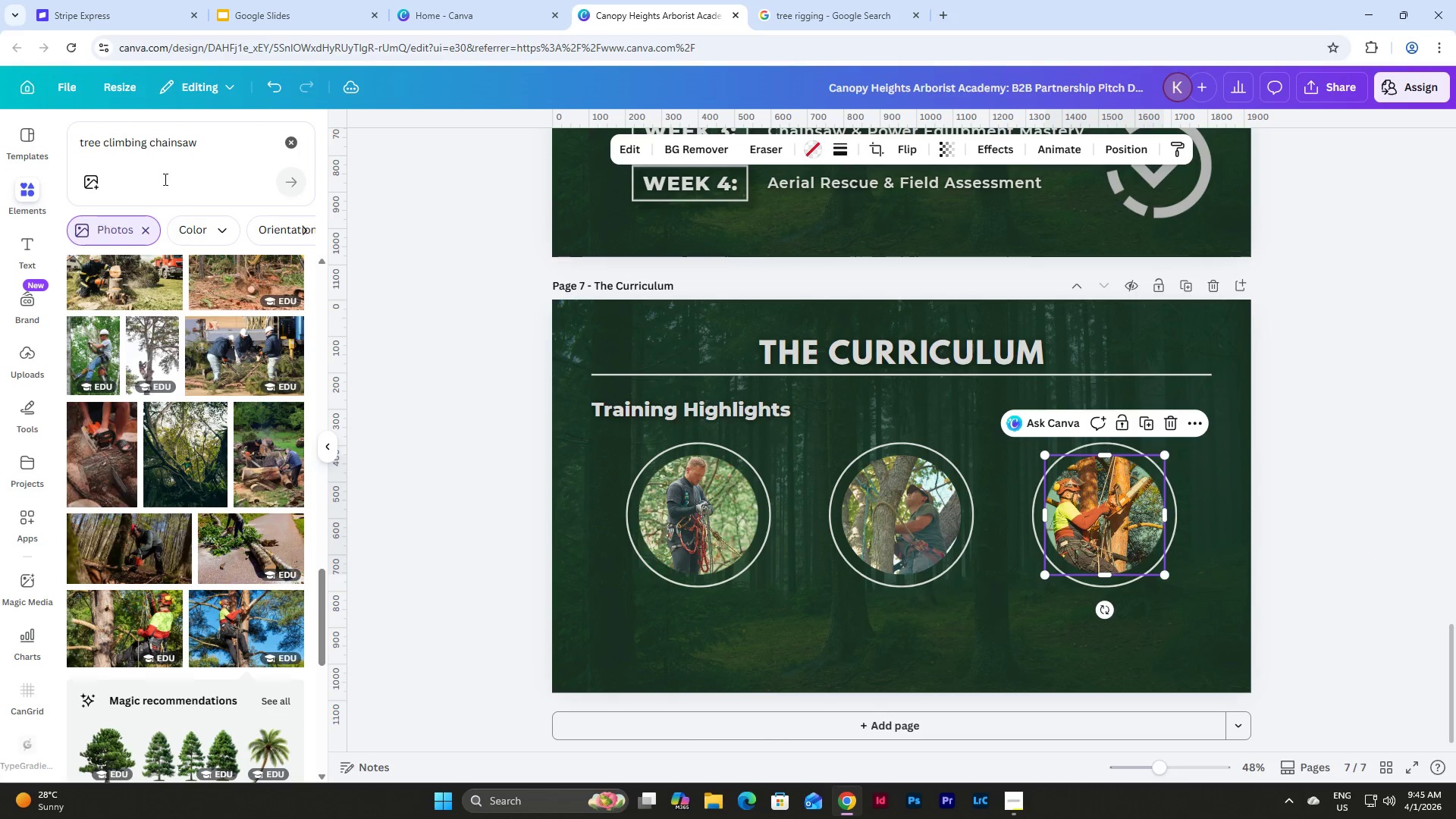 
left_click([230, 143])
 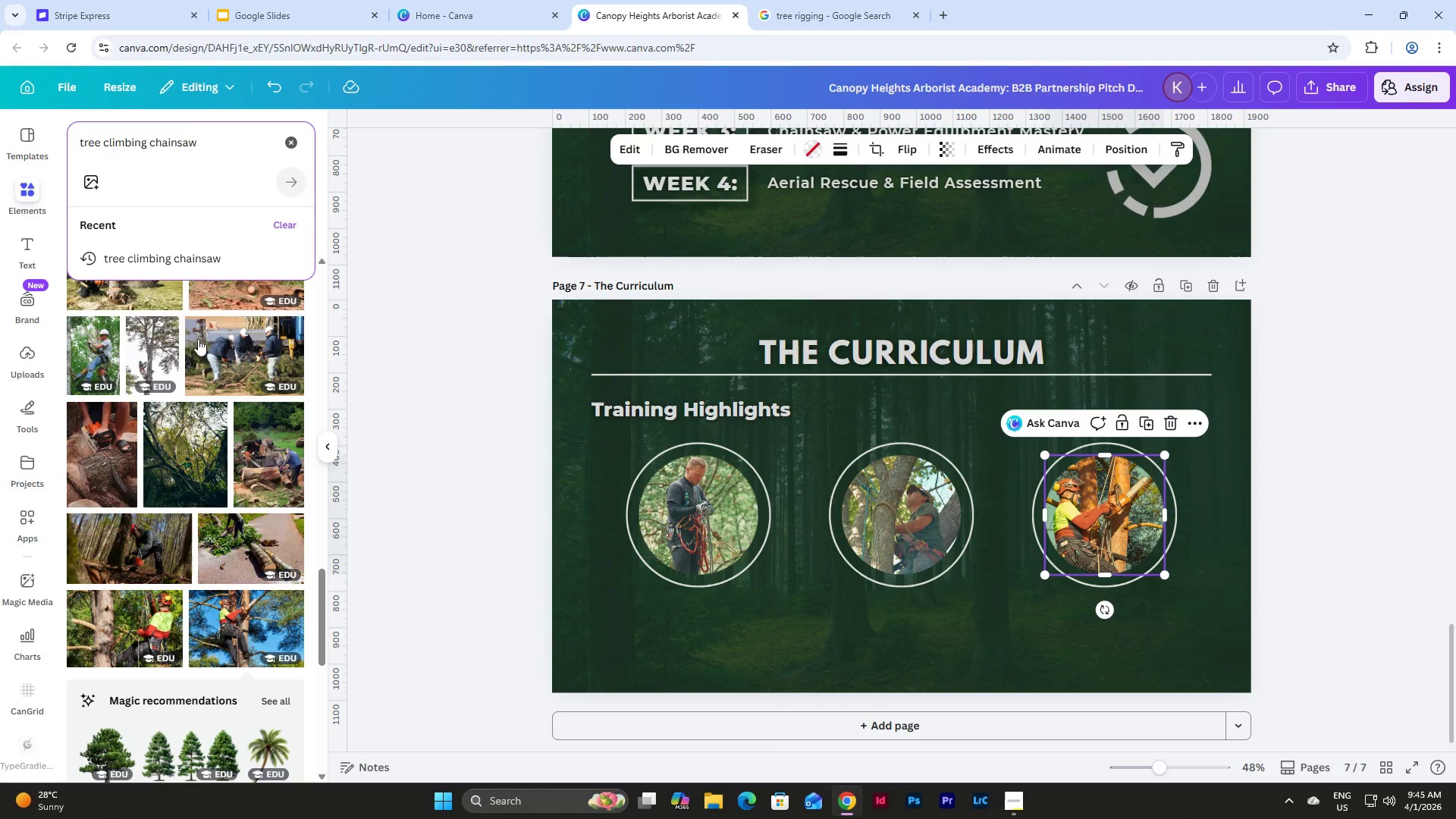 
left_click([80, 363])
 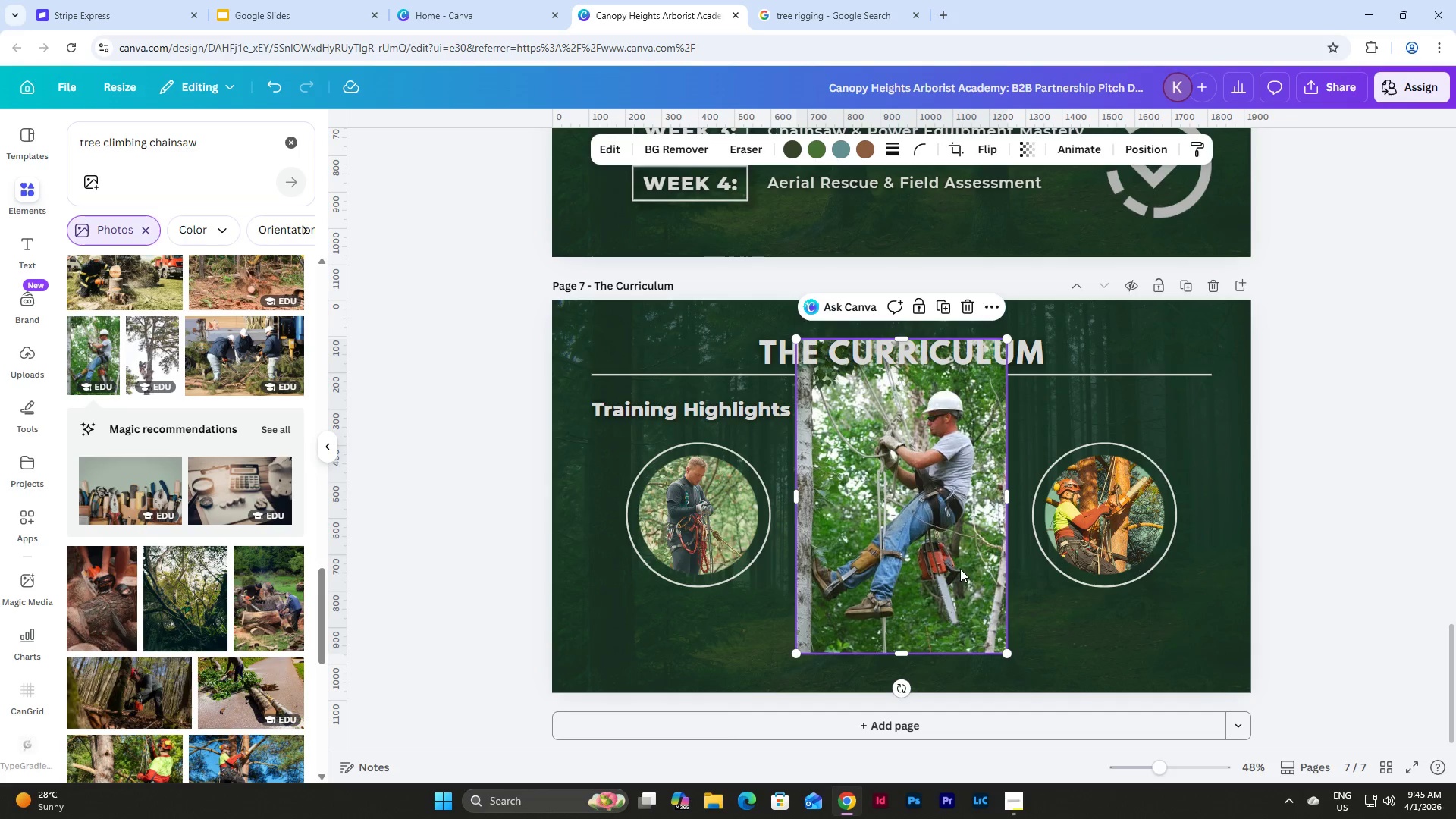 
left_click_drag(start_coordinate=[956, 560], to_coordinate=[1131, 542])
 